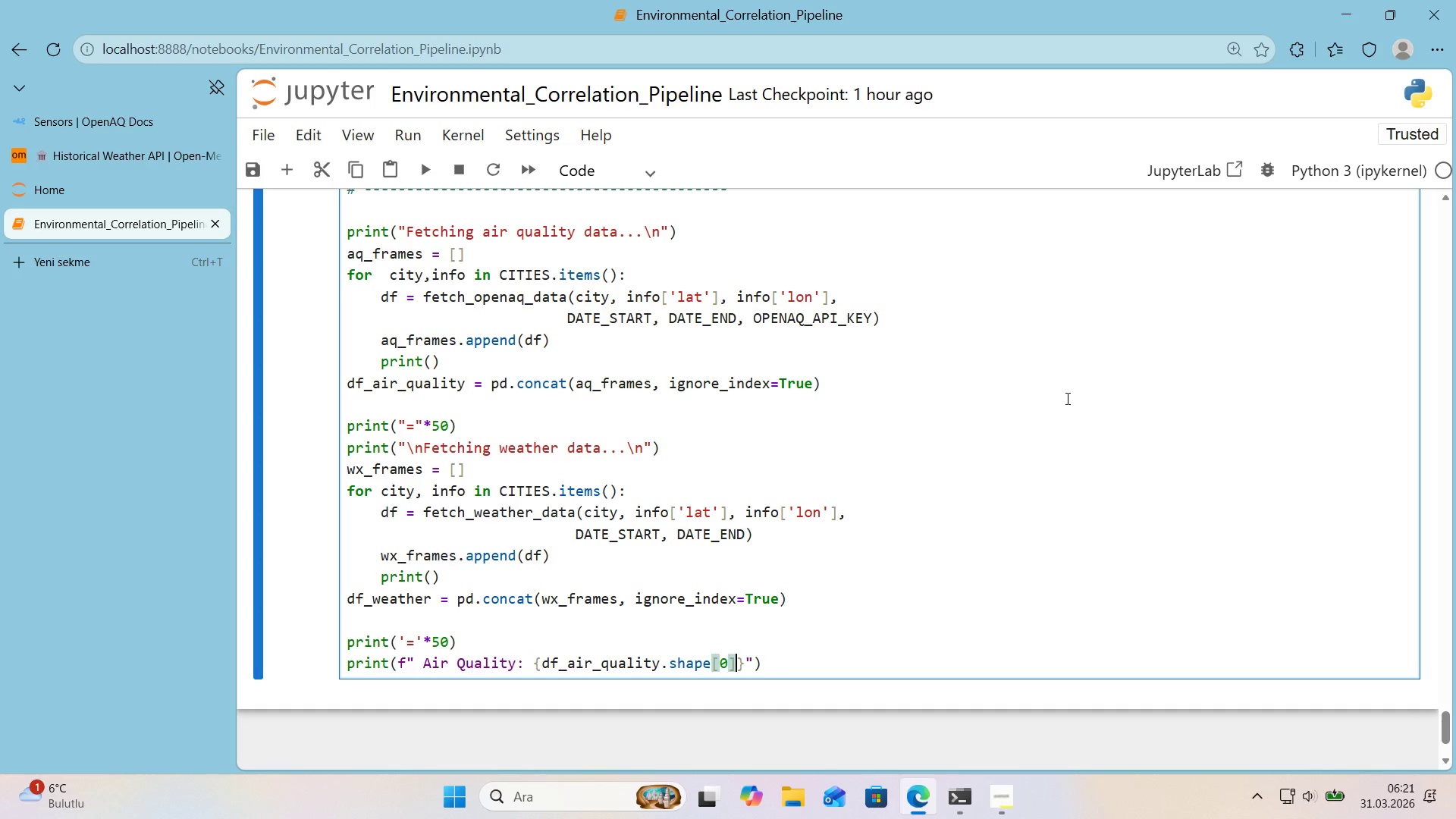 
key(Shift+Period)
 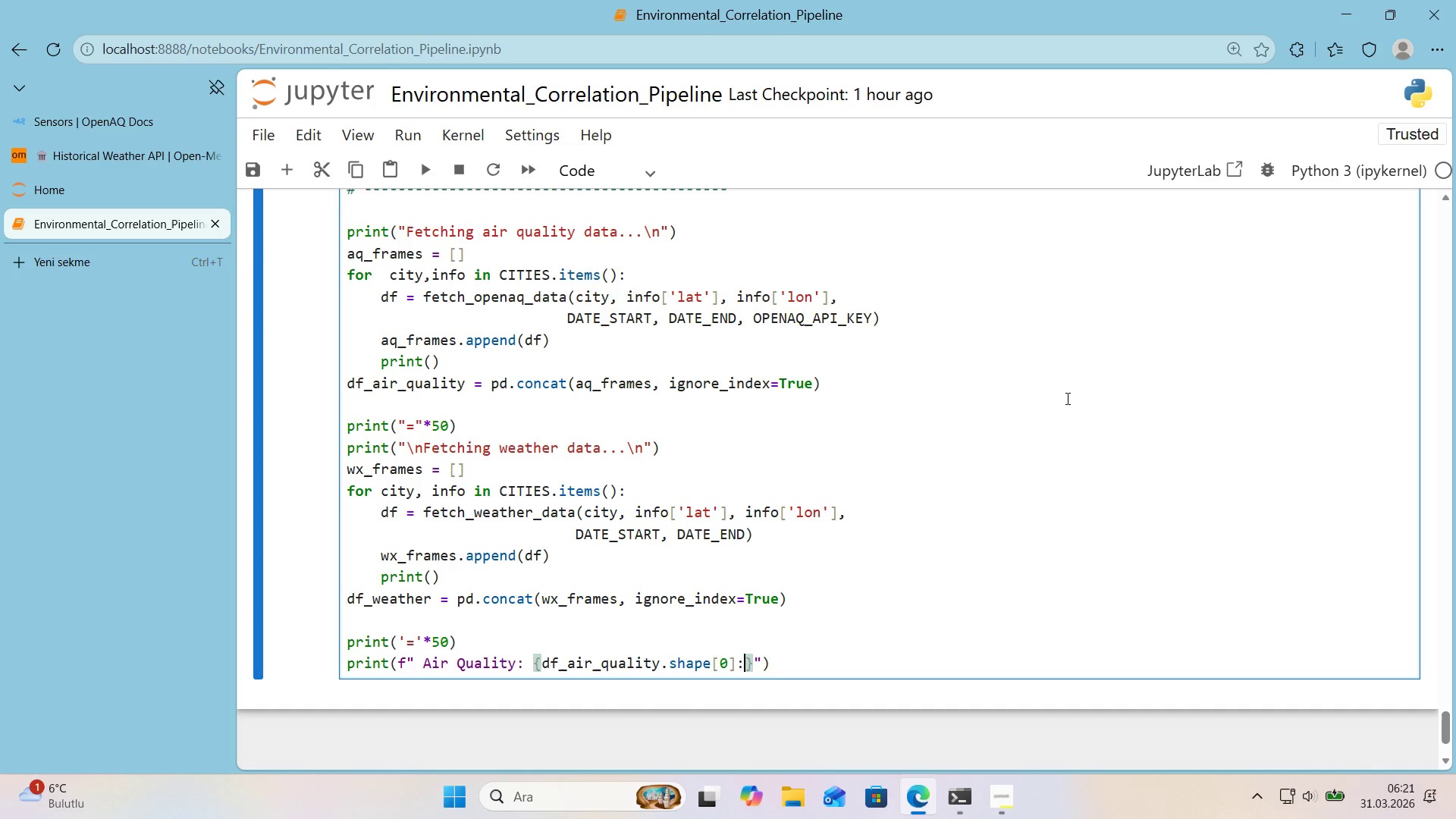 
key(Comma)
 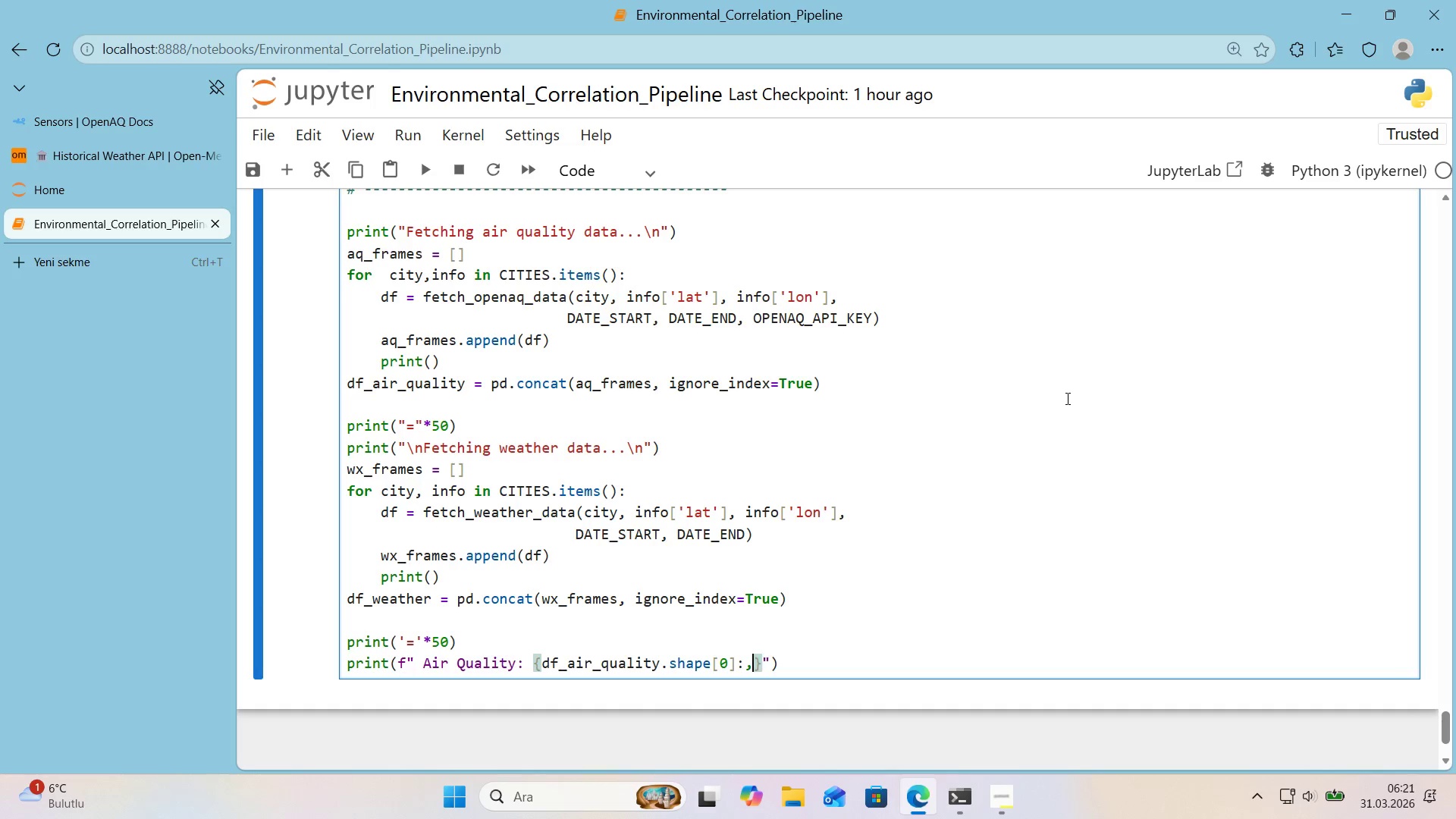 
key(ArrowRight)
 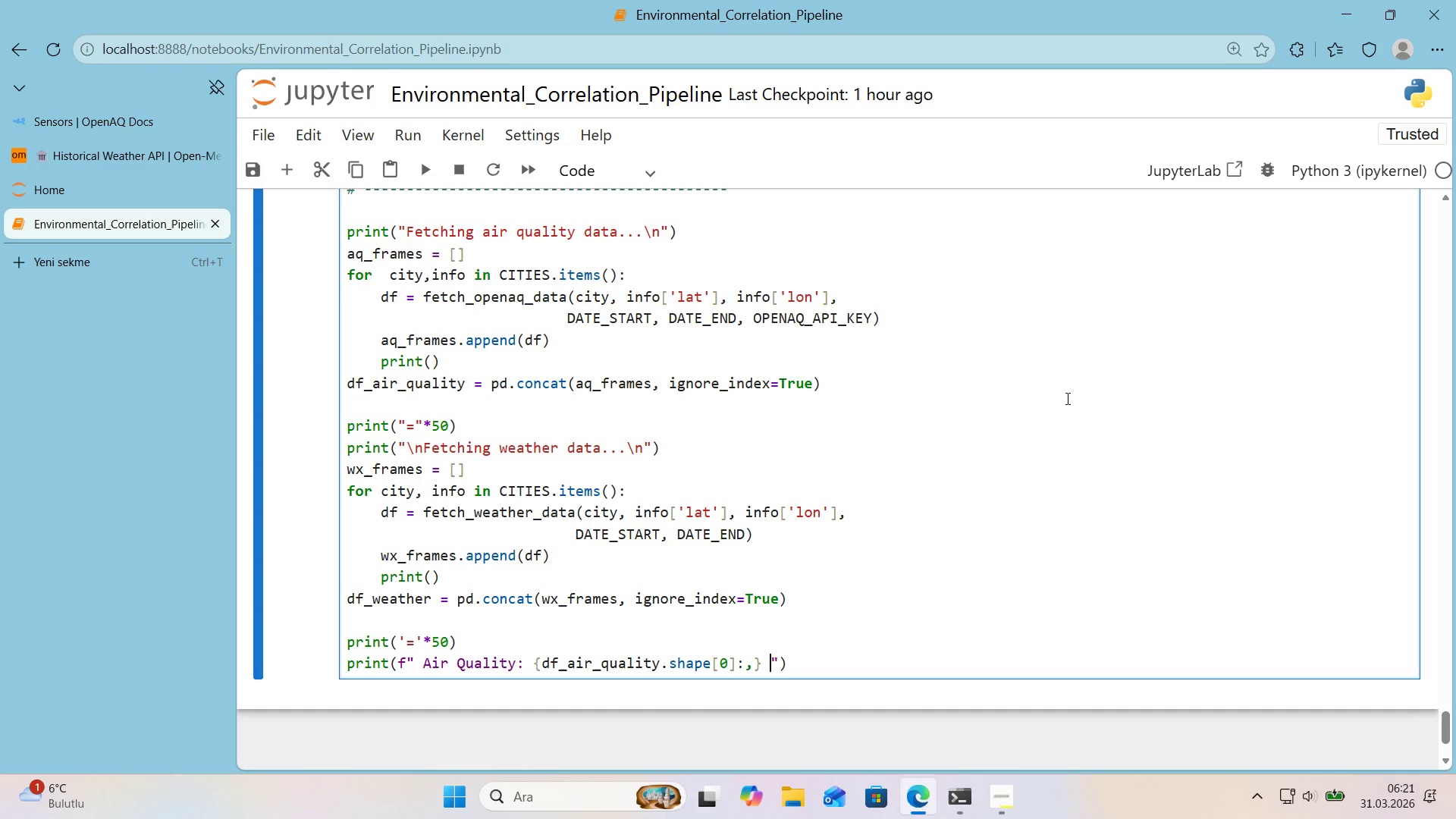 
type( rows *)
 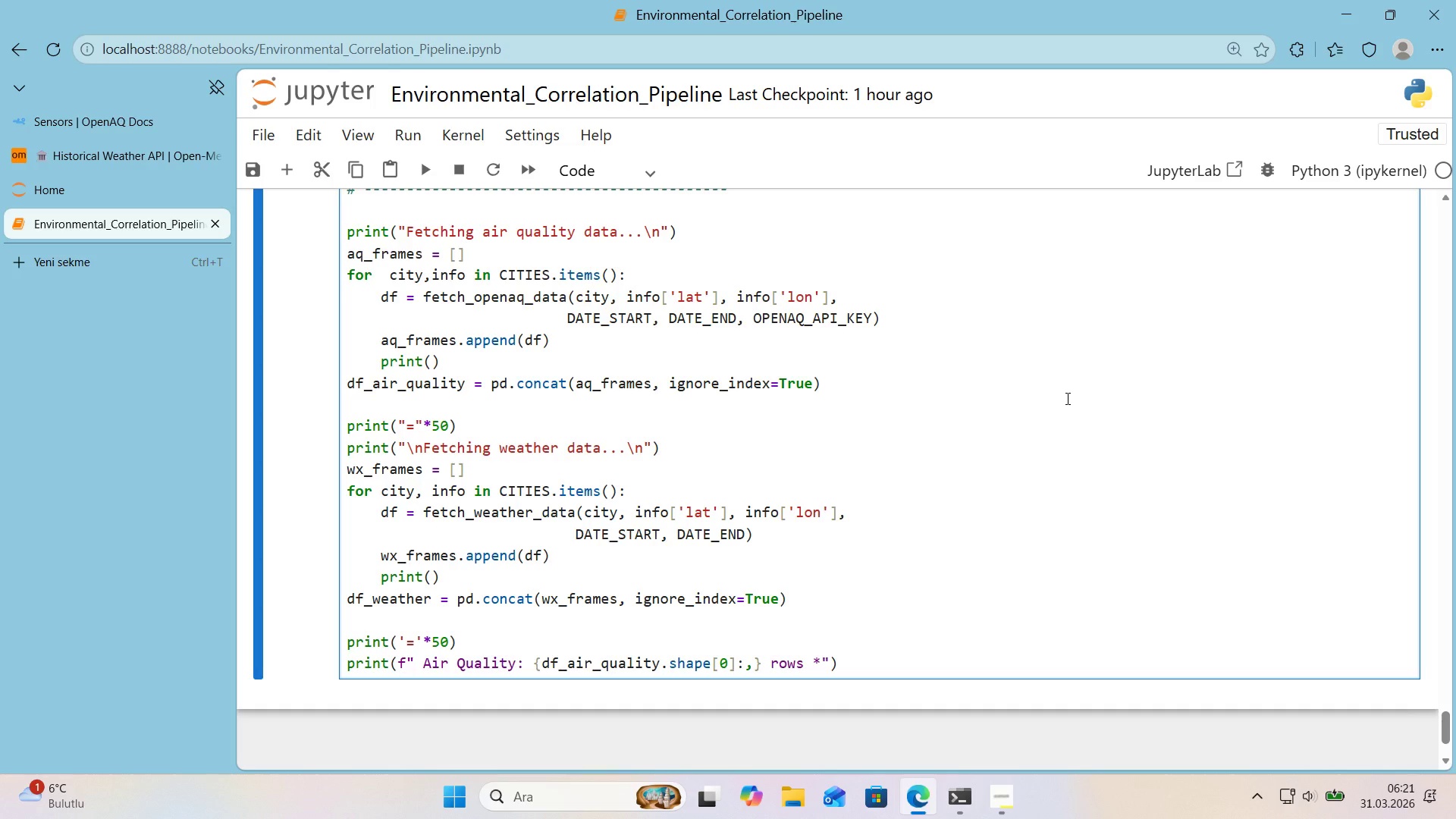 
wait(5.97)
 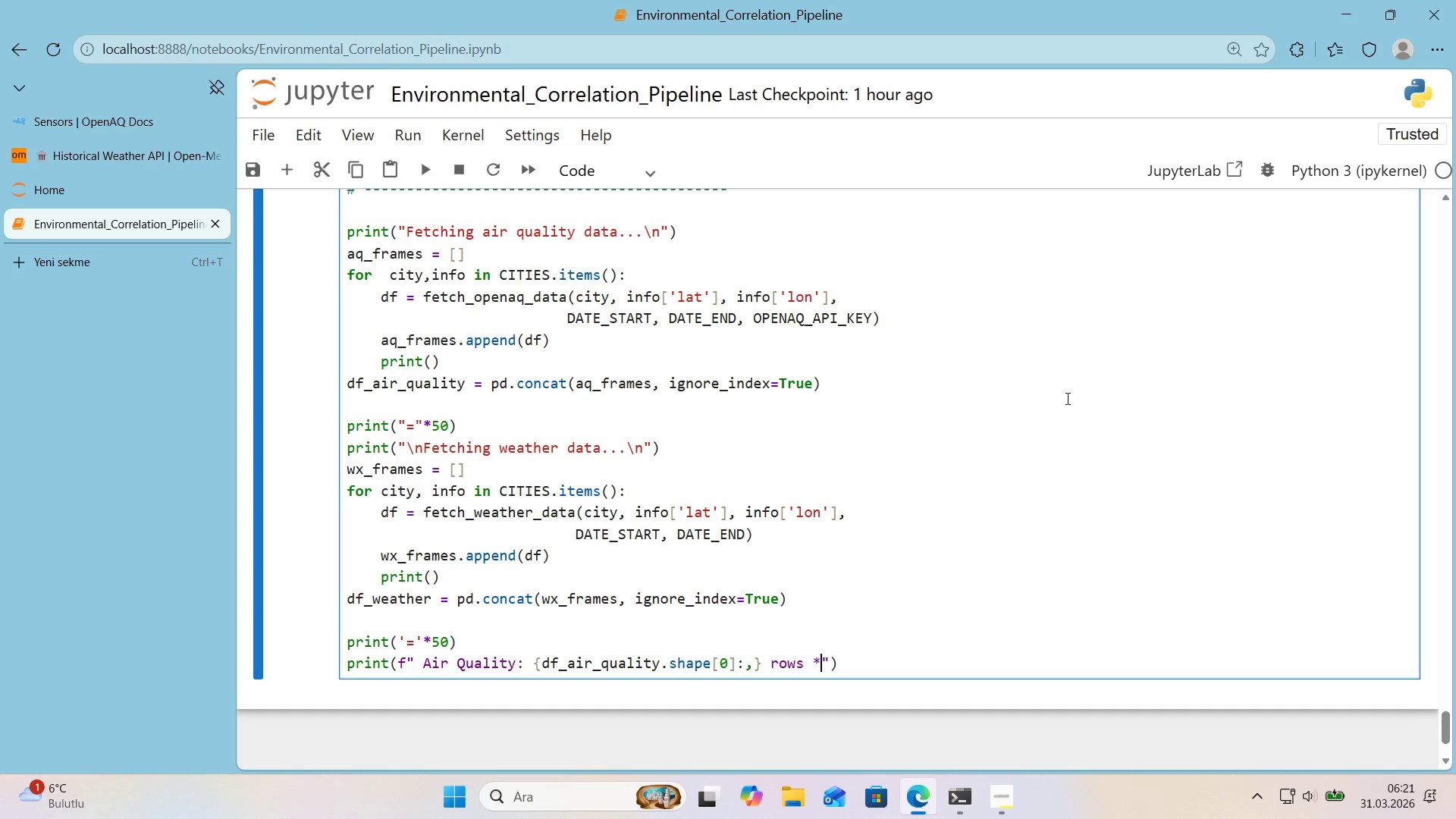 
key(Backspace)
 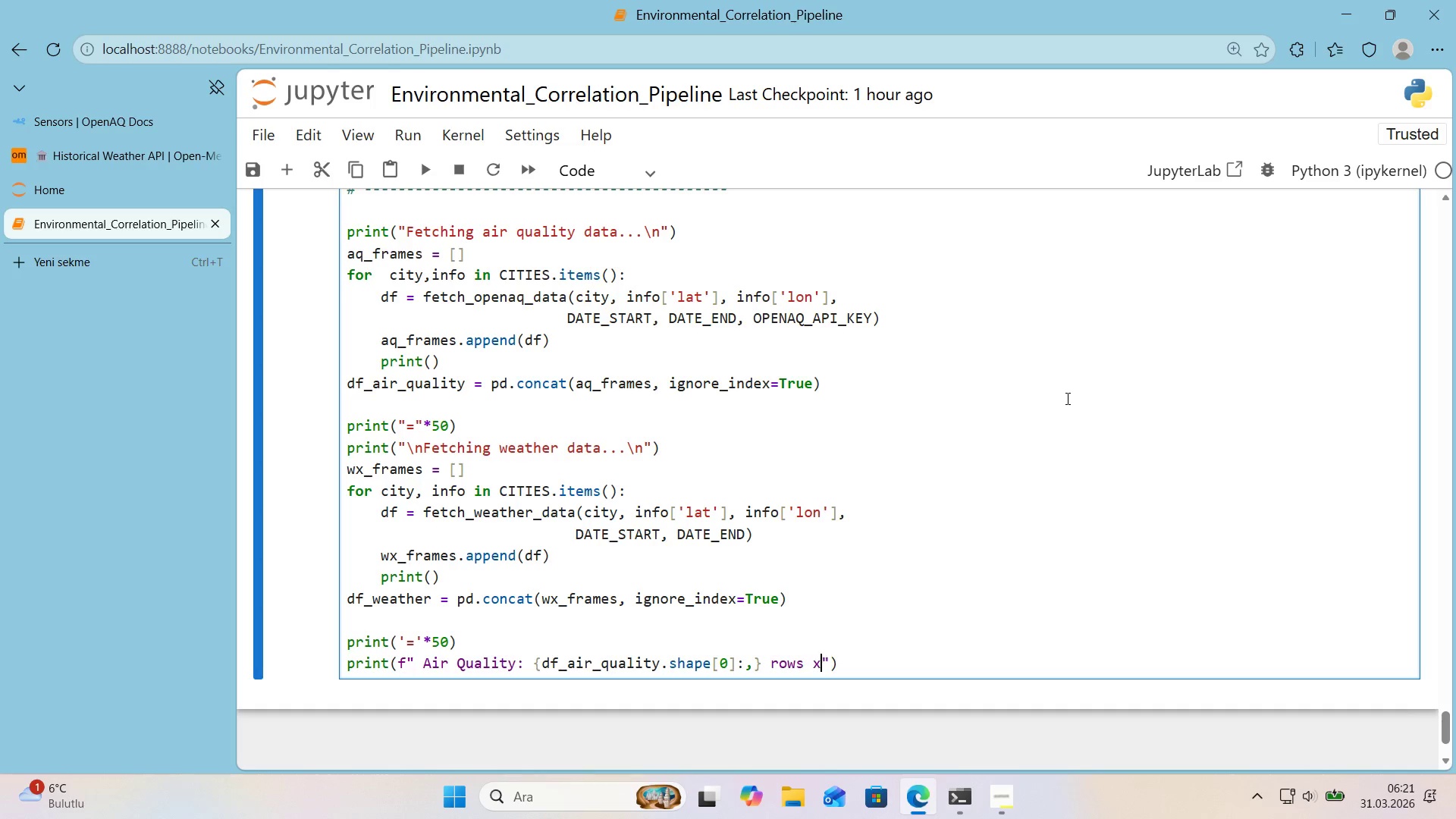 
key(X)
 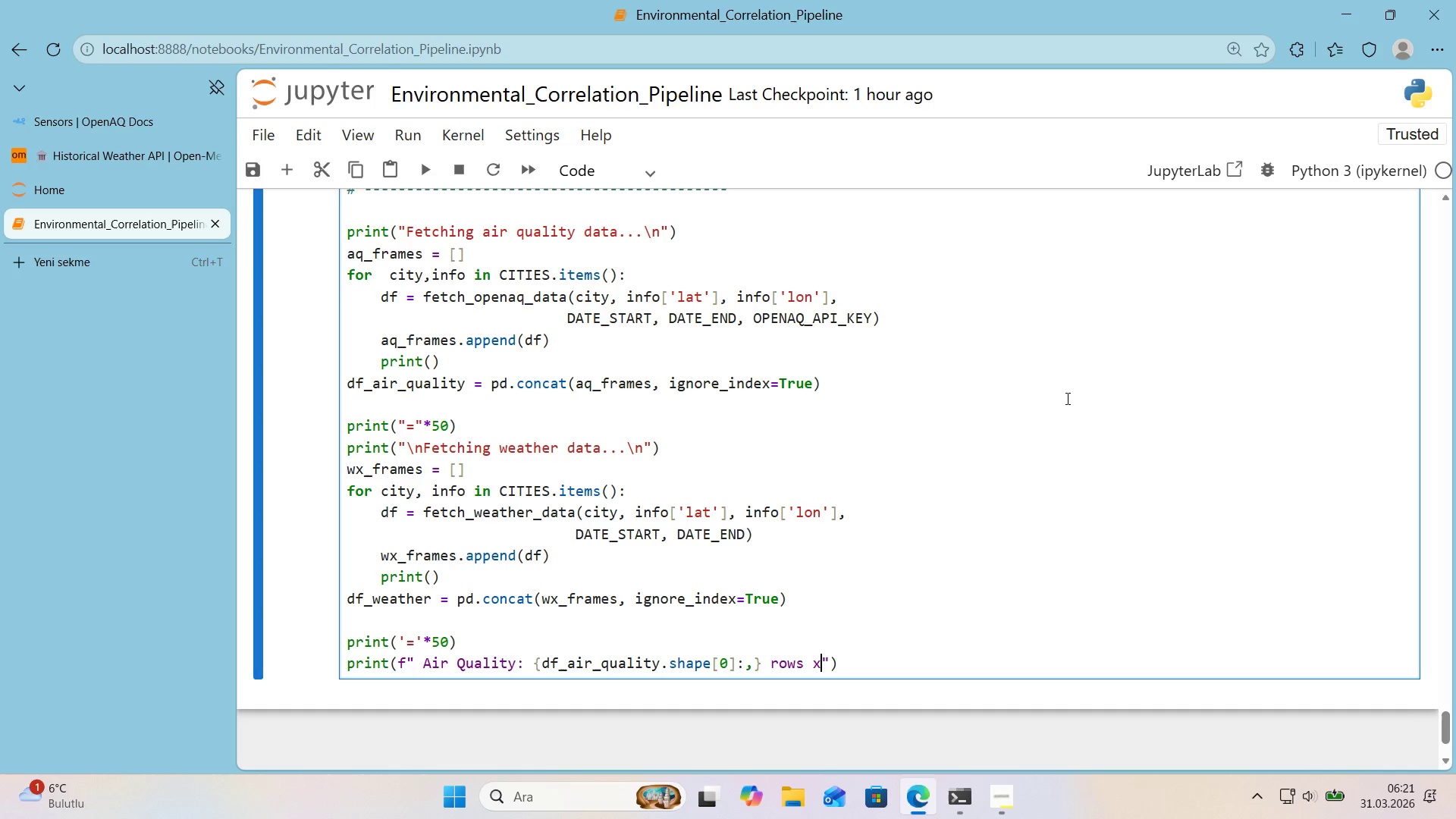 
key(Space)
 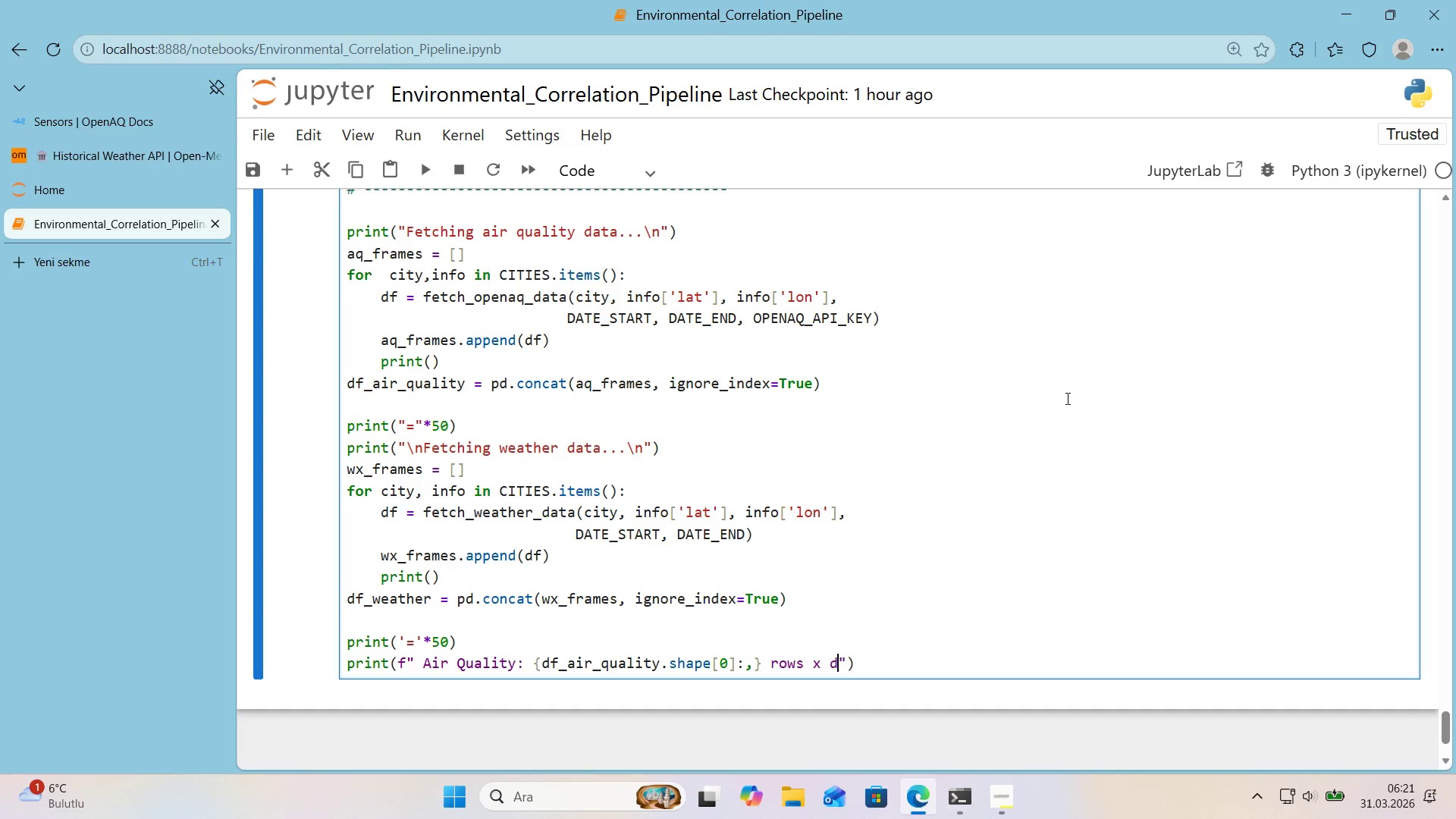 
key(D)
 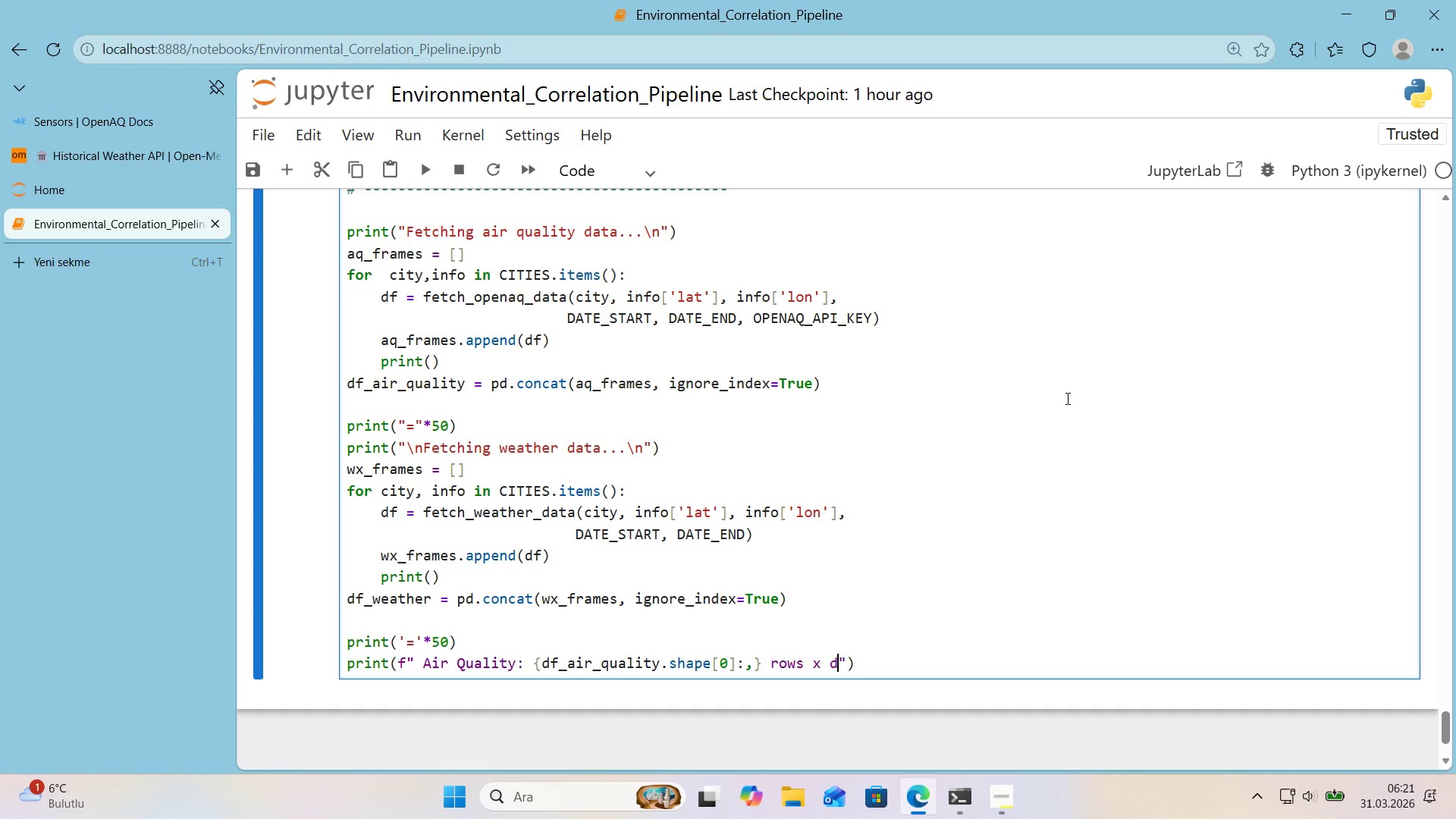 
key(Backspace)
 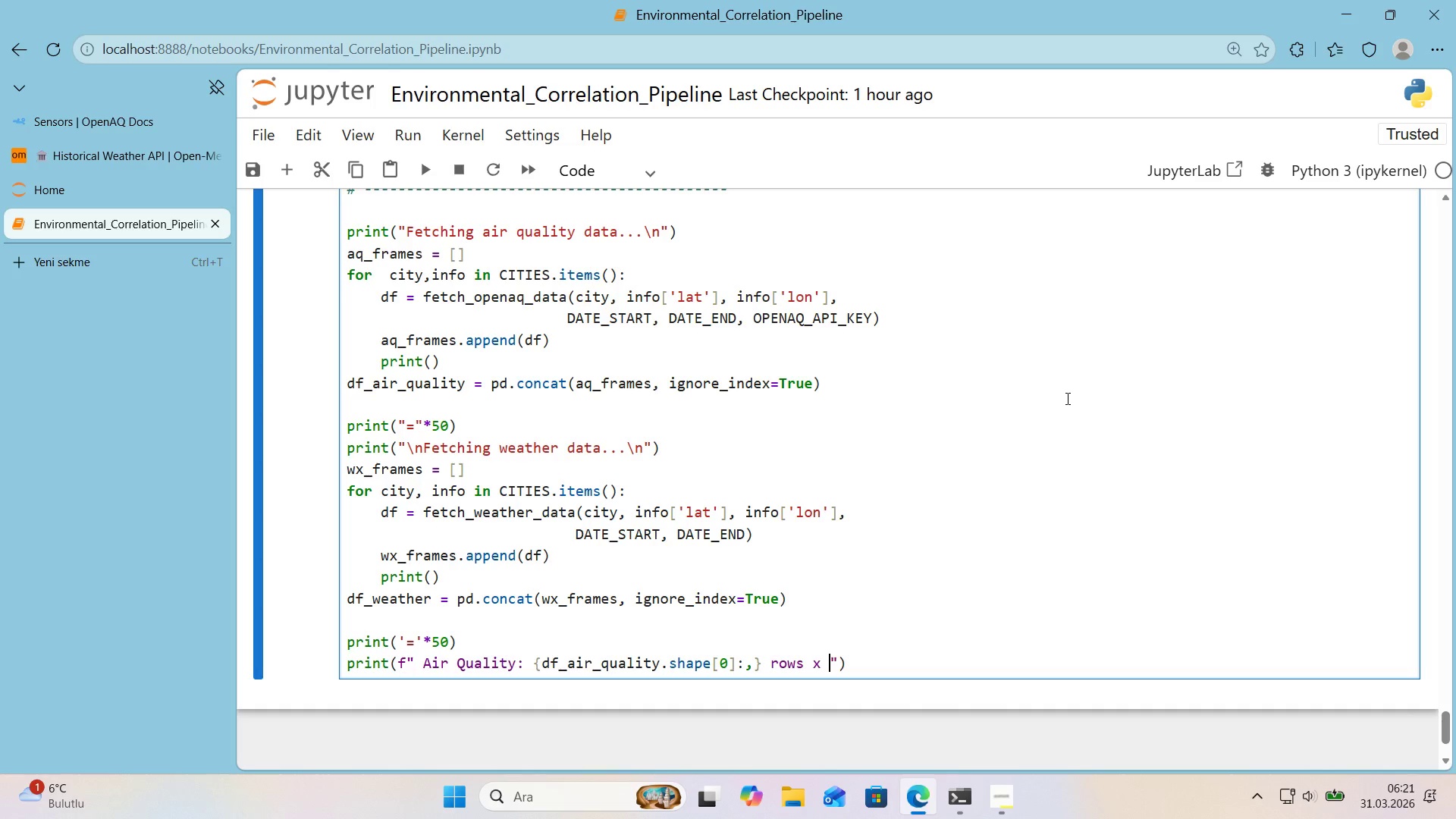 
key(Backspace)
 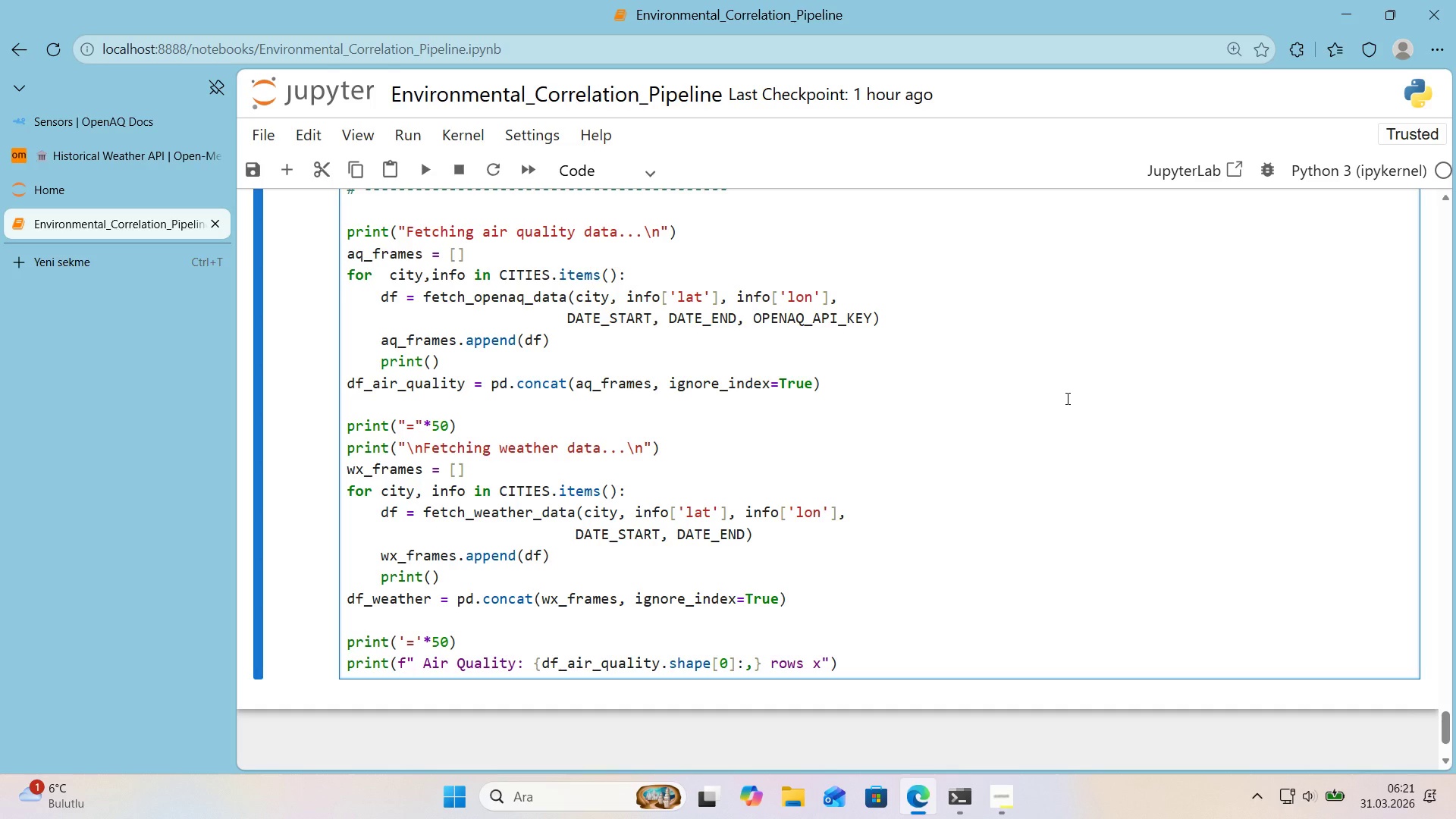 
wait(7.5)
 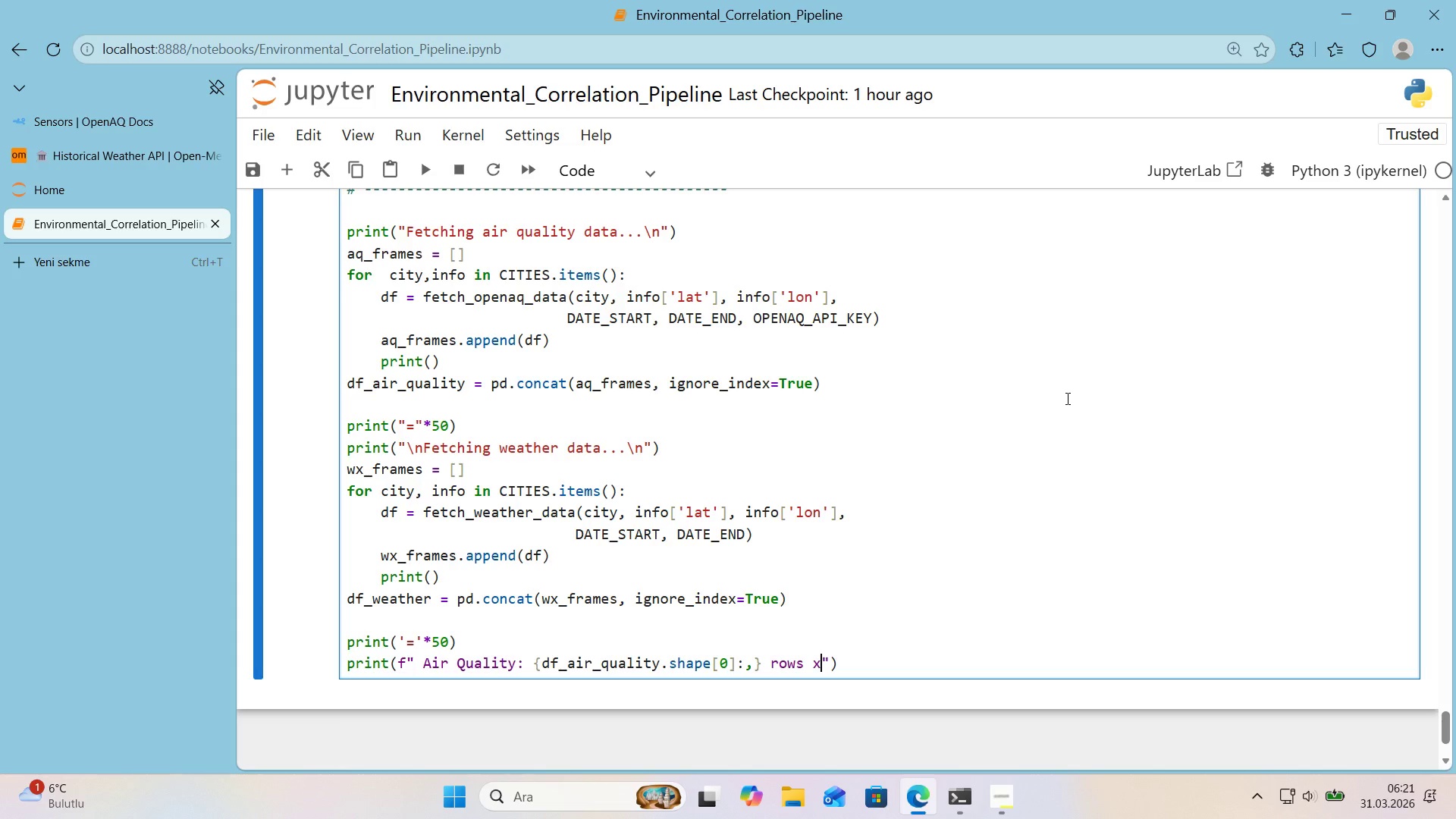 
key(Backspace)
 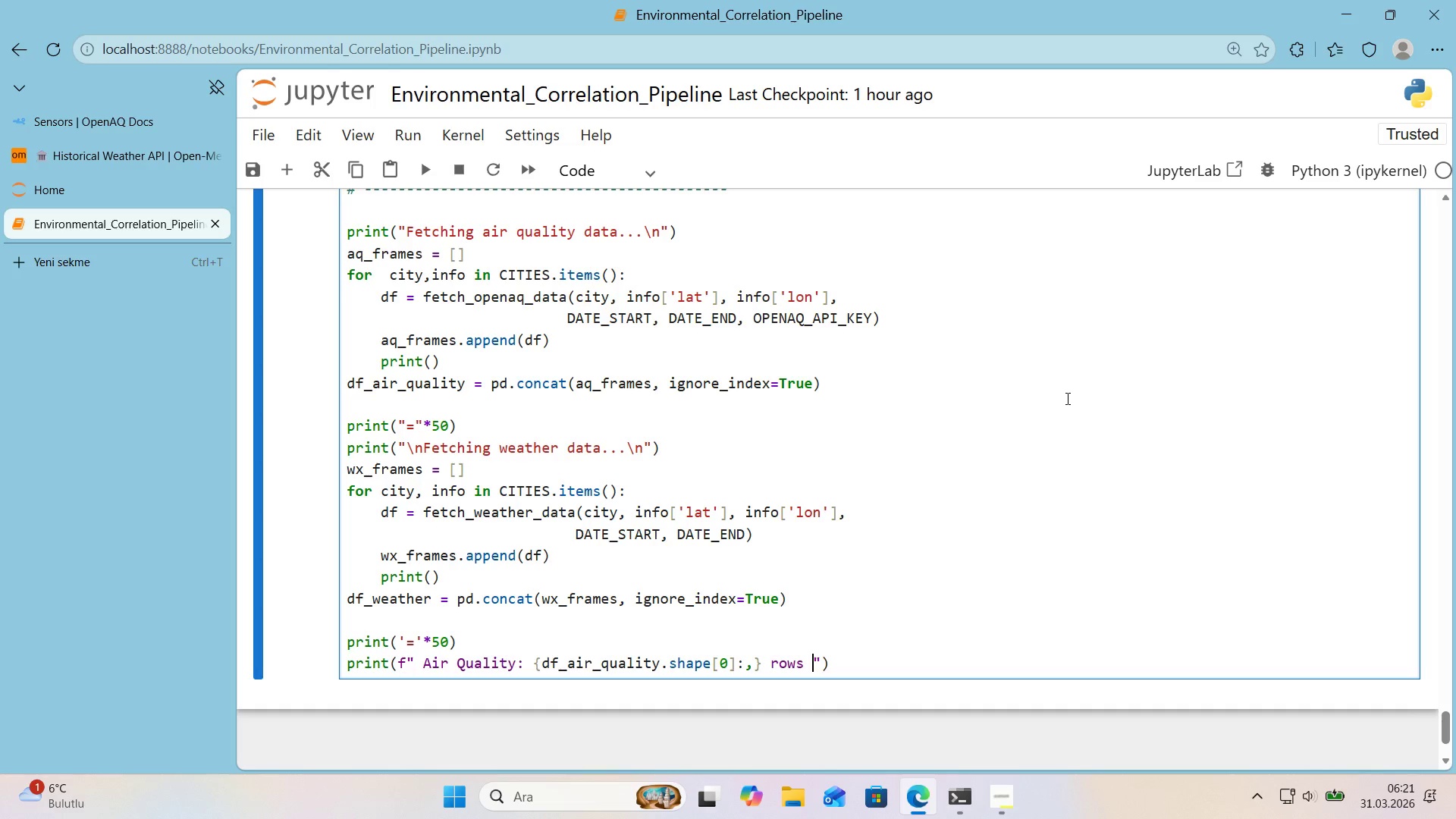 
key(NumpadMultiply)
 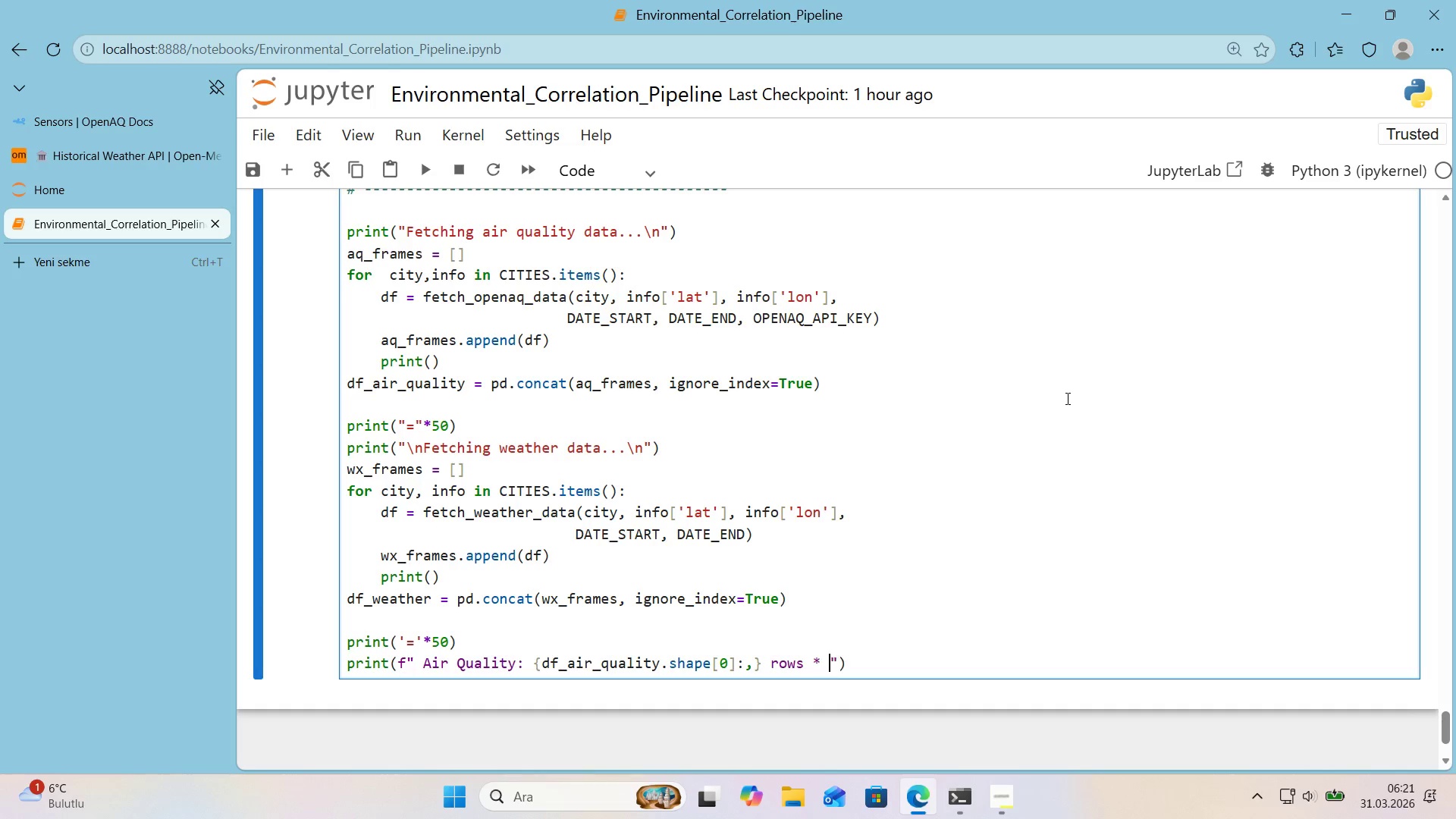 
key(Space)
 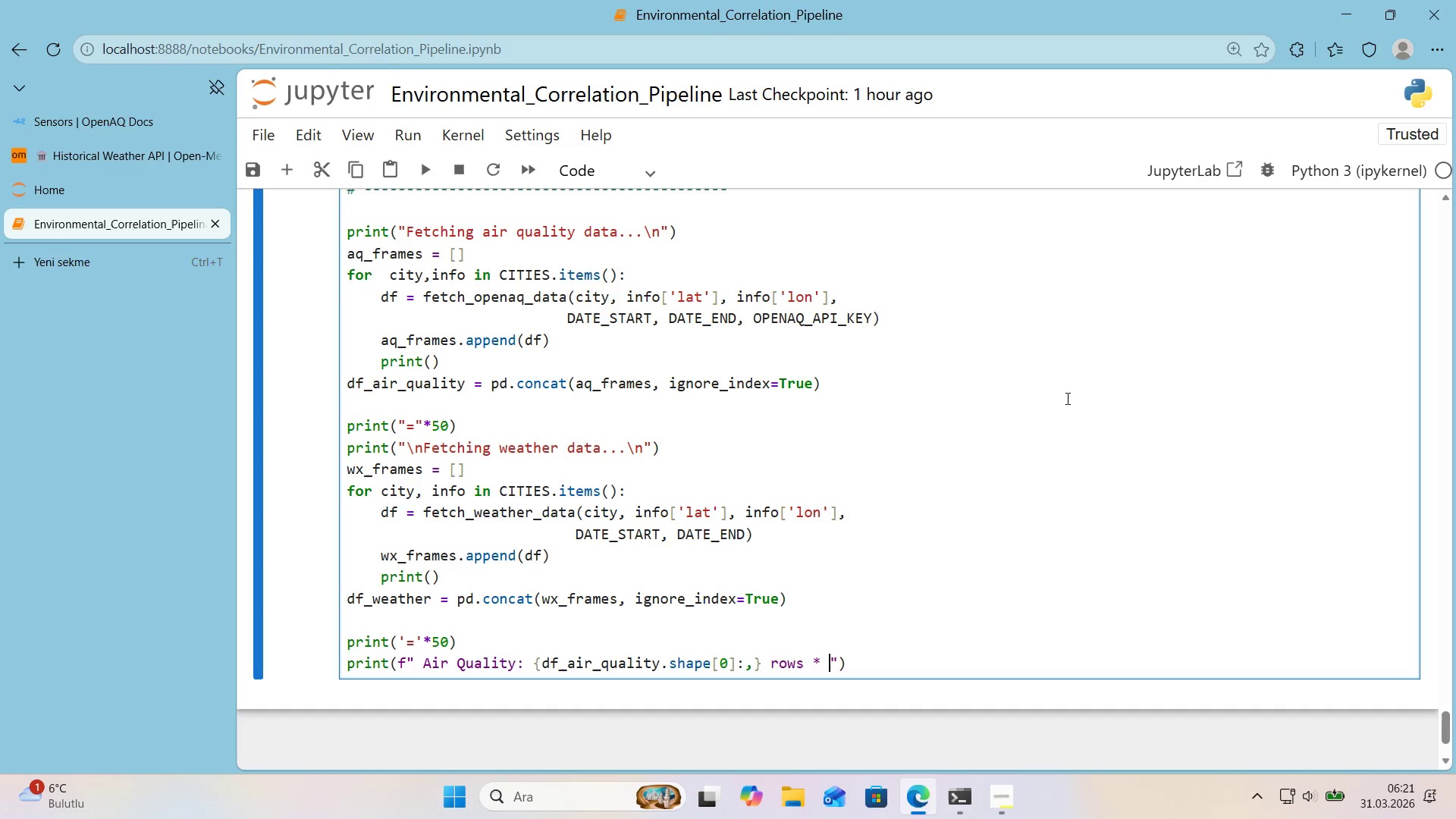 
key(Alt+Control+7)
 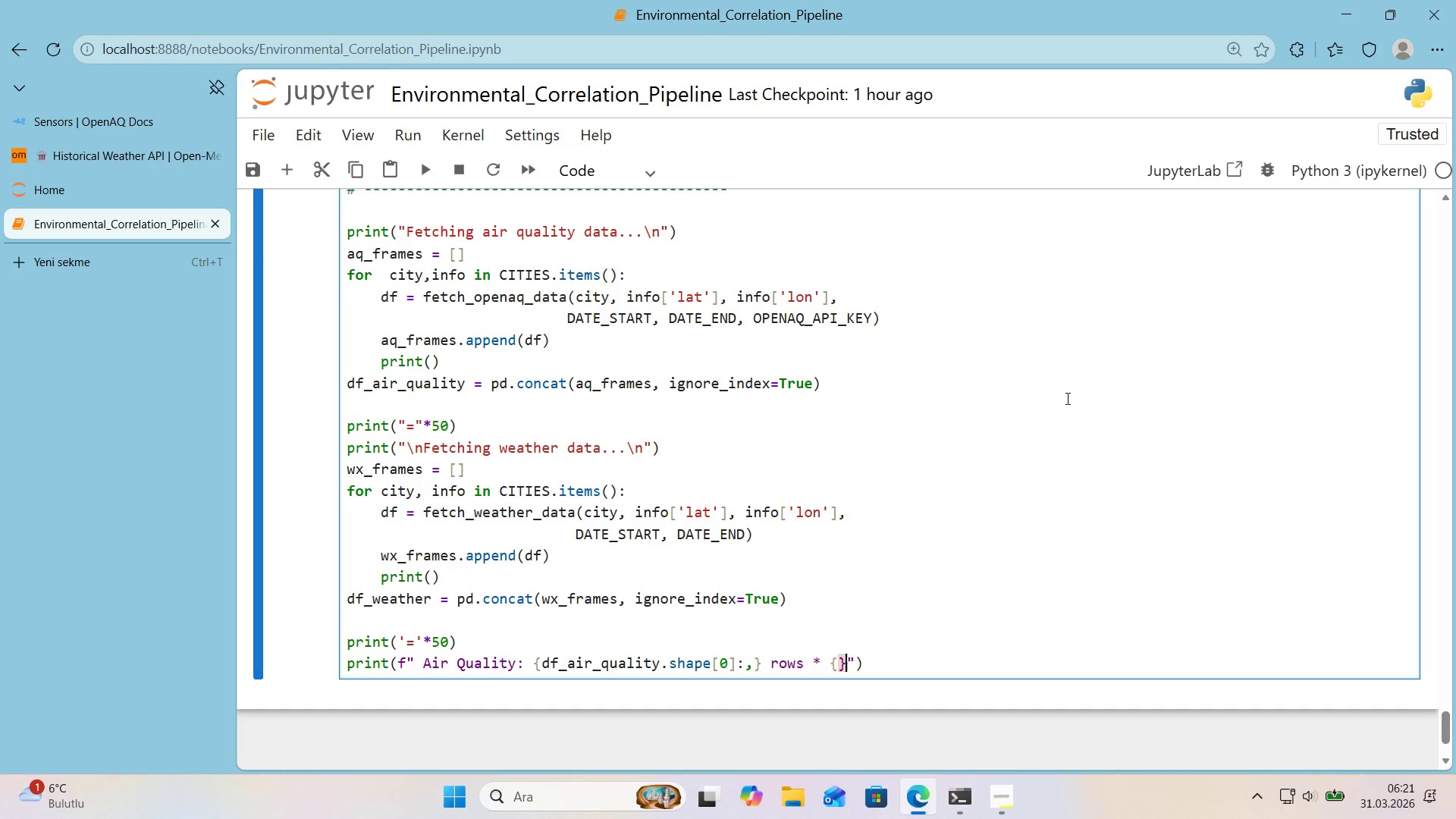 
key(Alt+Control+0)
 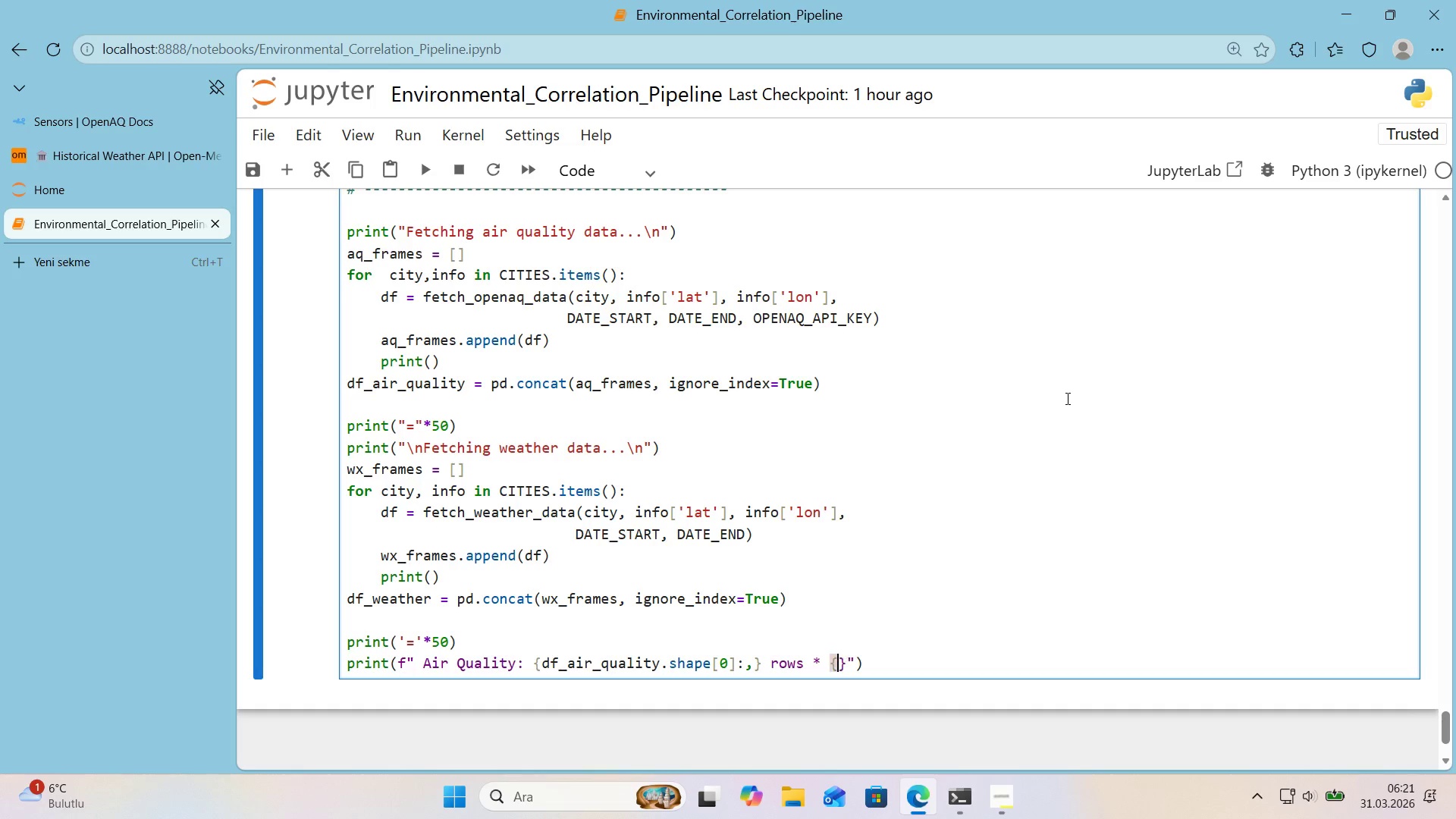 
key(ArrowLeft)
 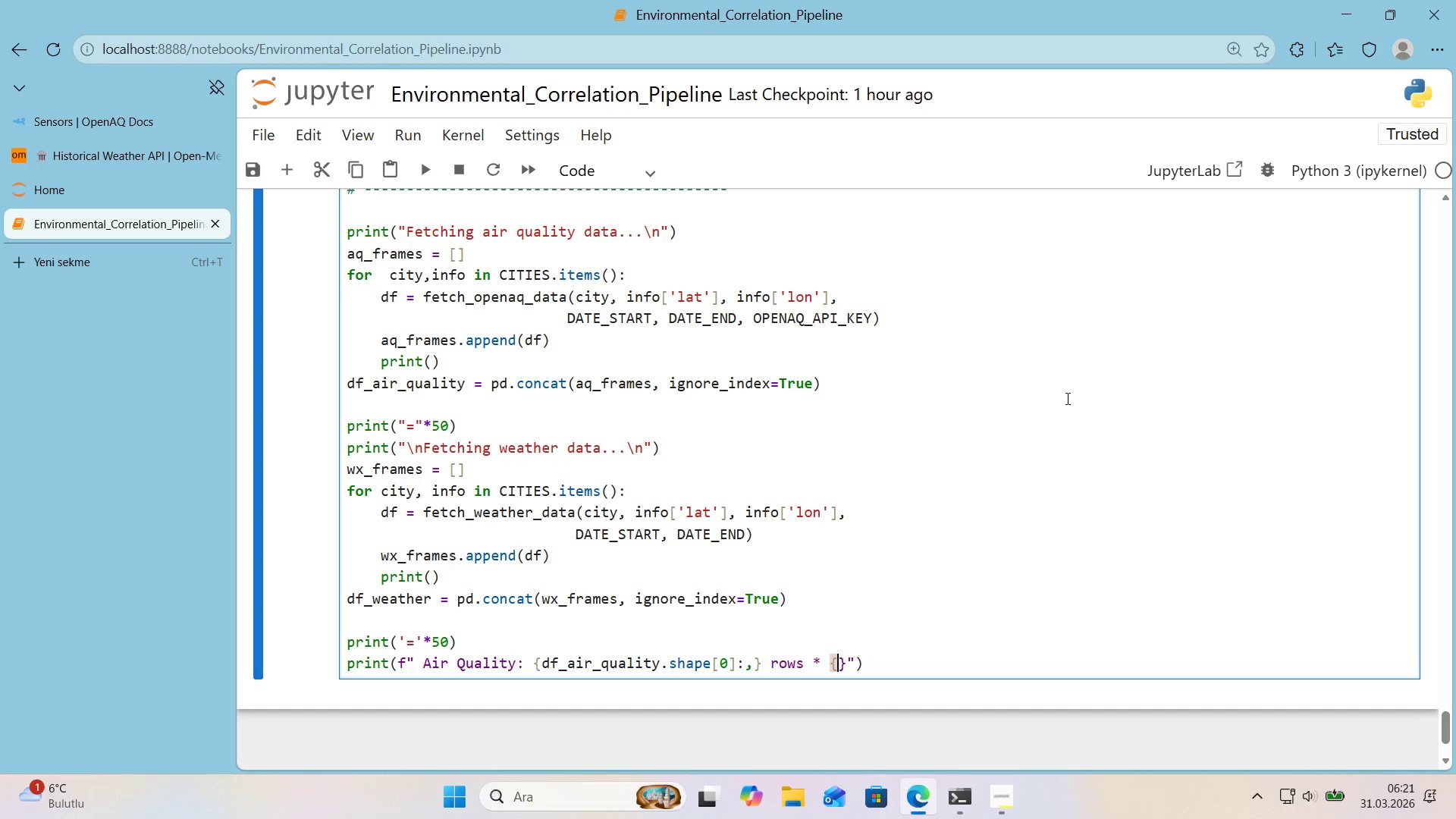 
type(df_a'r_qual'ty.shape)
 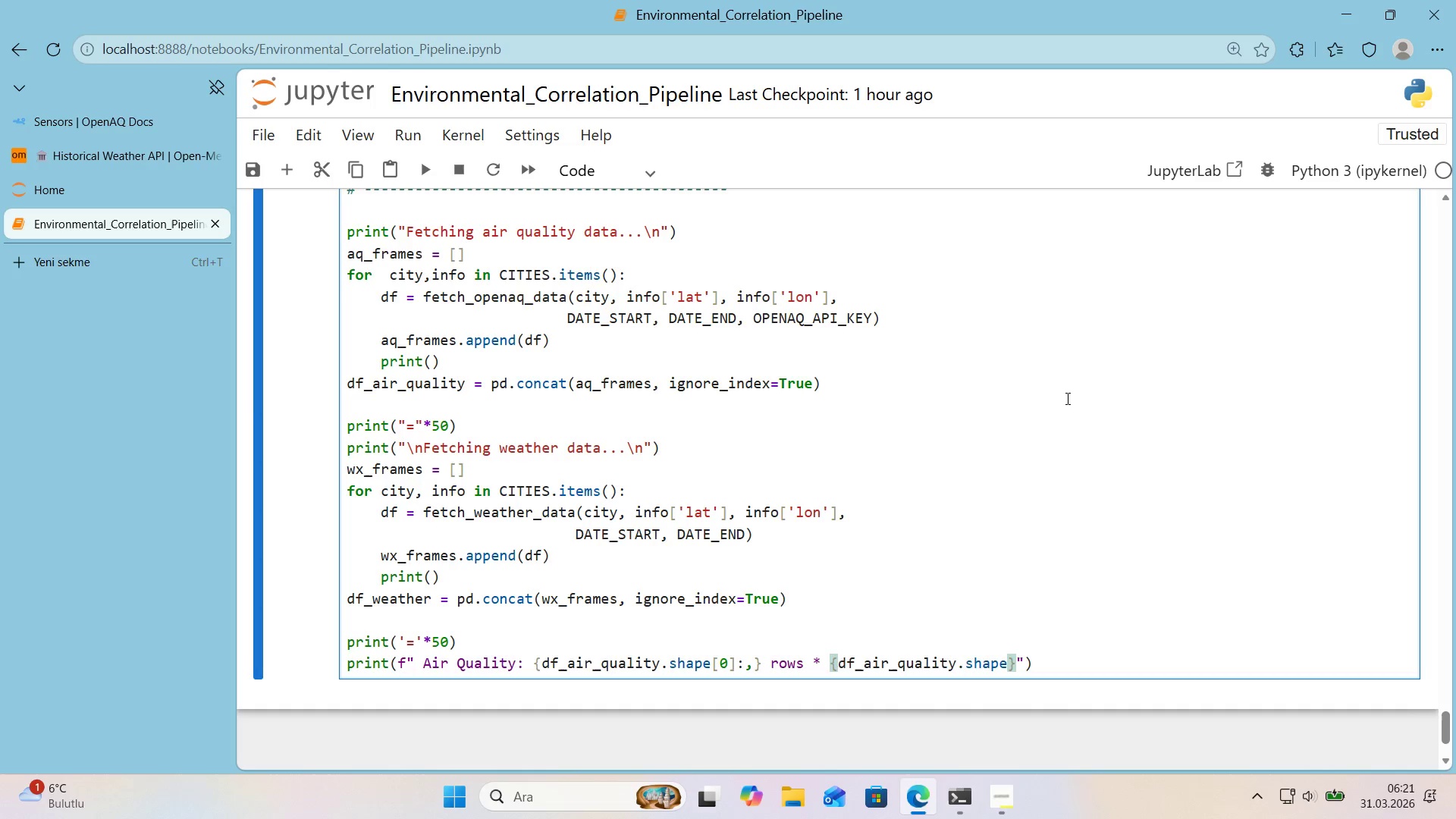 
key(Alt+Control+8)
 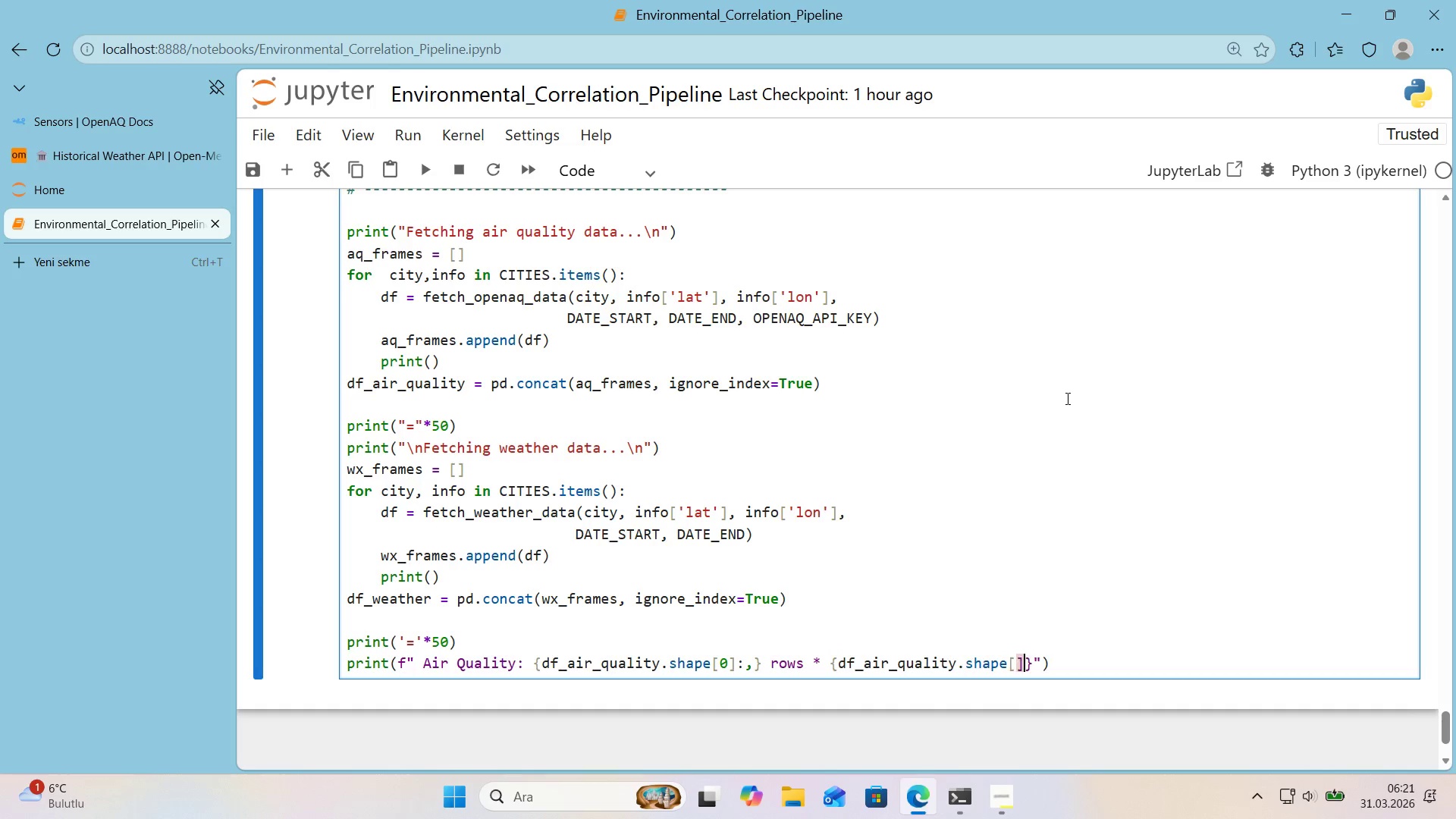 
key(Alt+Control+9)
 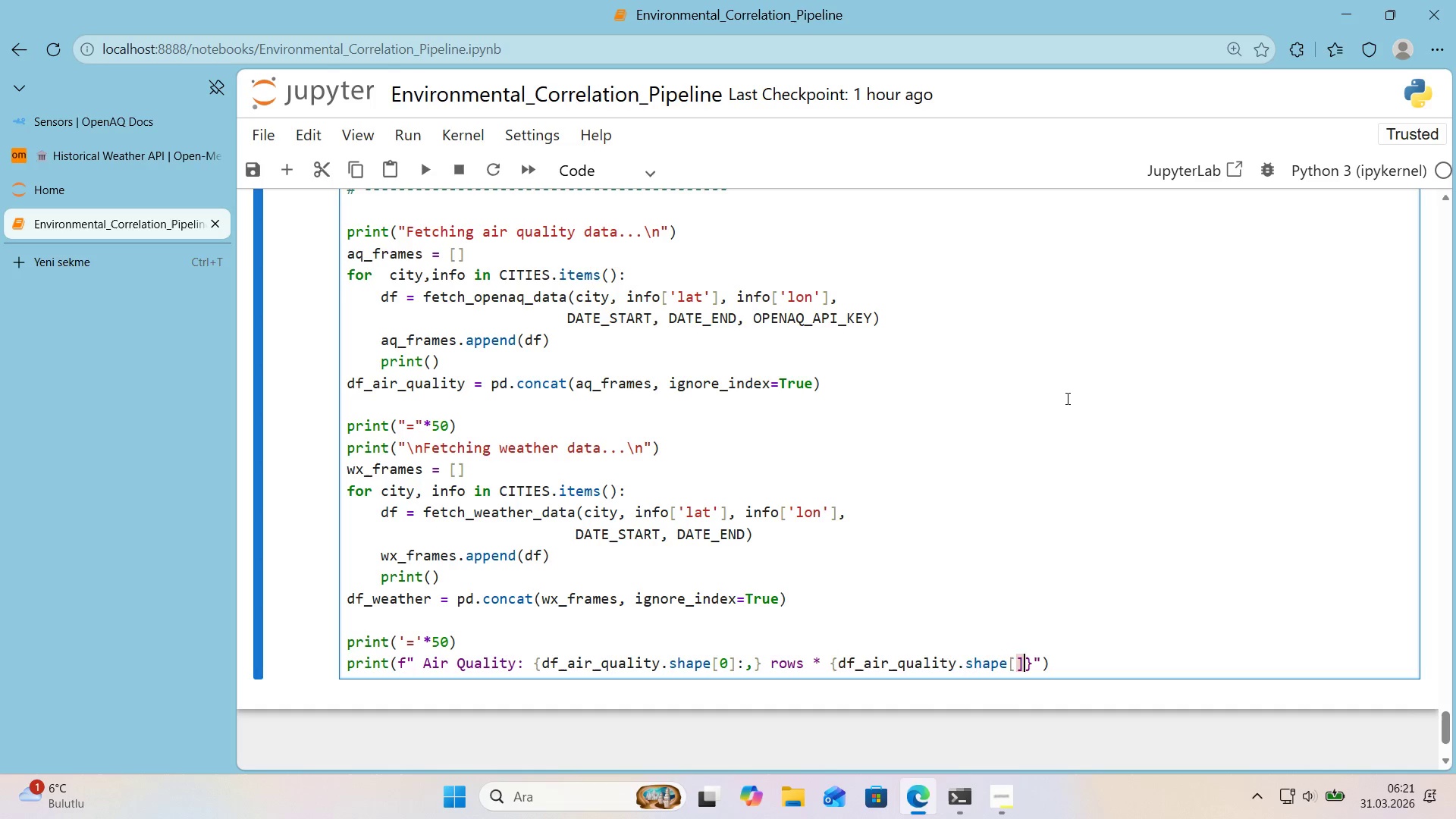 
key(ArrowLeft)
 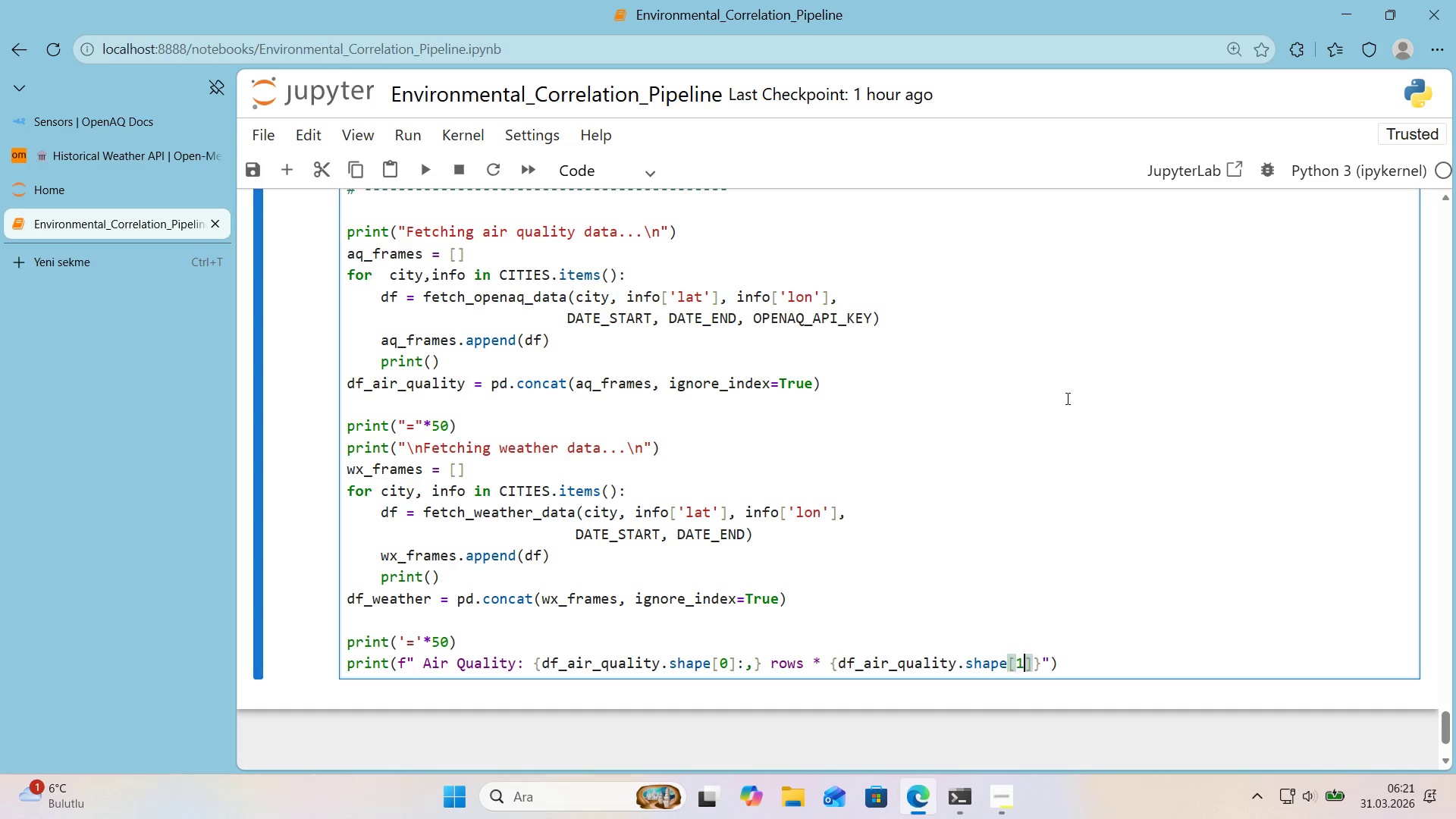 
key(1)
 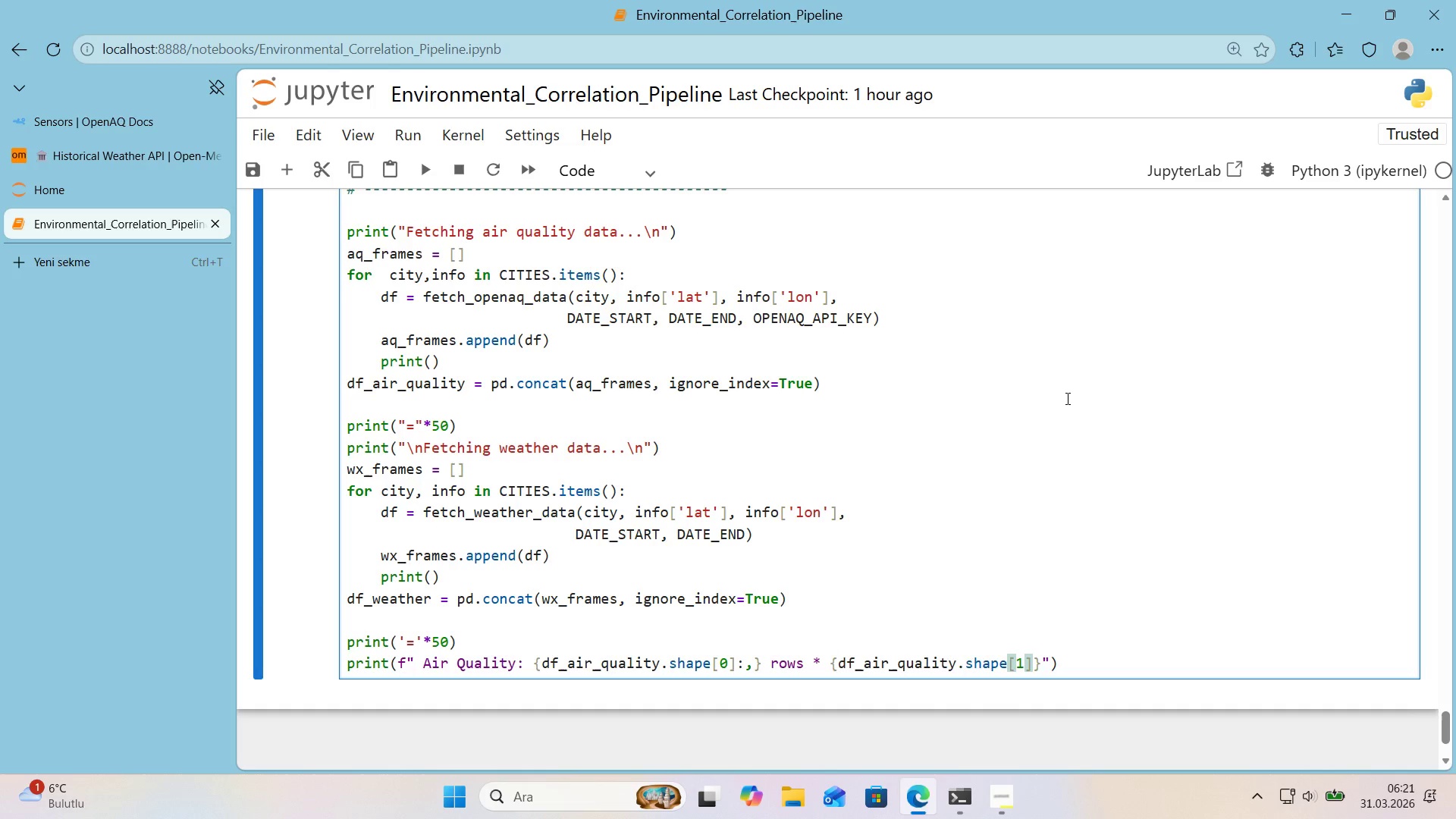 
key(ArrowRight)
 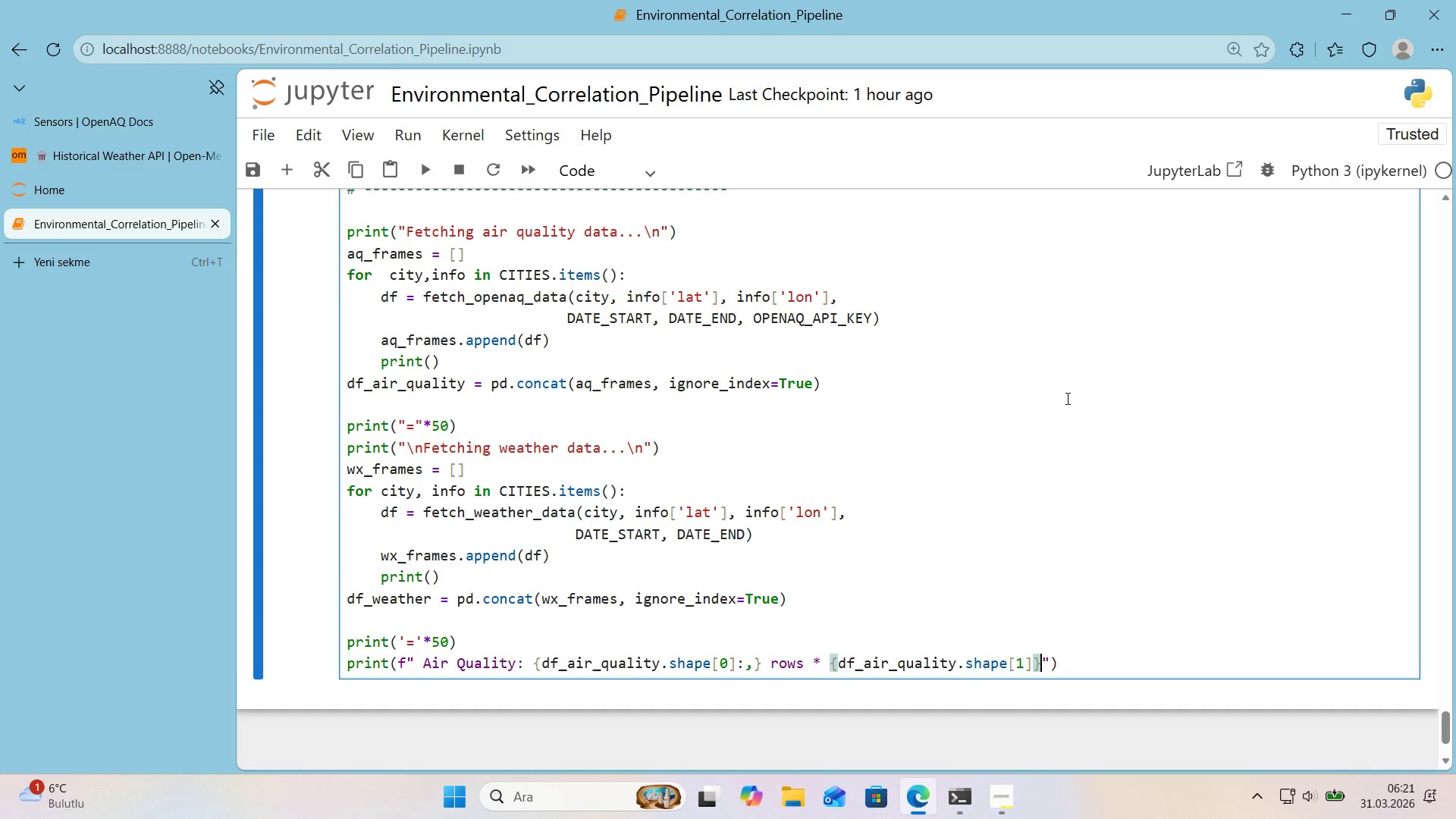 
key(ArrowRight)
 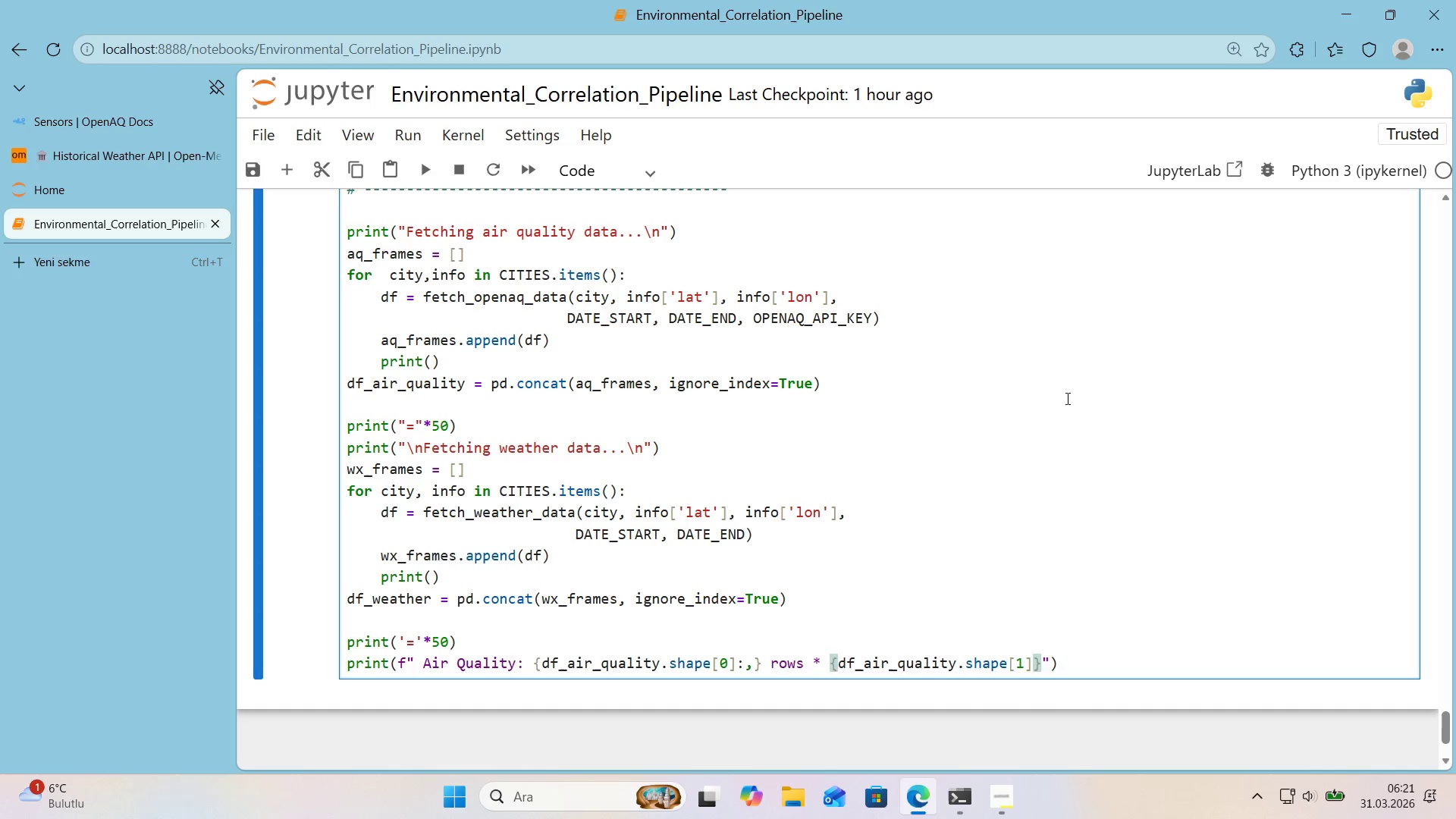 
type( cols)
 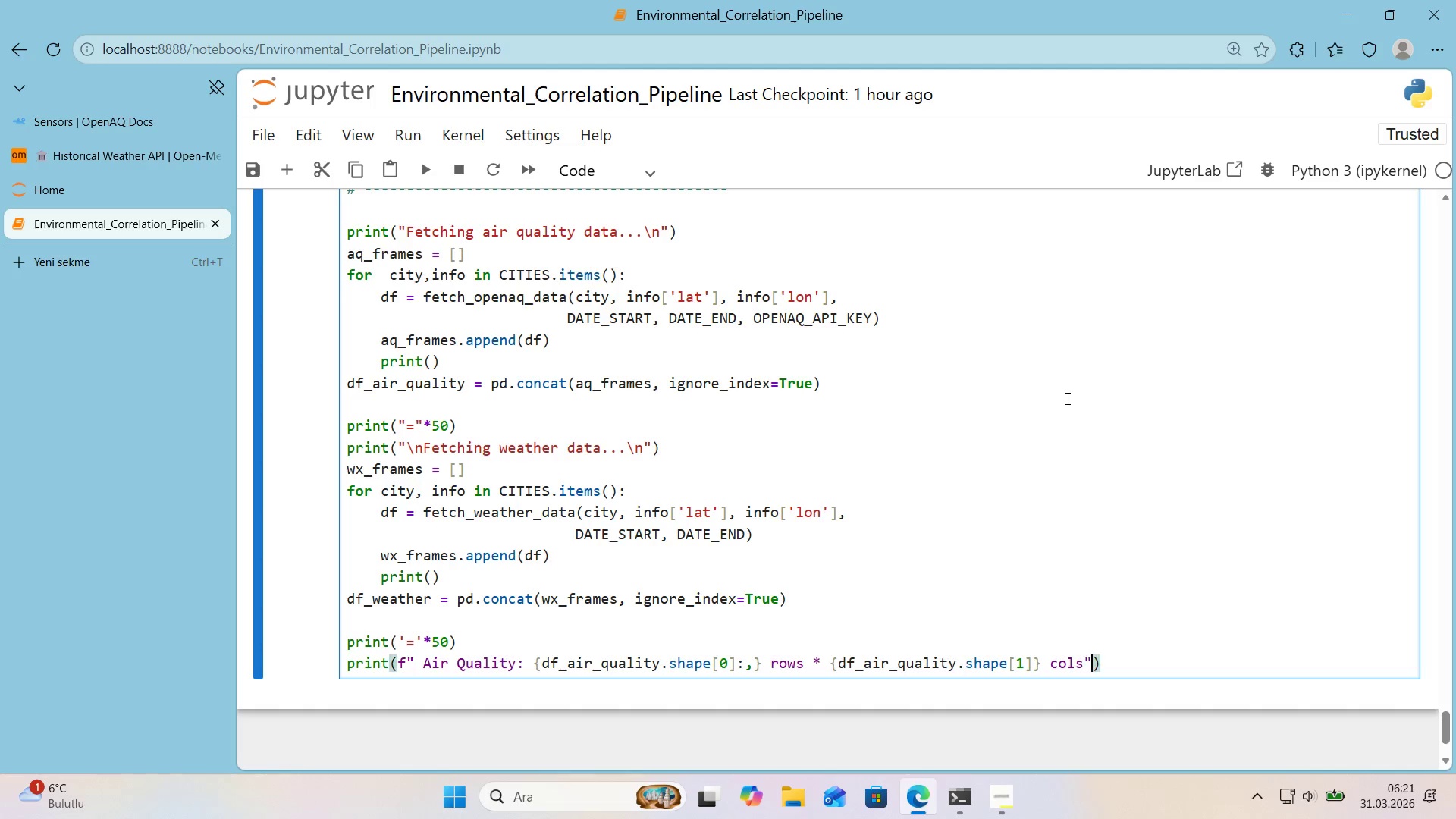 
key(ArrowRight)
 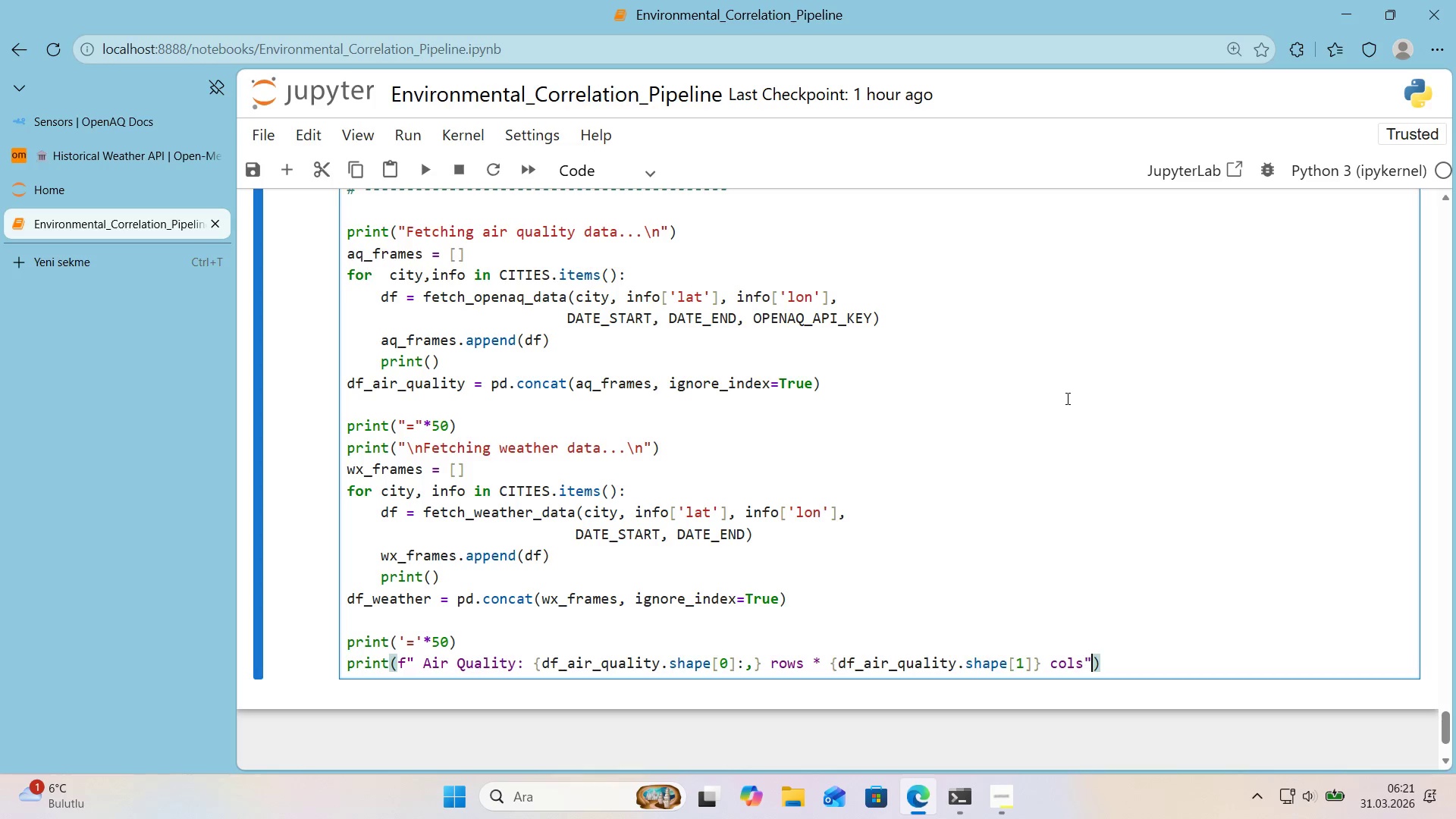 
key(ArrowRight)
 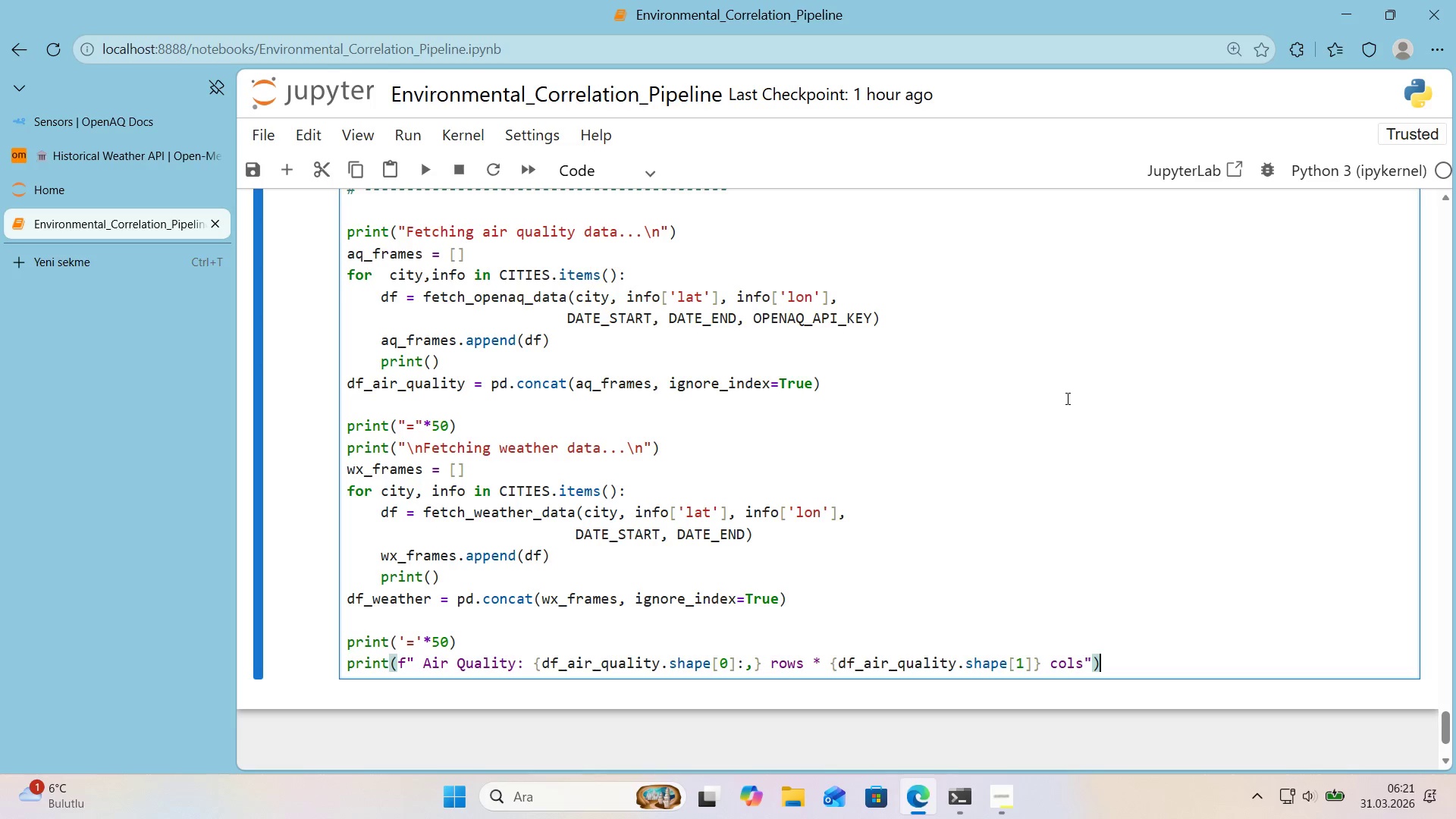 
key(Enter)
 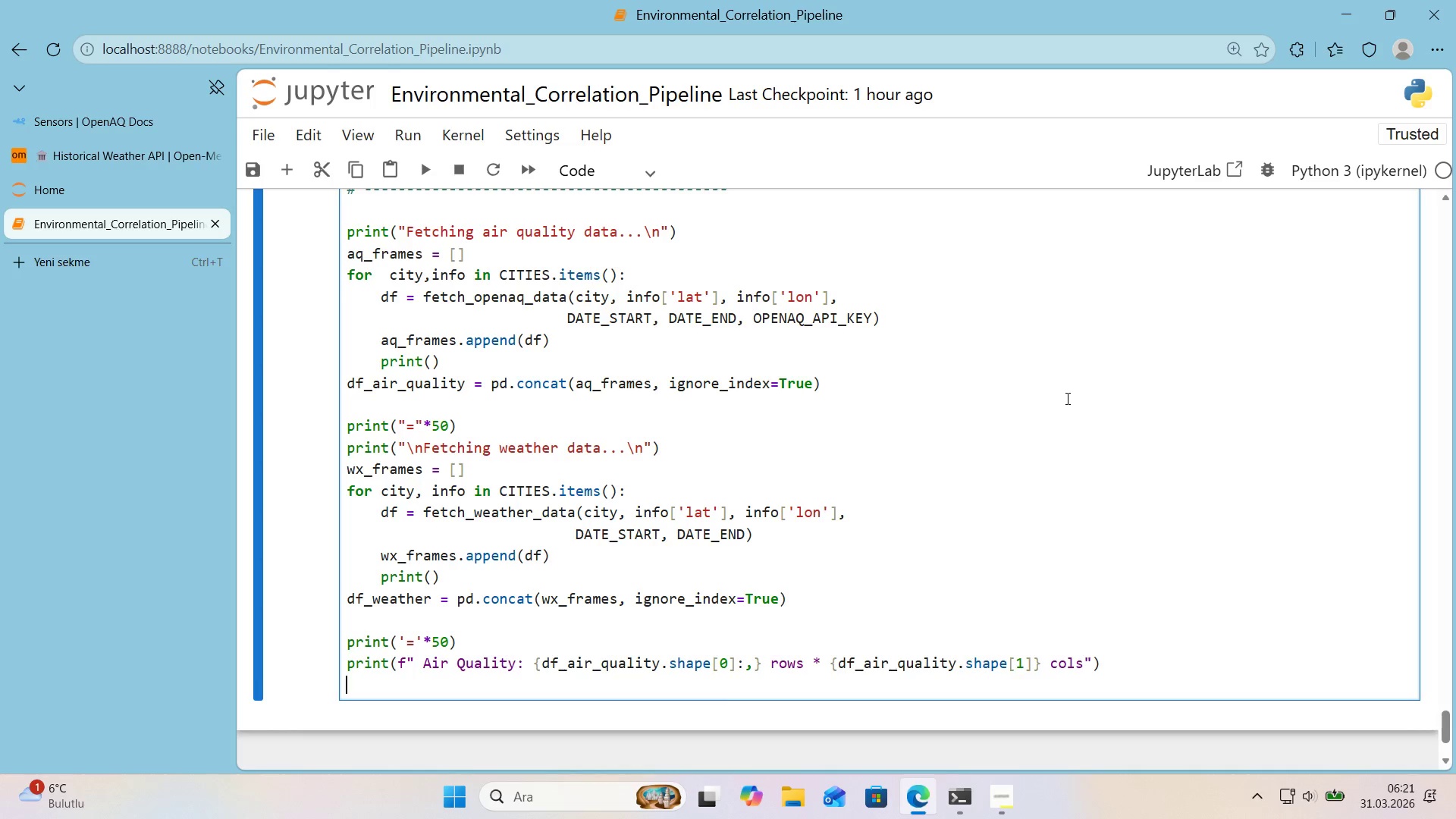 
type(pr'nt*()
 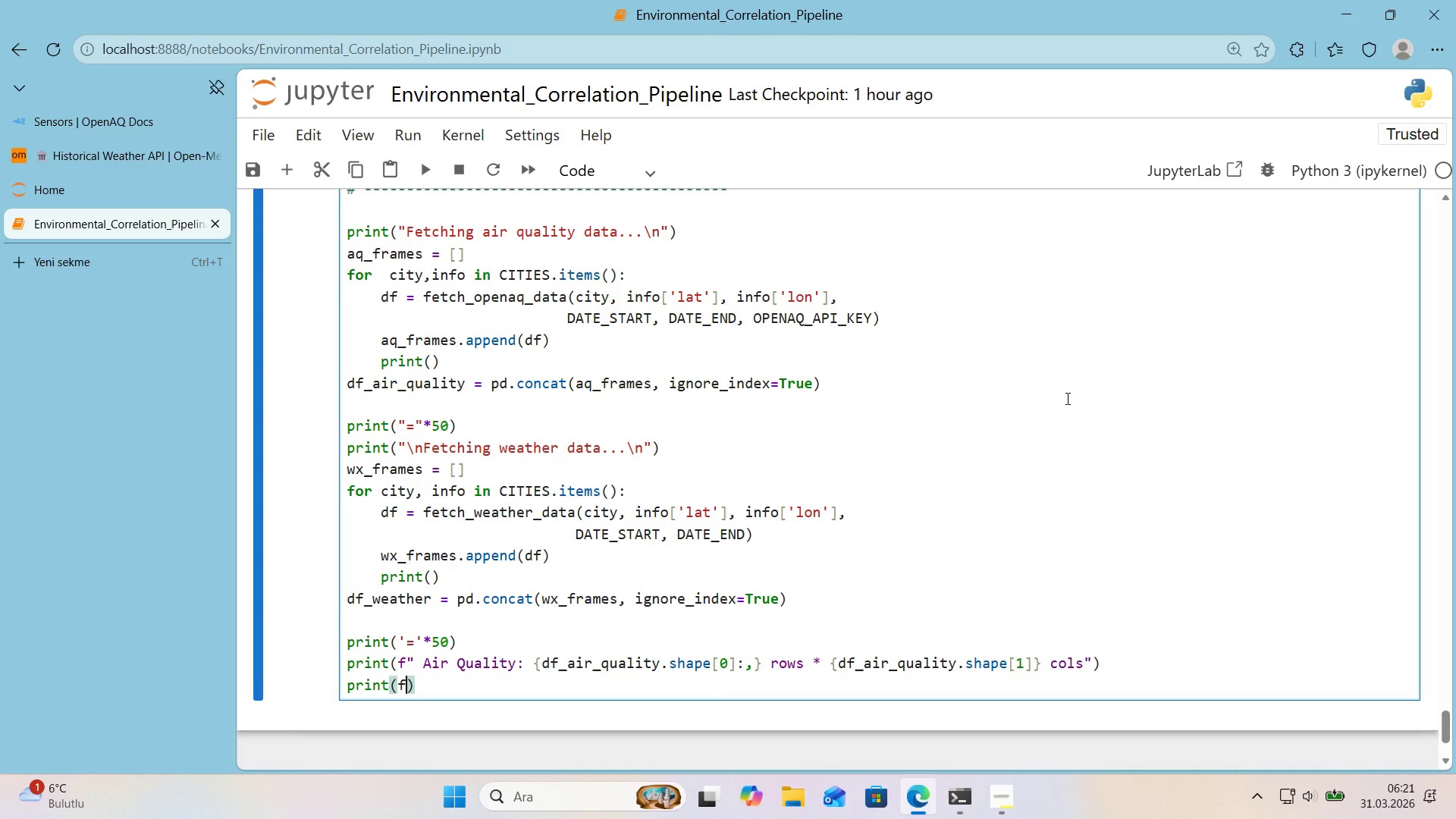 
 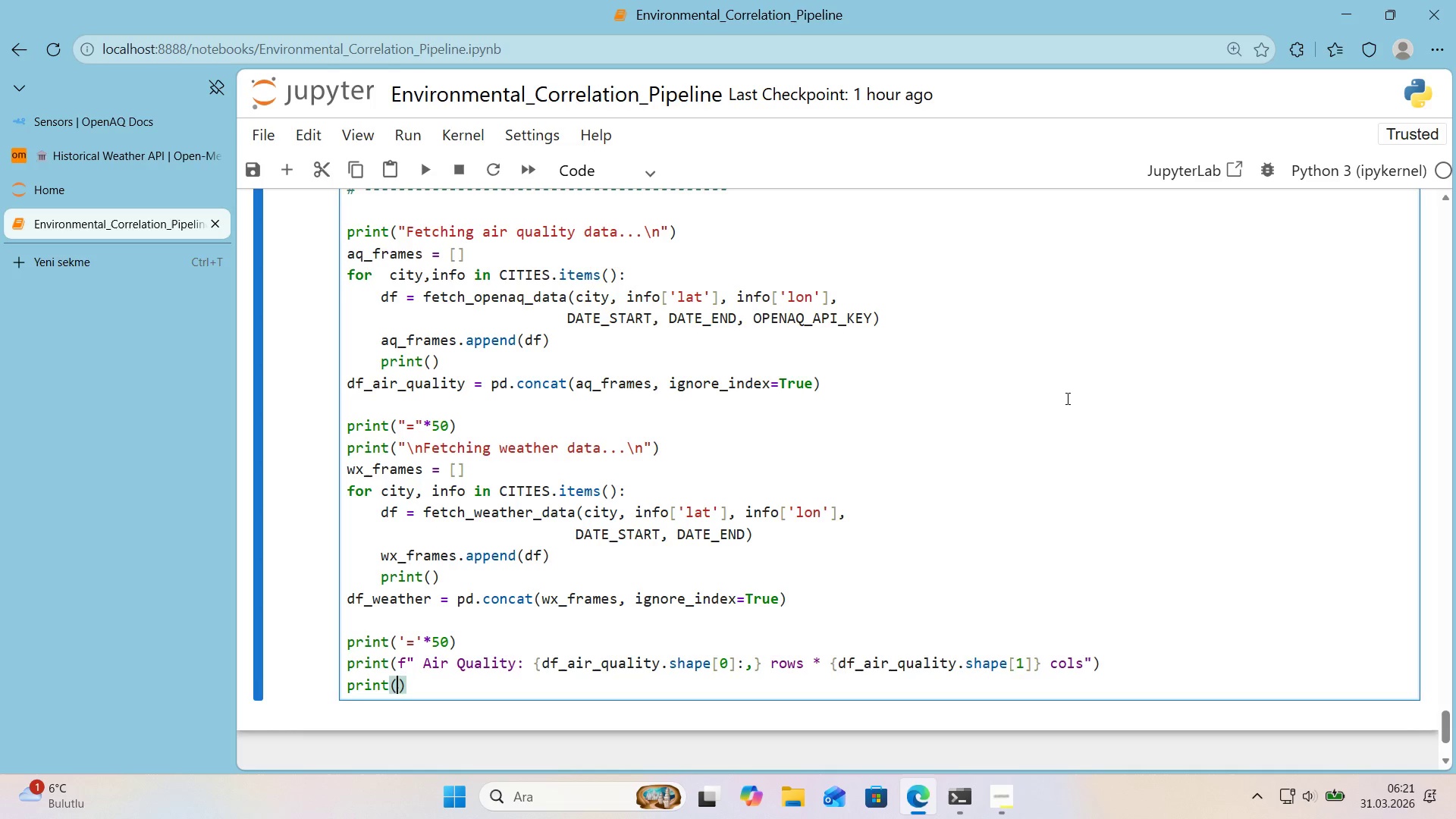 
key(ArrowLeft)
 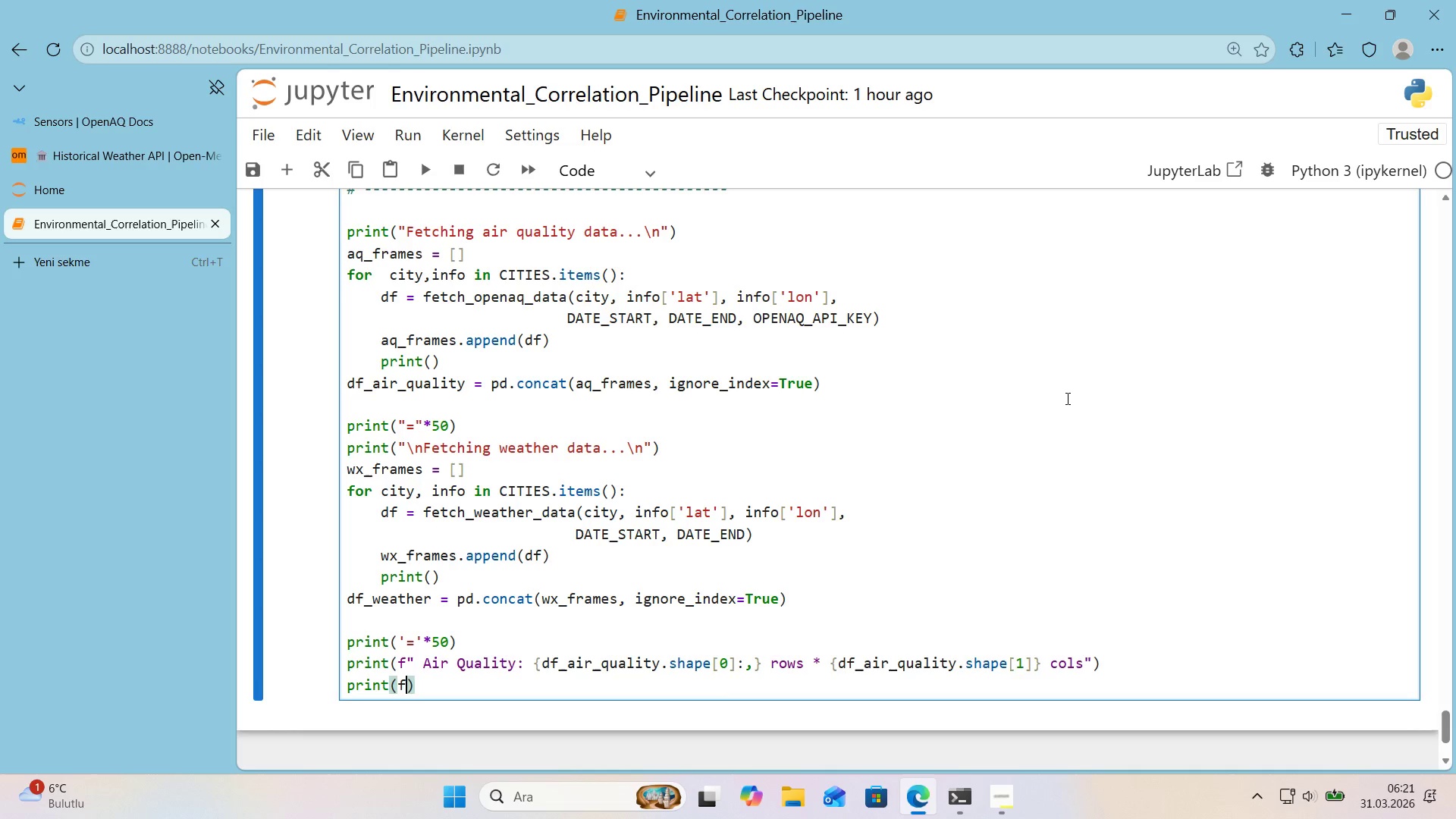 
key(F)
 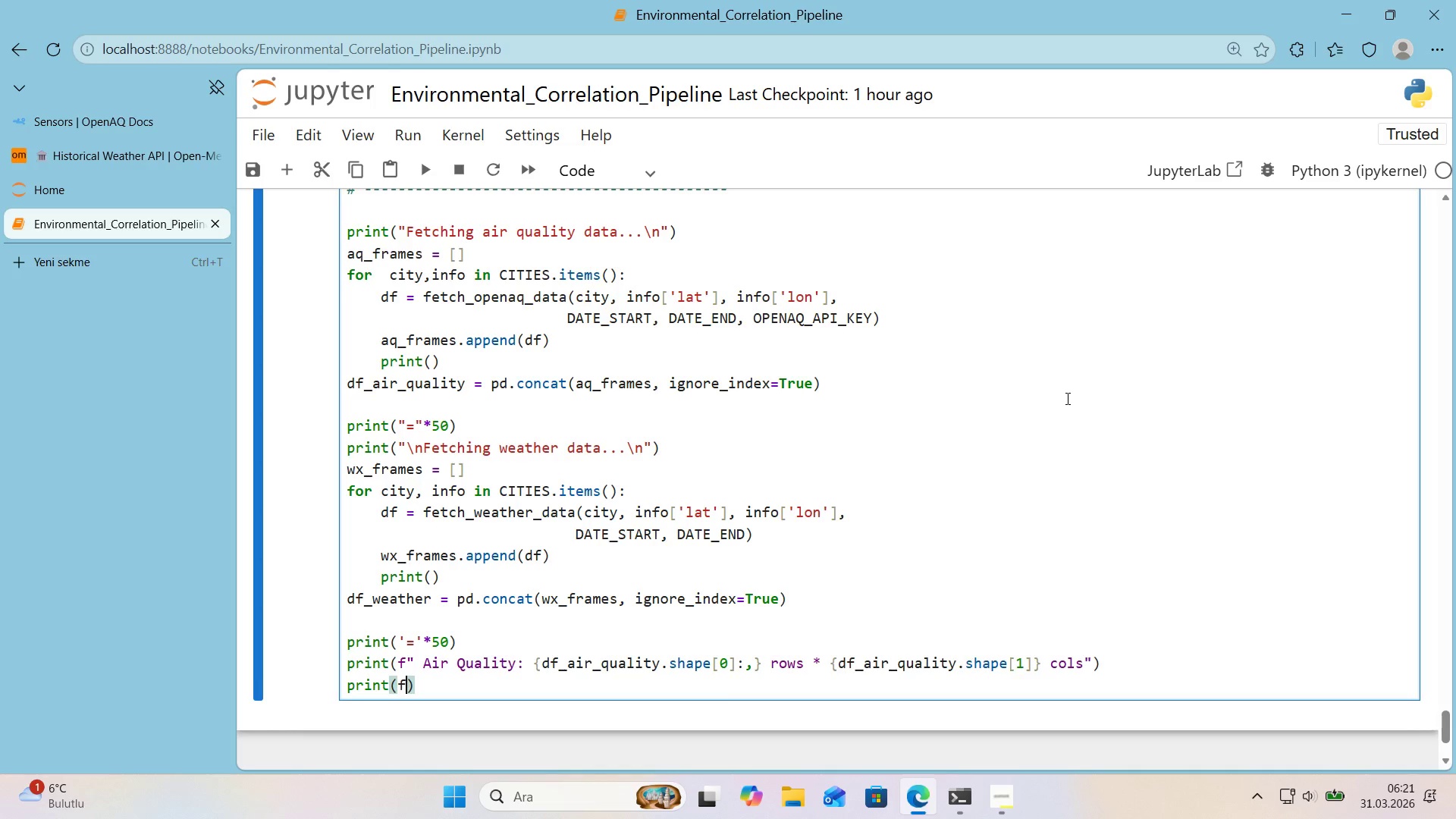 
key(Backquote)
 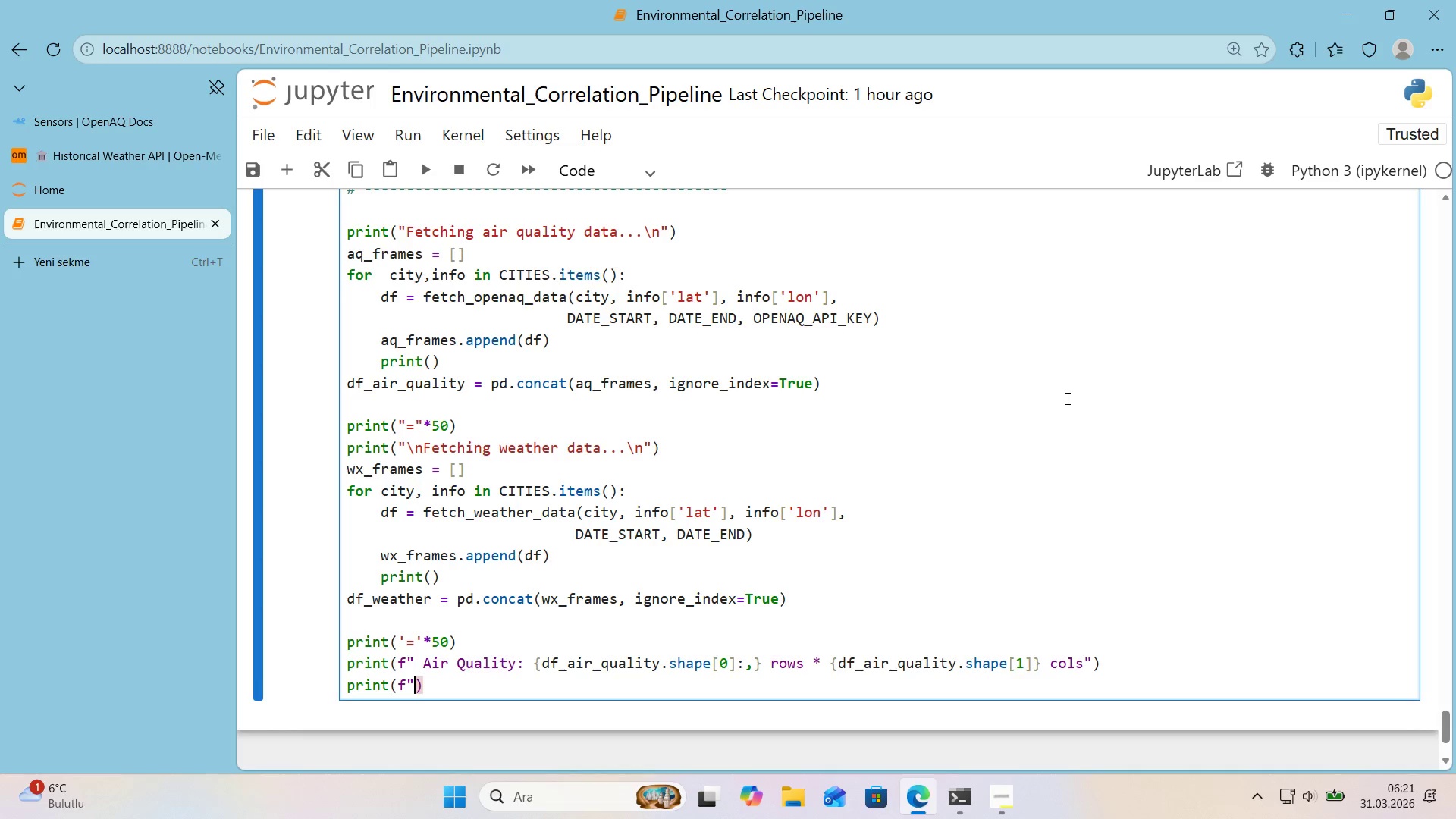 
key(Backquote)
 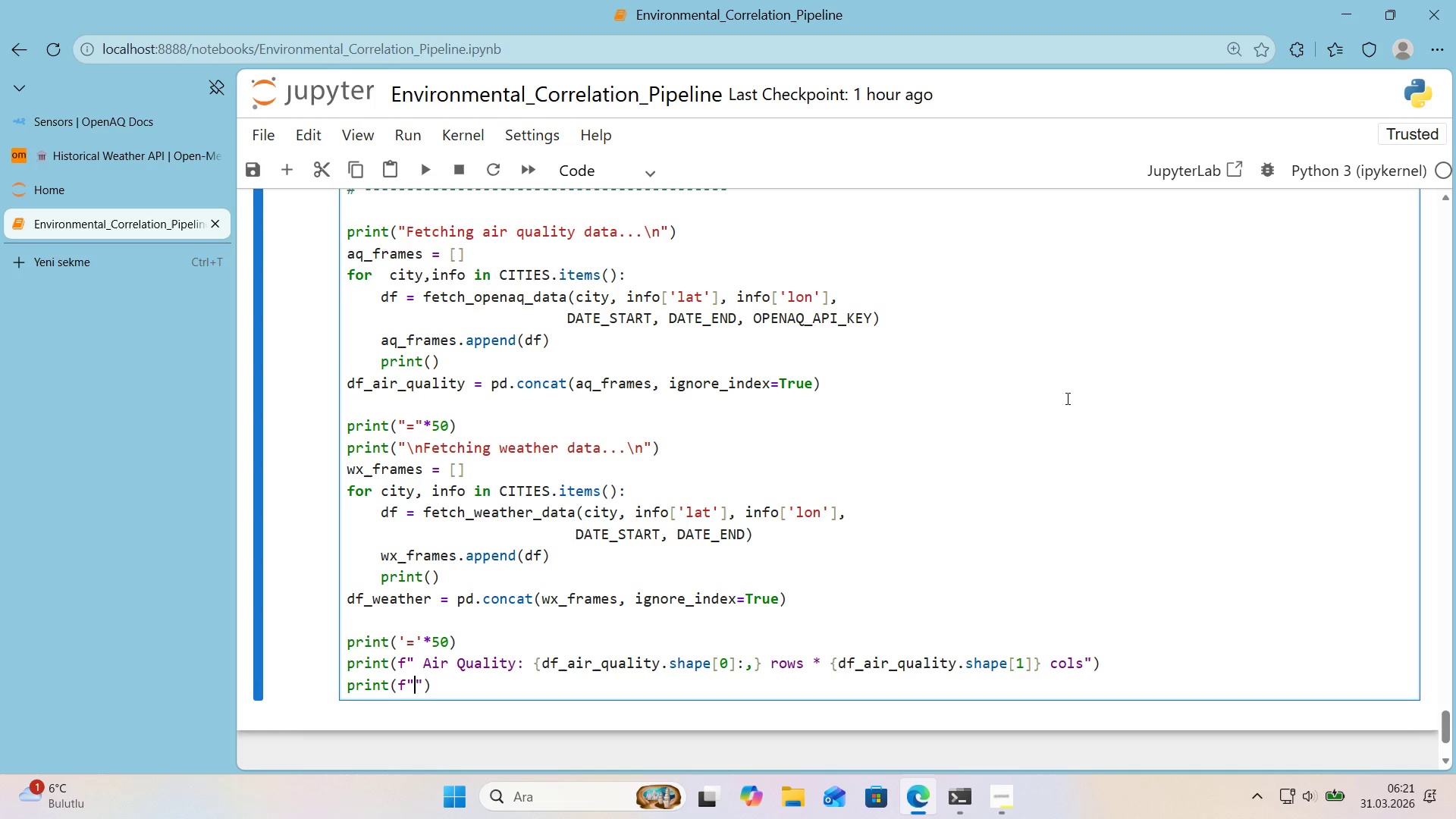 
key(ArrowLeft)
 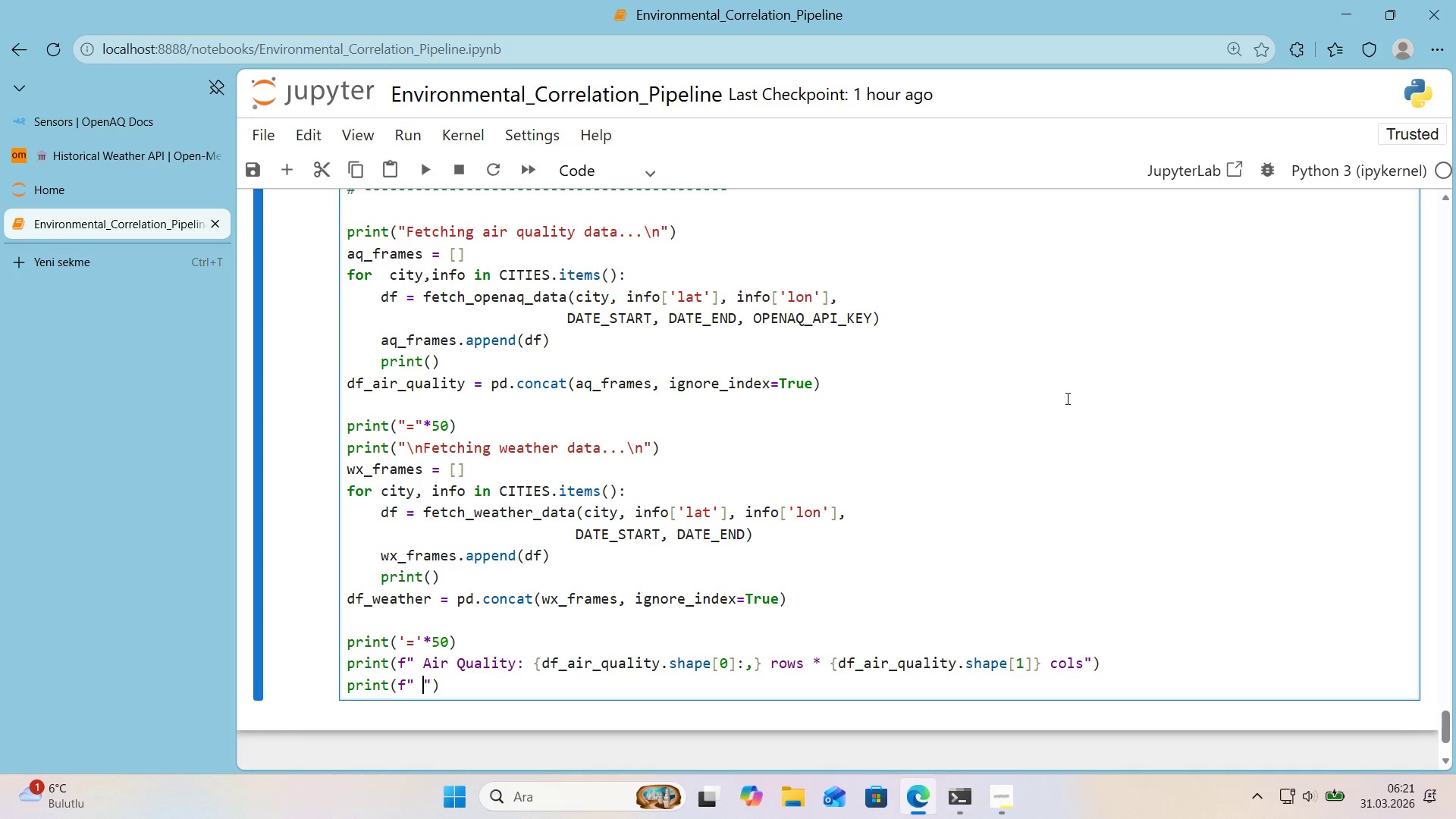 
type(  )
key(Backspace)
type(W)
key(Backspace)
type(w)
key(Backspace)
type(Weather>     )
 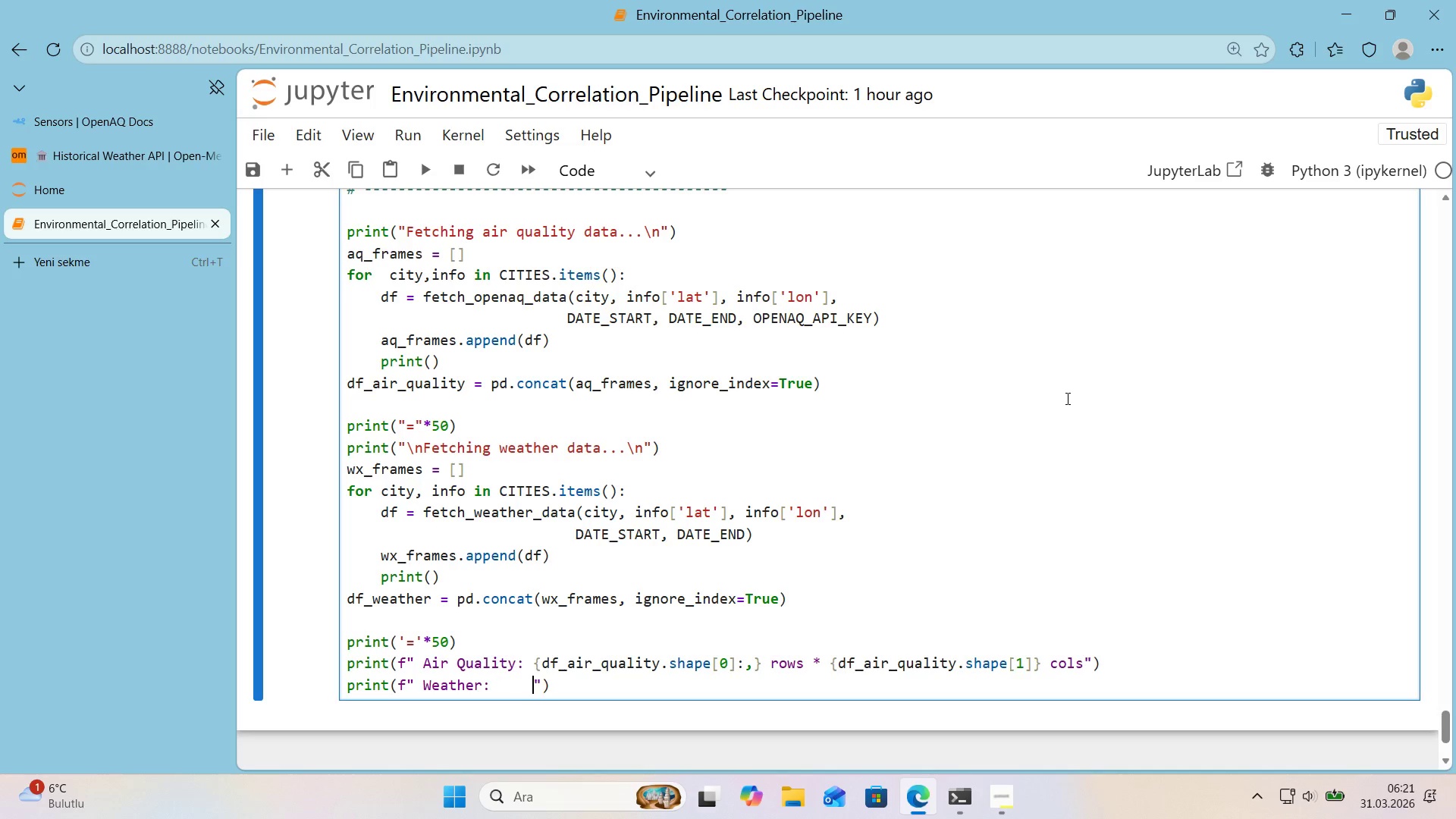 
key(Alt+Control+7)
 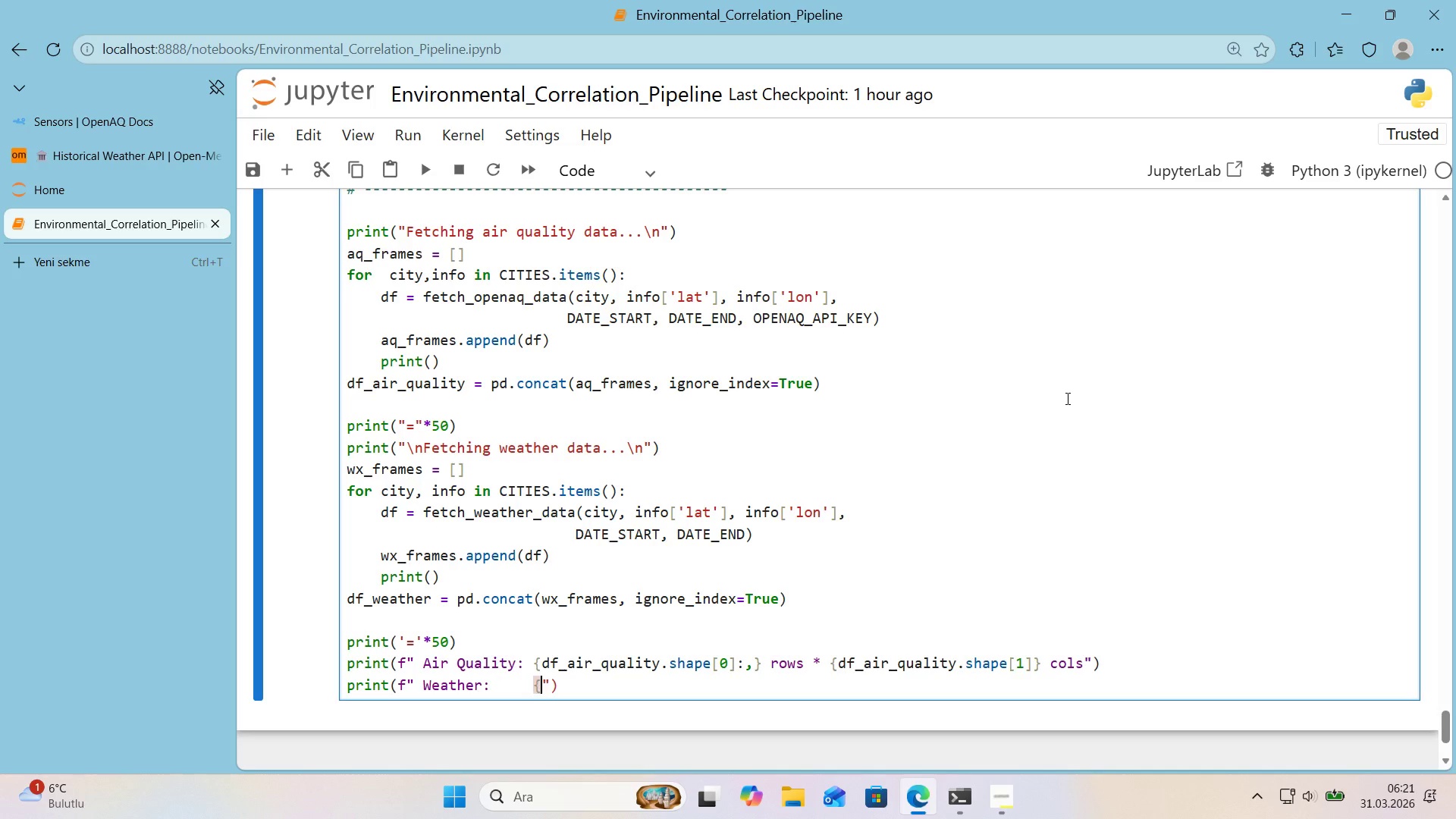 
key(Alt+Control+0)
 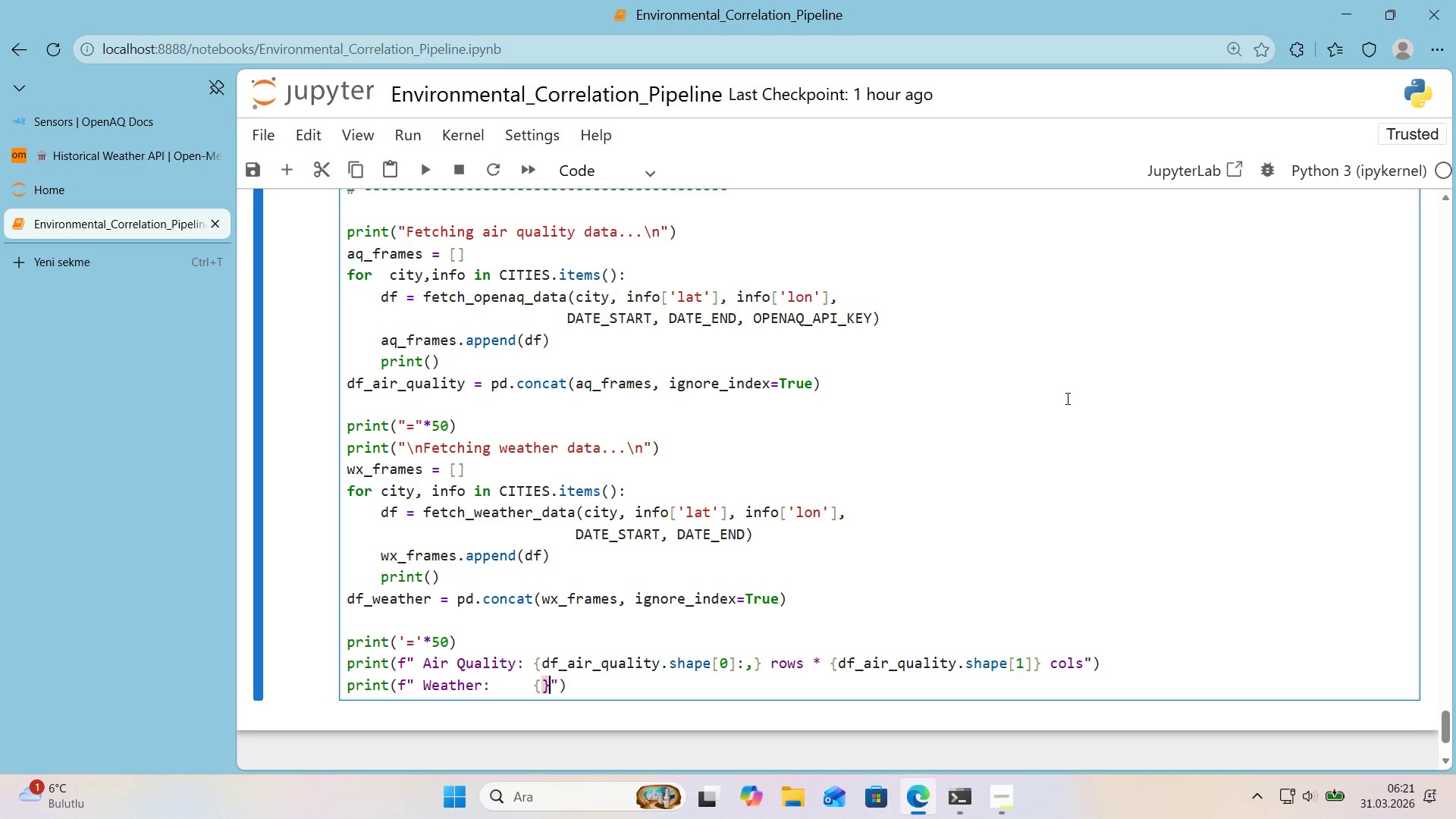 
key(ArrowLeft)
 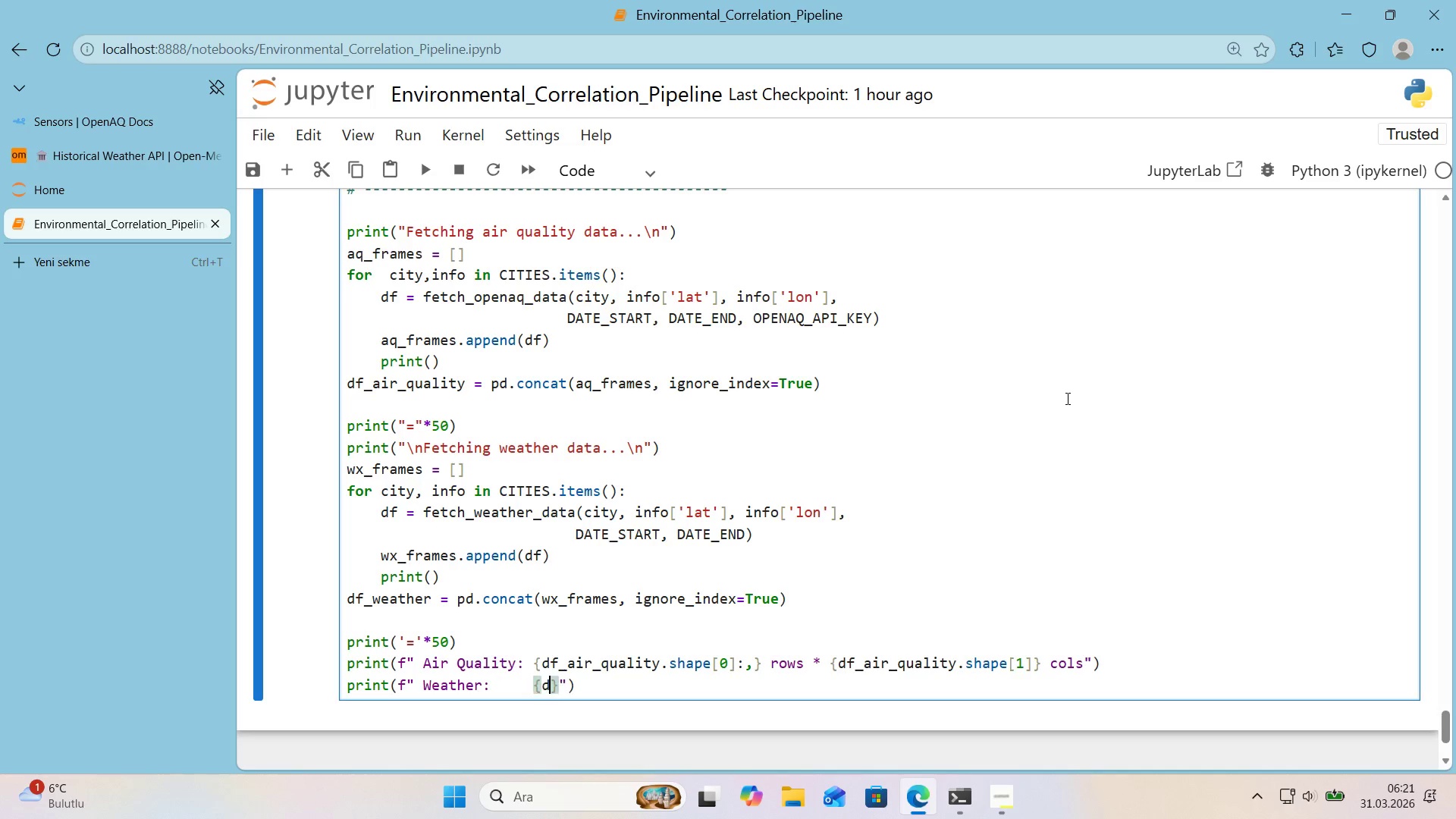 
type(df_weather.shape)
 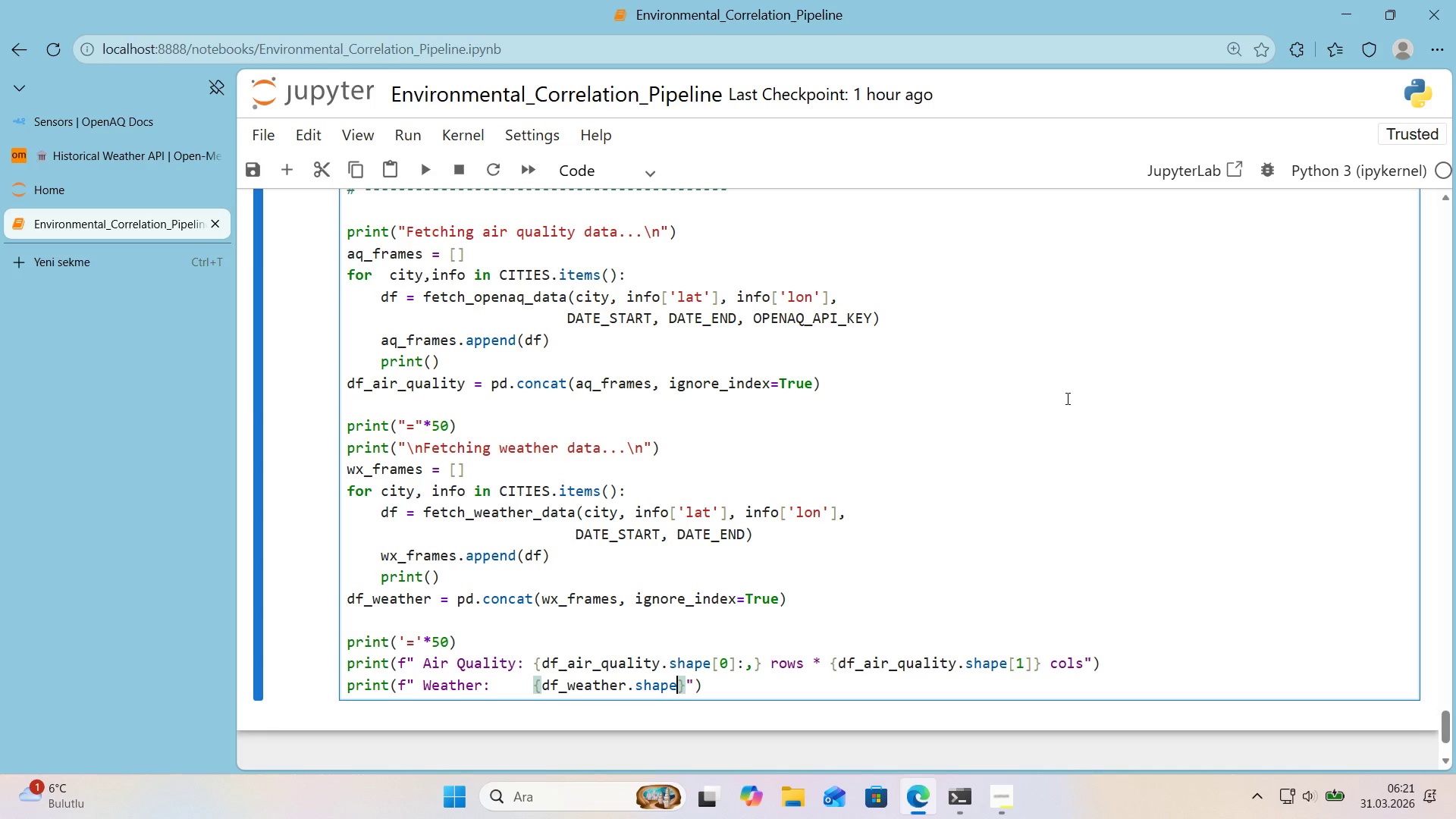 
key(Alt+Control+8)
 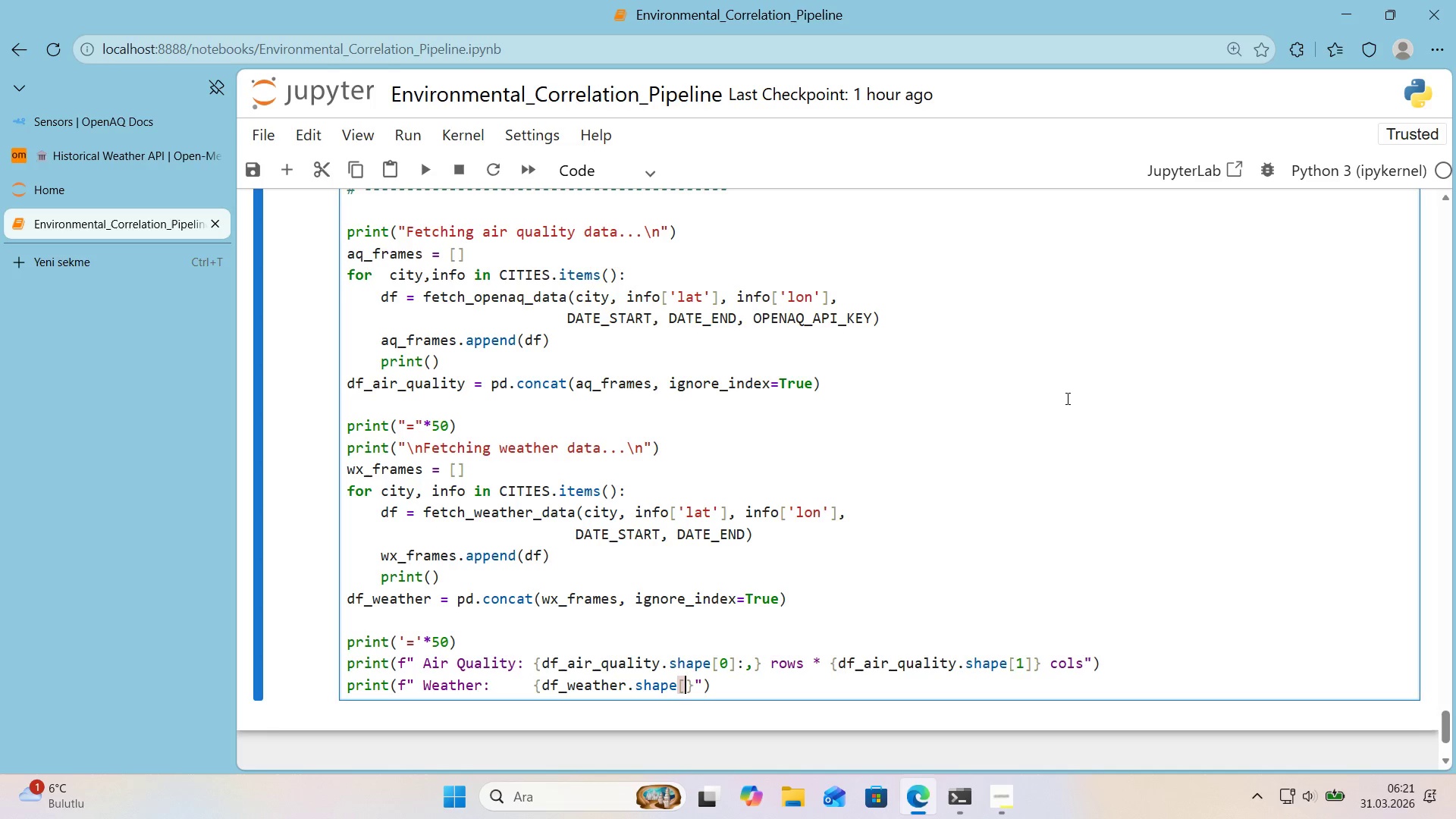 
key(Alt+Control+9)
 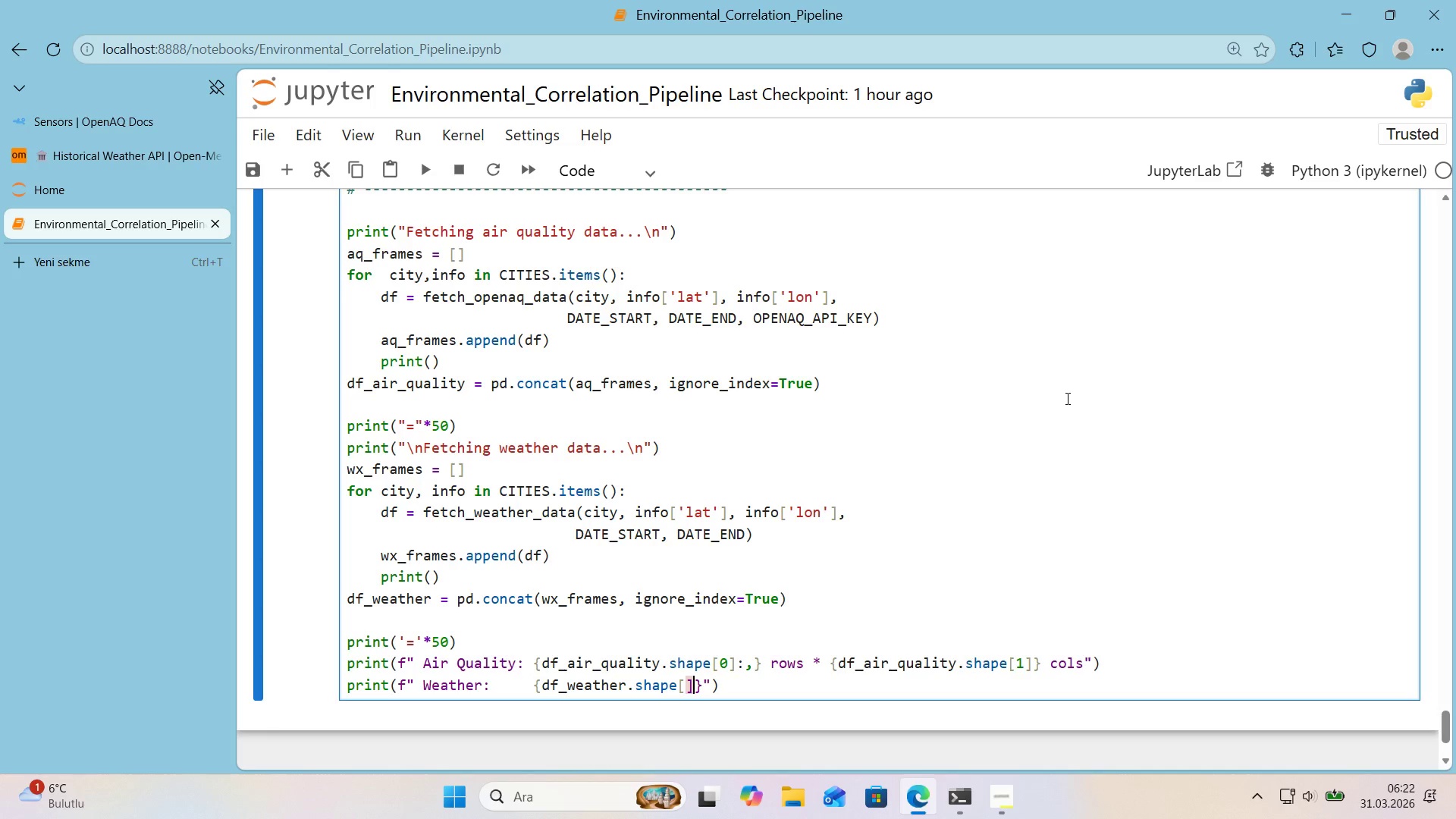 
key(ArrowLeft)
 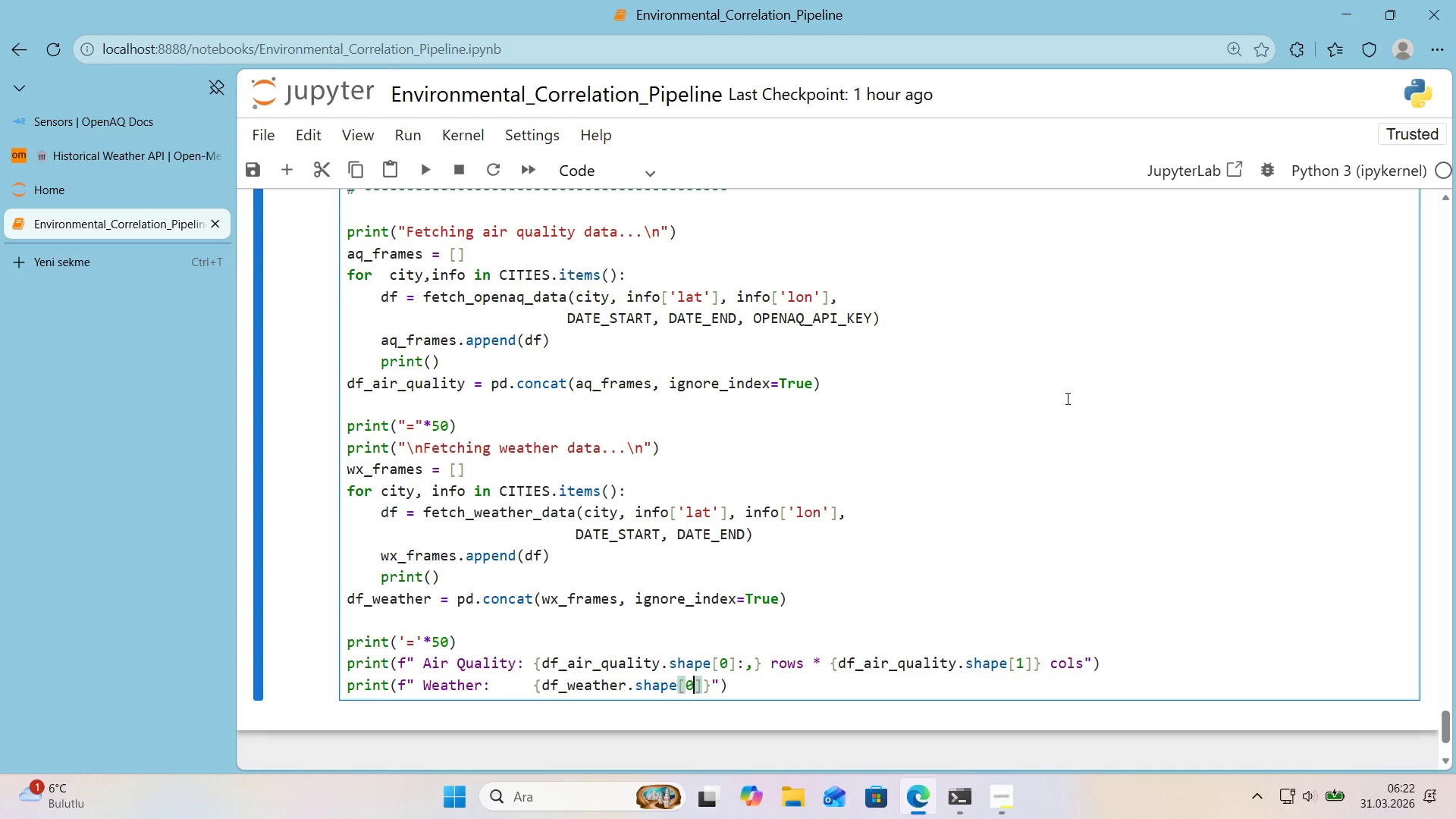 
key(Numpad0)
 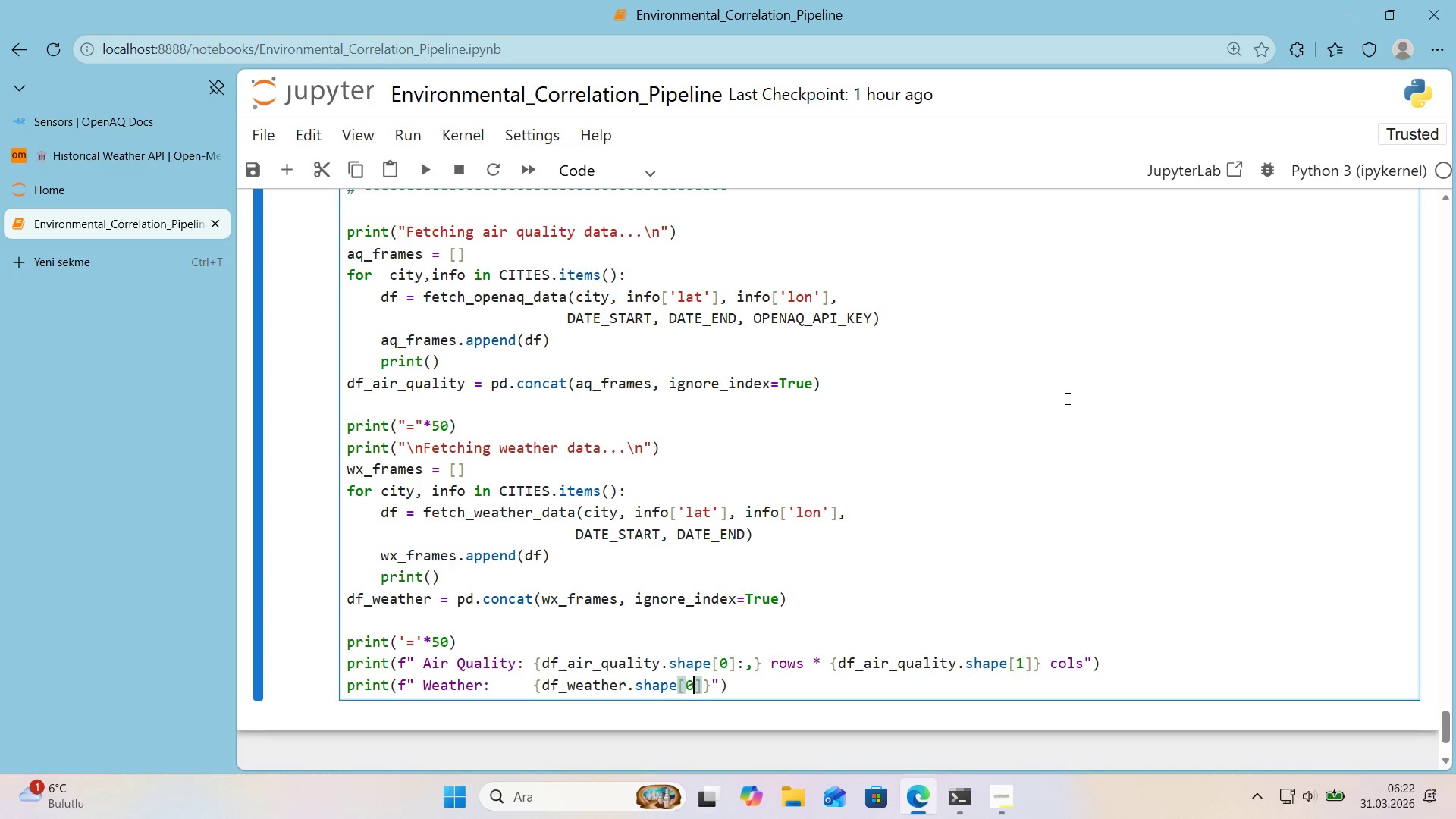 
key(ArrowRight)
 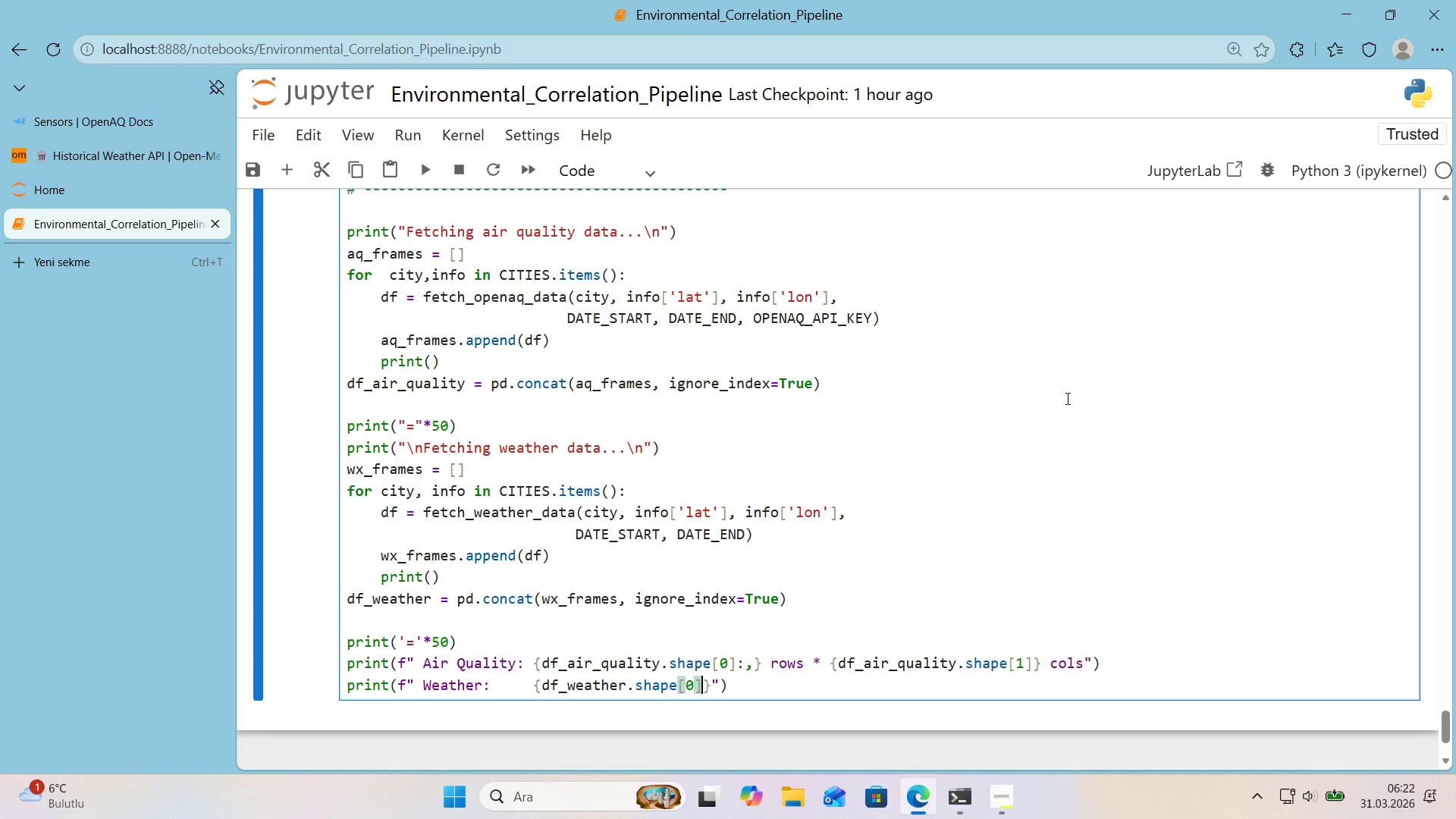 
key(Shift+Period)
 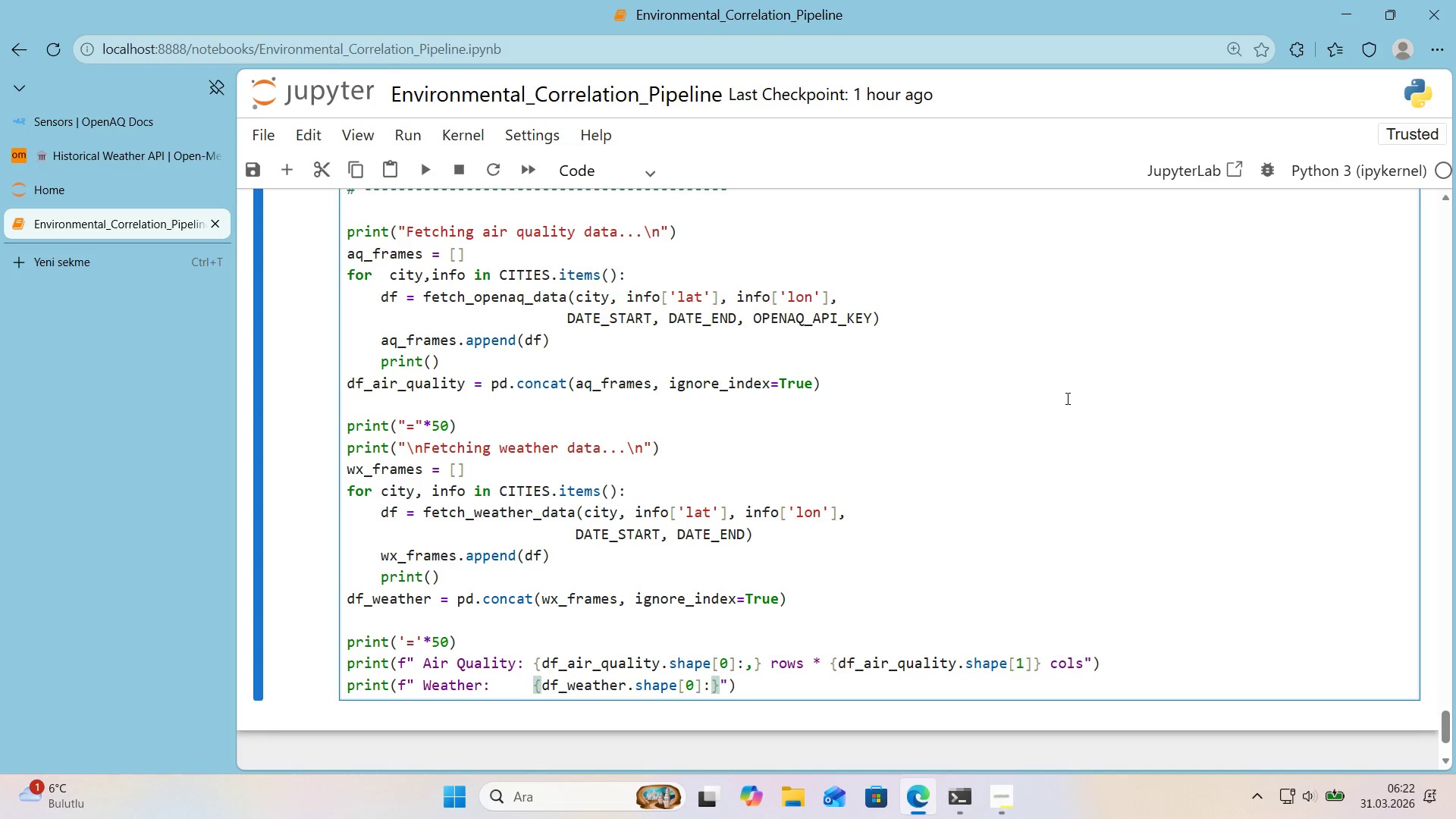 
key(Comma)
 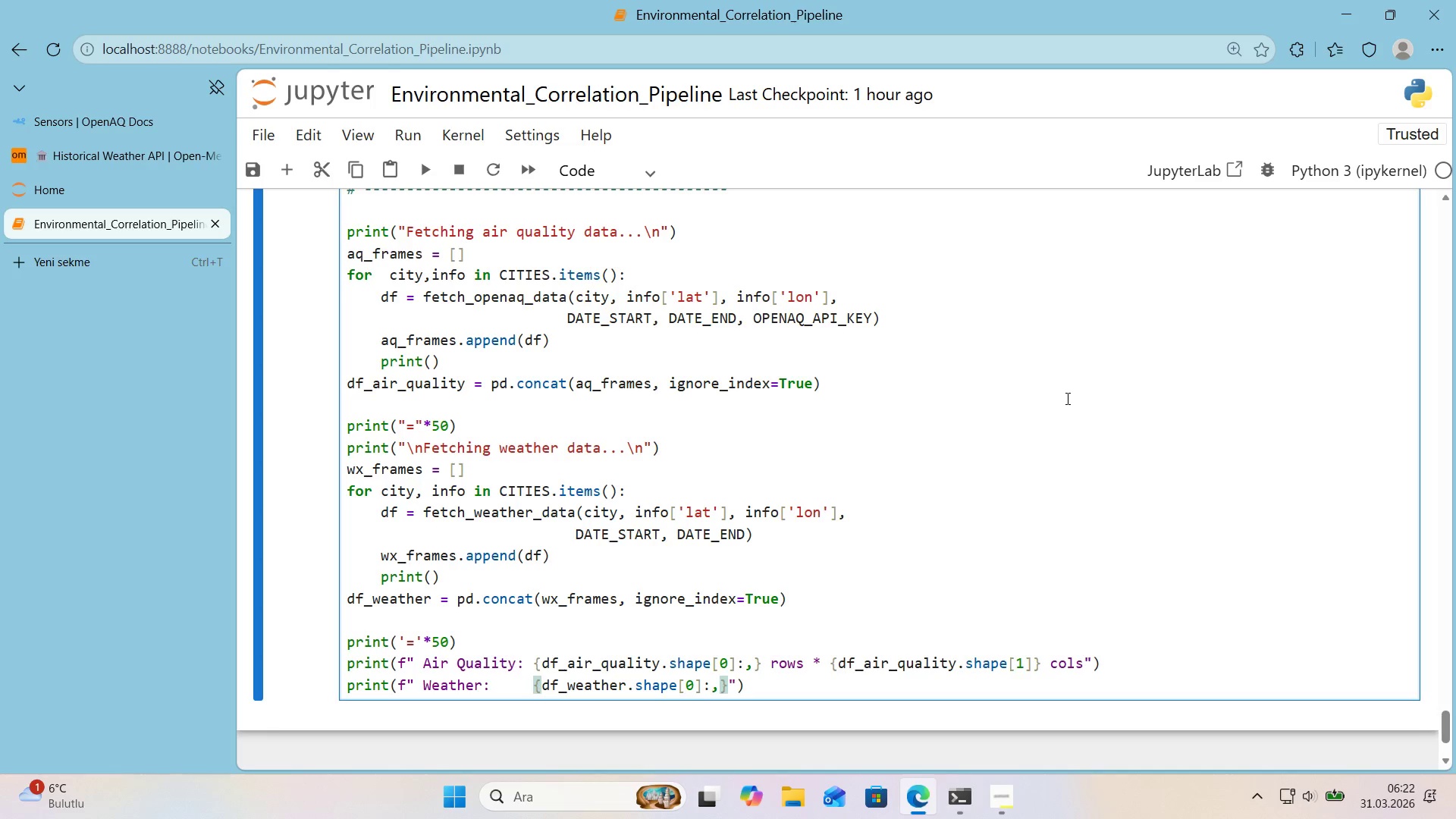 
key(ArrowRight)
 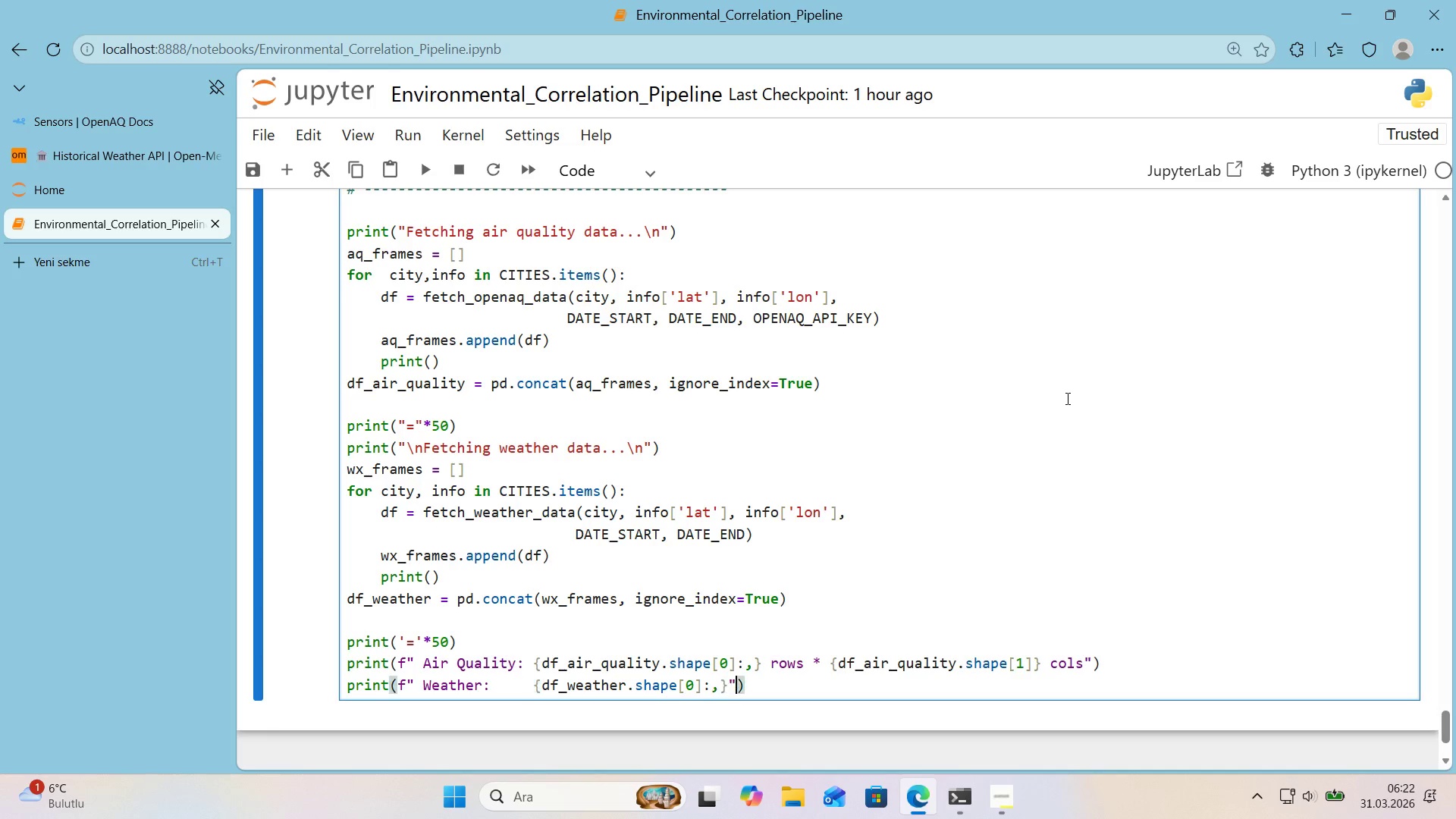 
key(ArrowRight)
 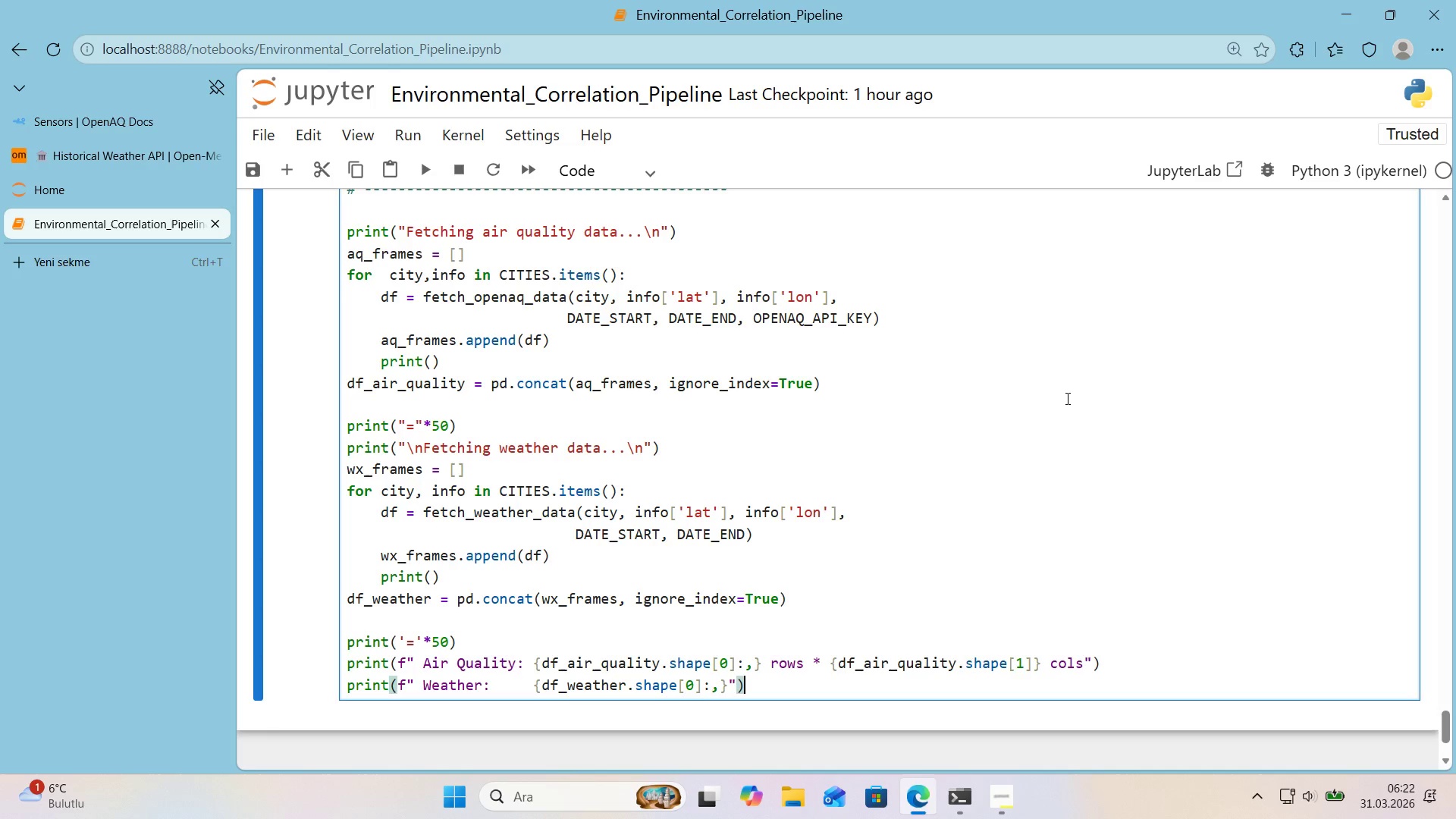 
key(ArrowRight)
 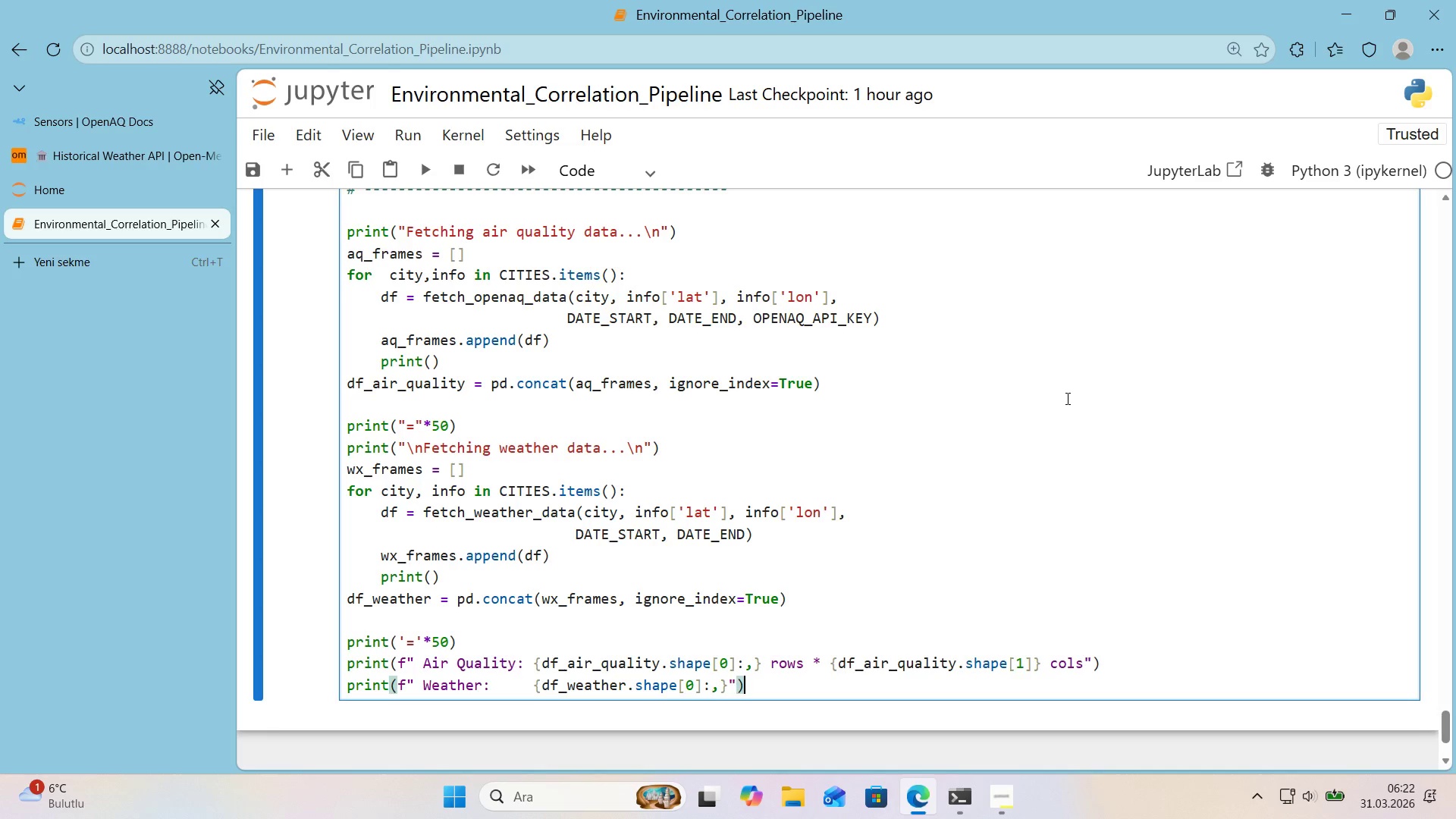 
type( rows * )
 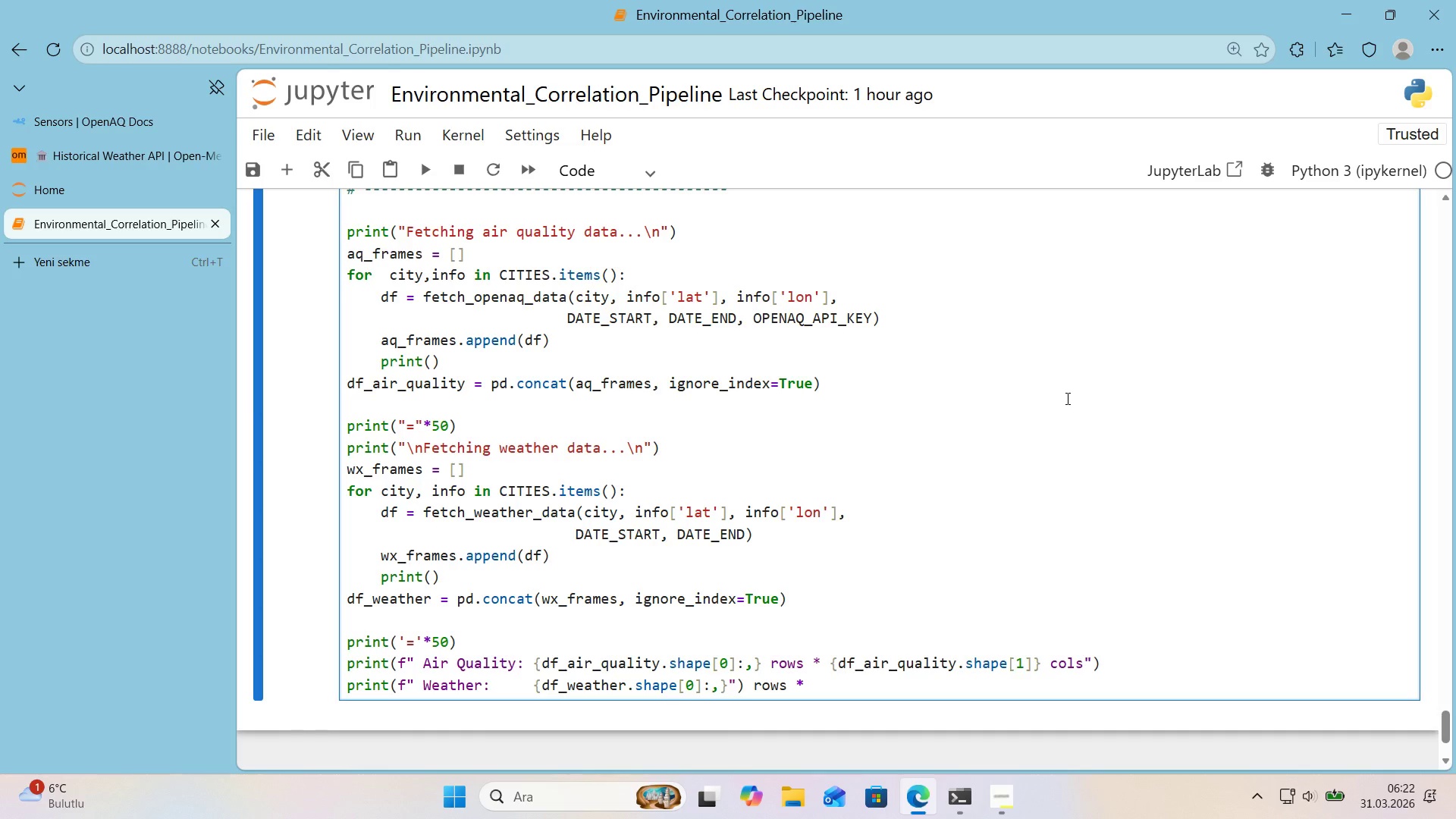 
key(Alt+Control+7)
 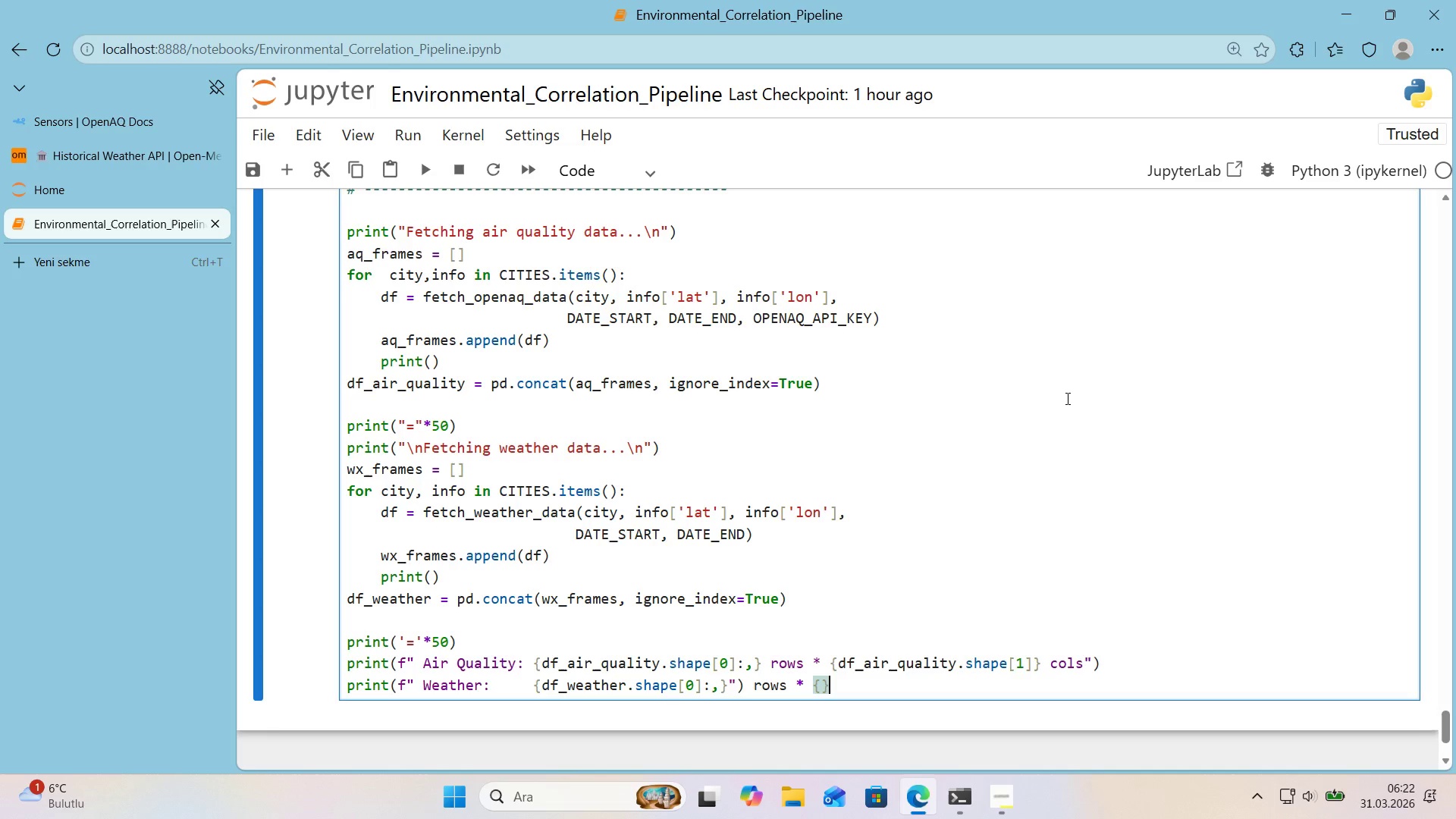 
key(Alt+Control+0)
 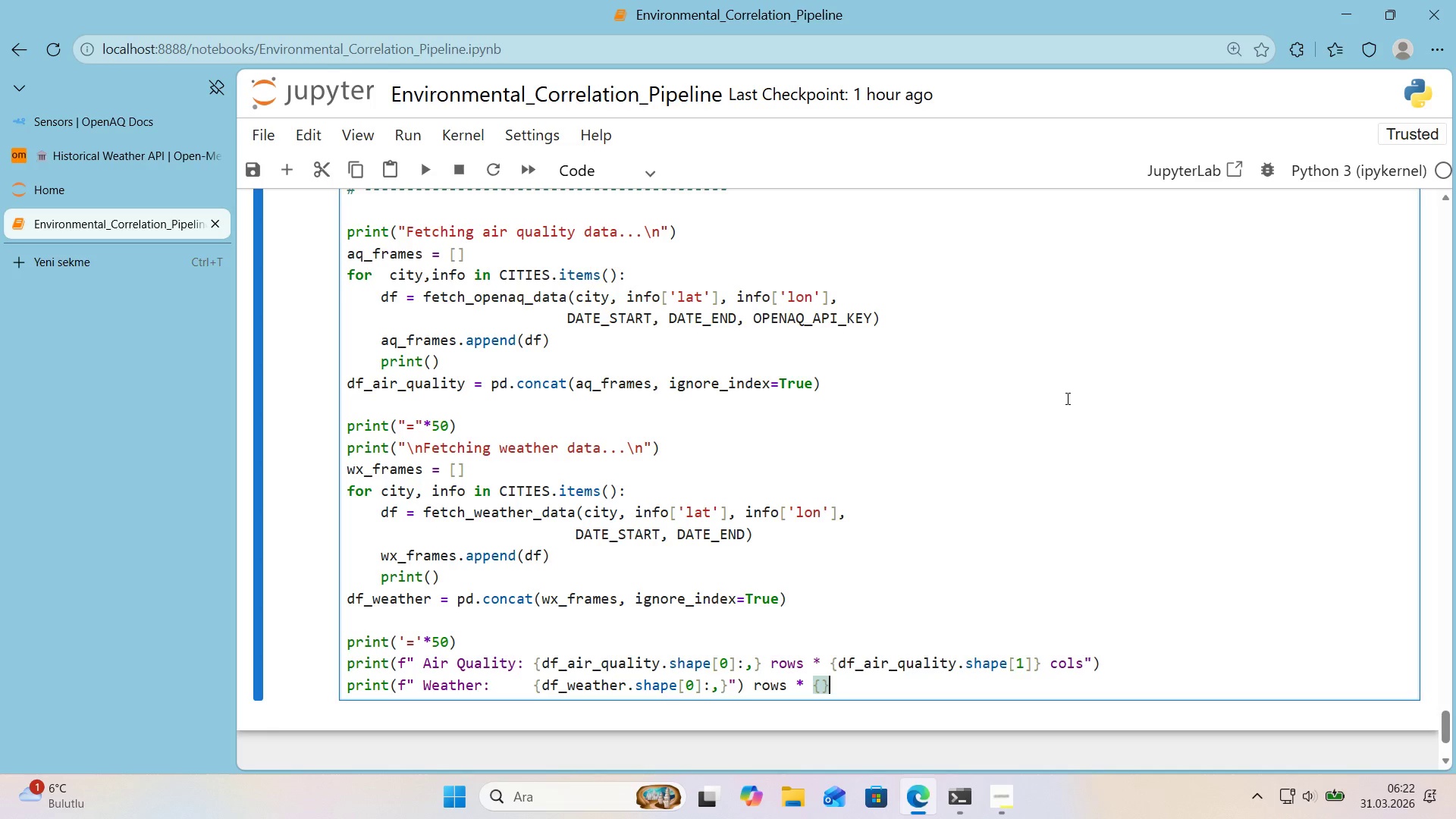 
key(ArrowLeft)
 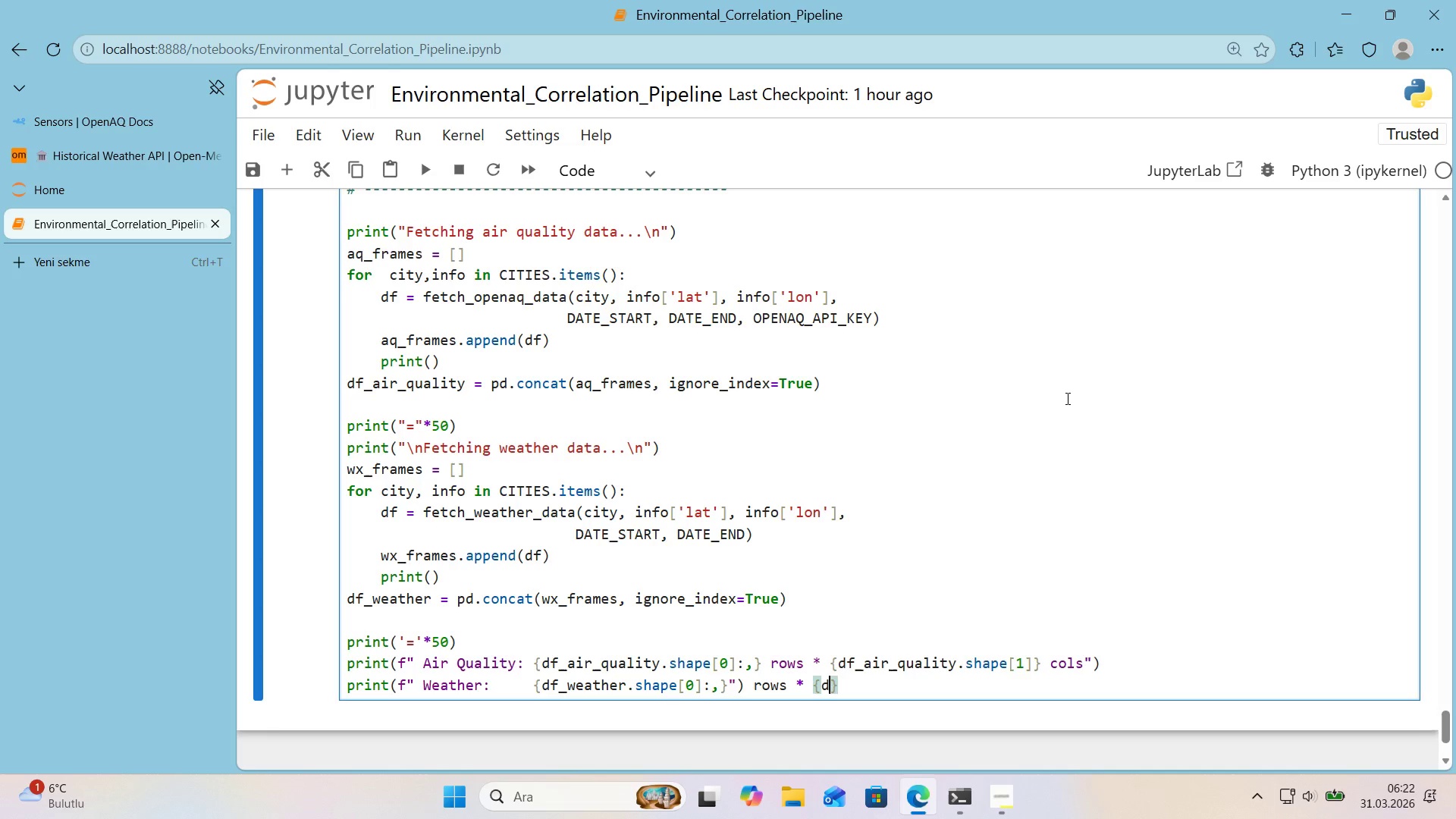 
type(df_weather.shape)
 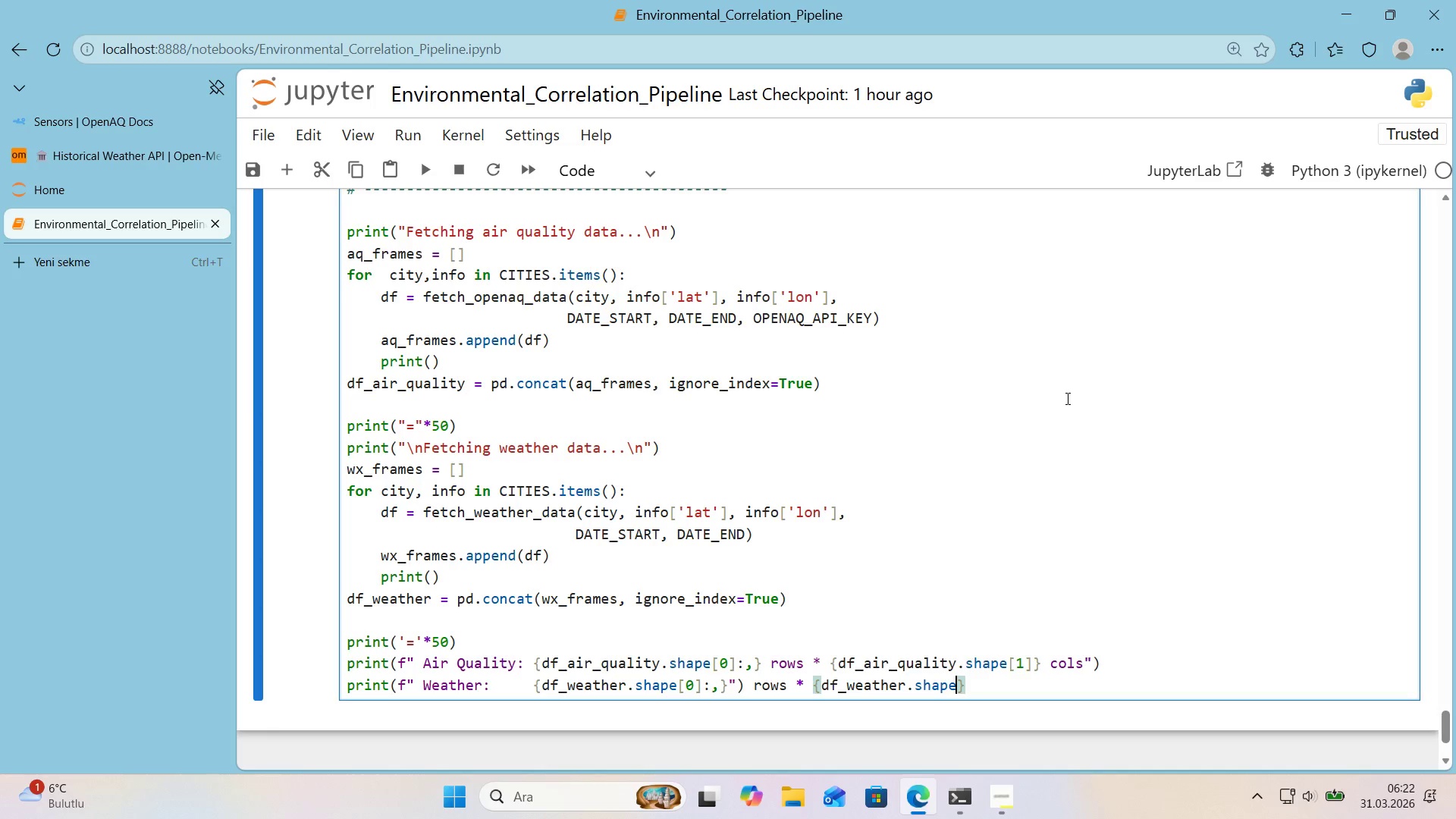 
key(Alt+Control+8)
 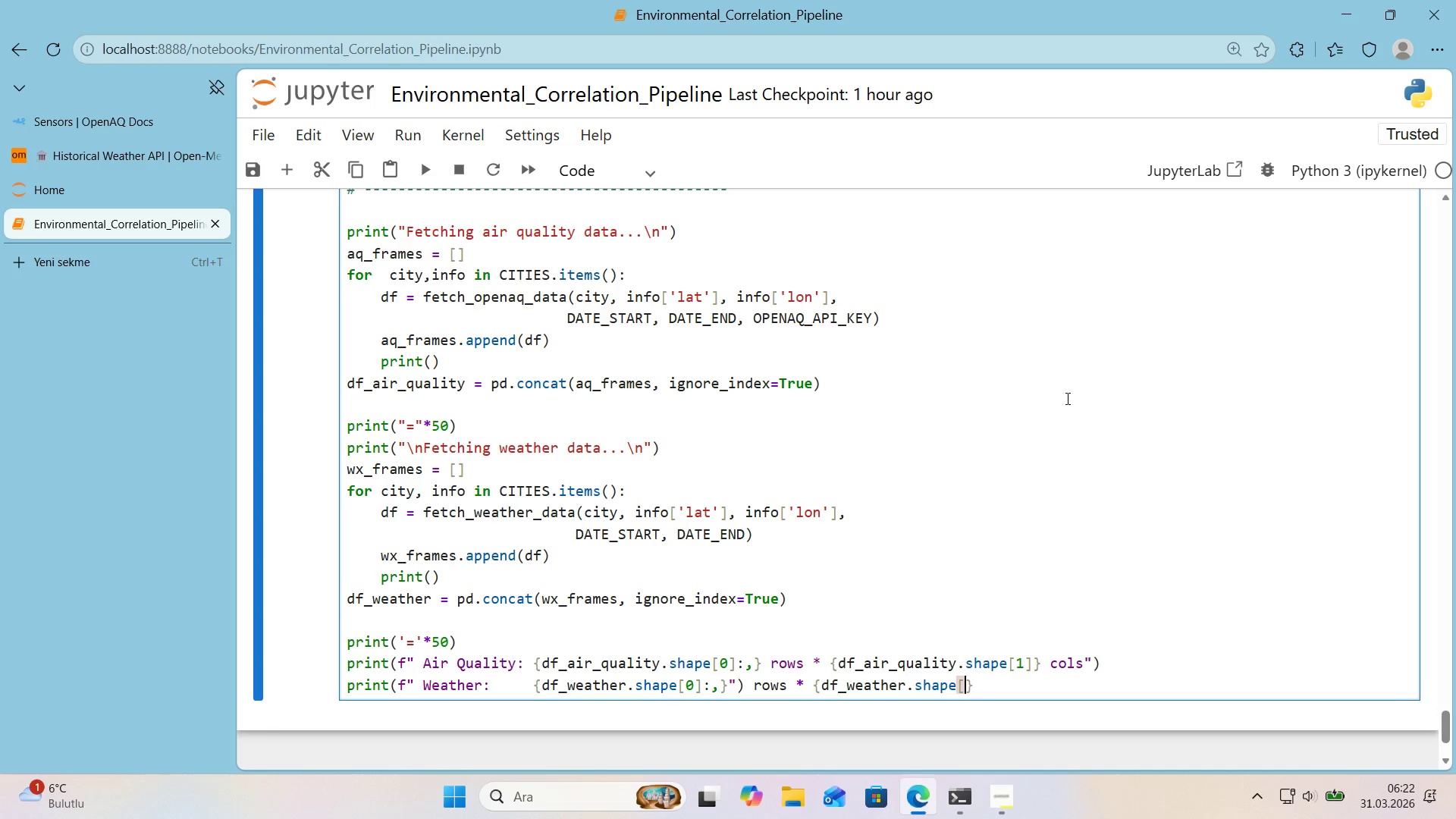 
key(Alt+Control+9)
 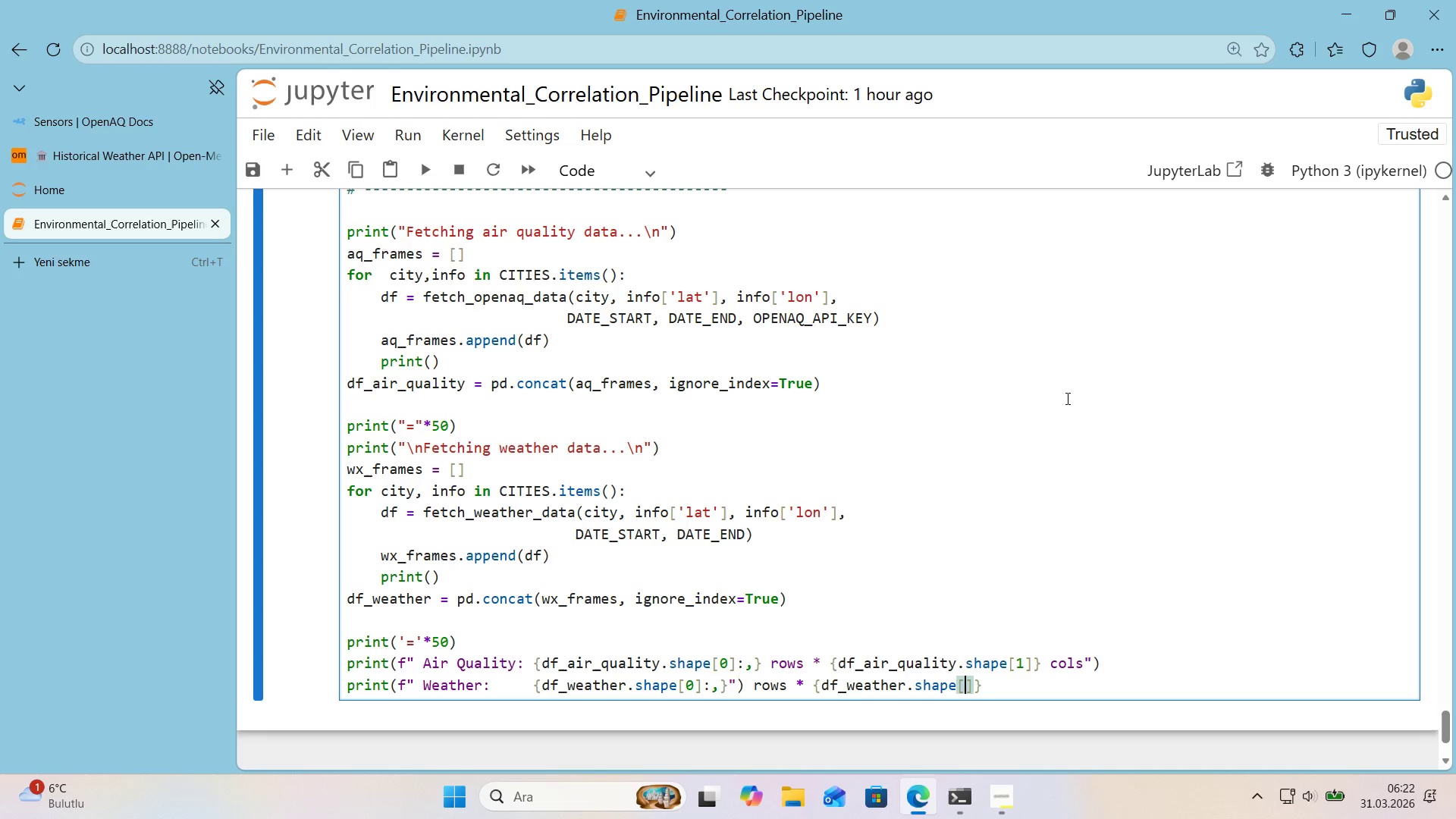 
key(ArrowLeft)
 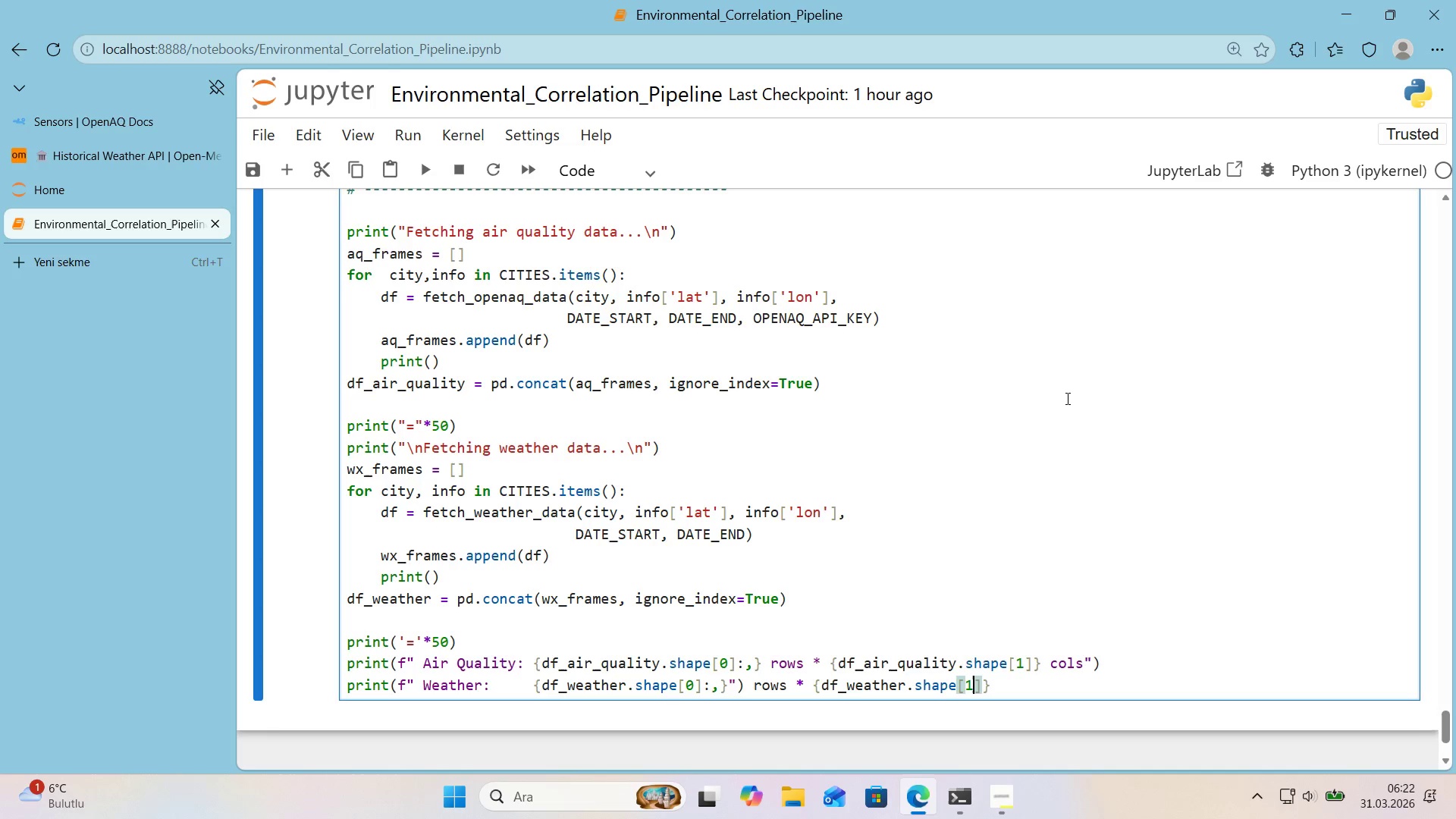 
key(1)
 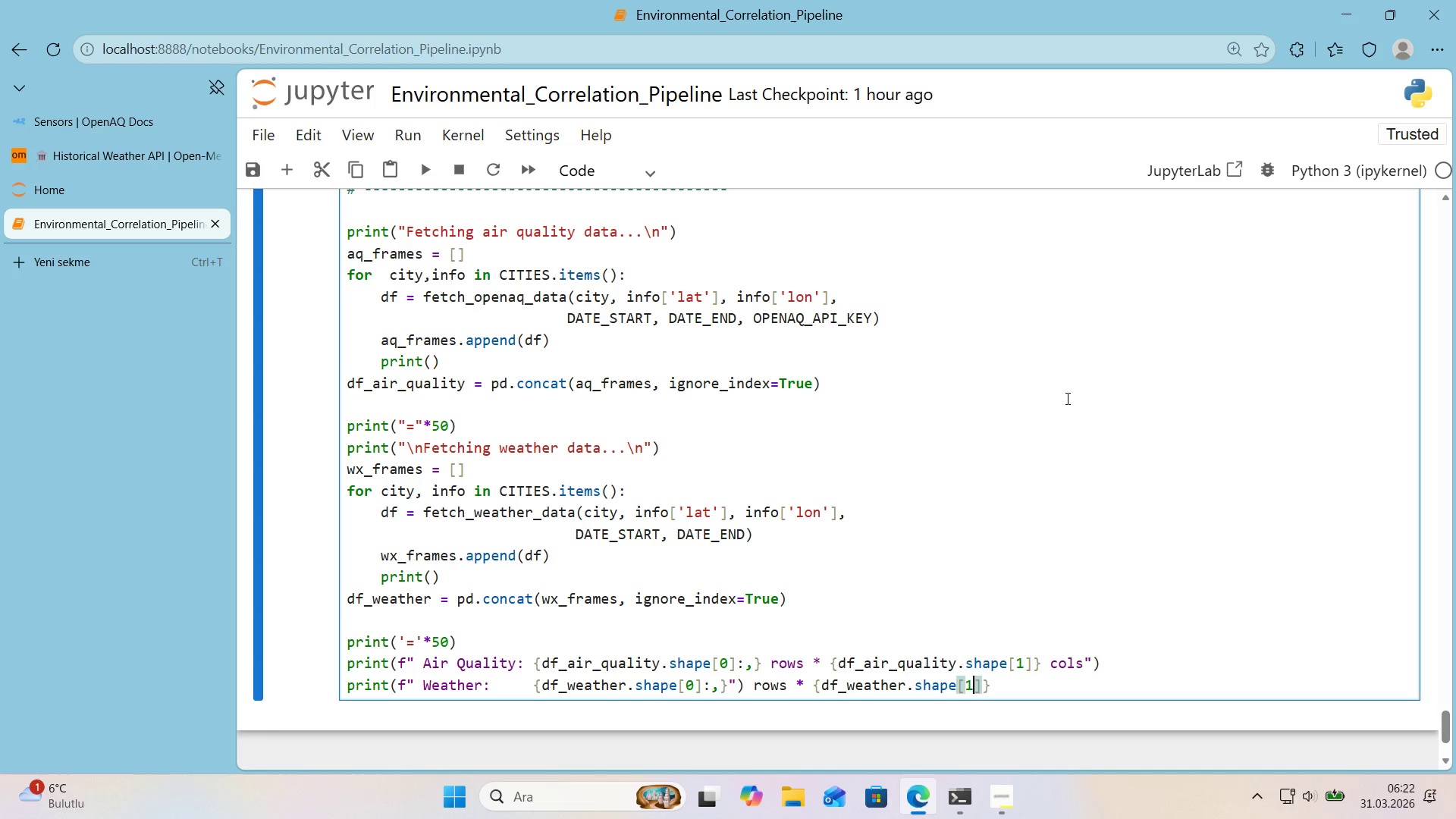 
key(ArrowRight)
 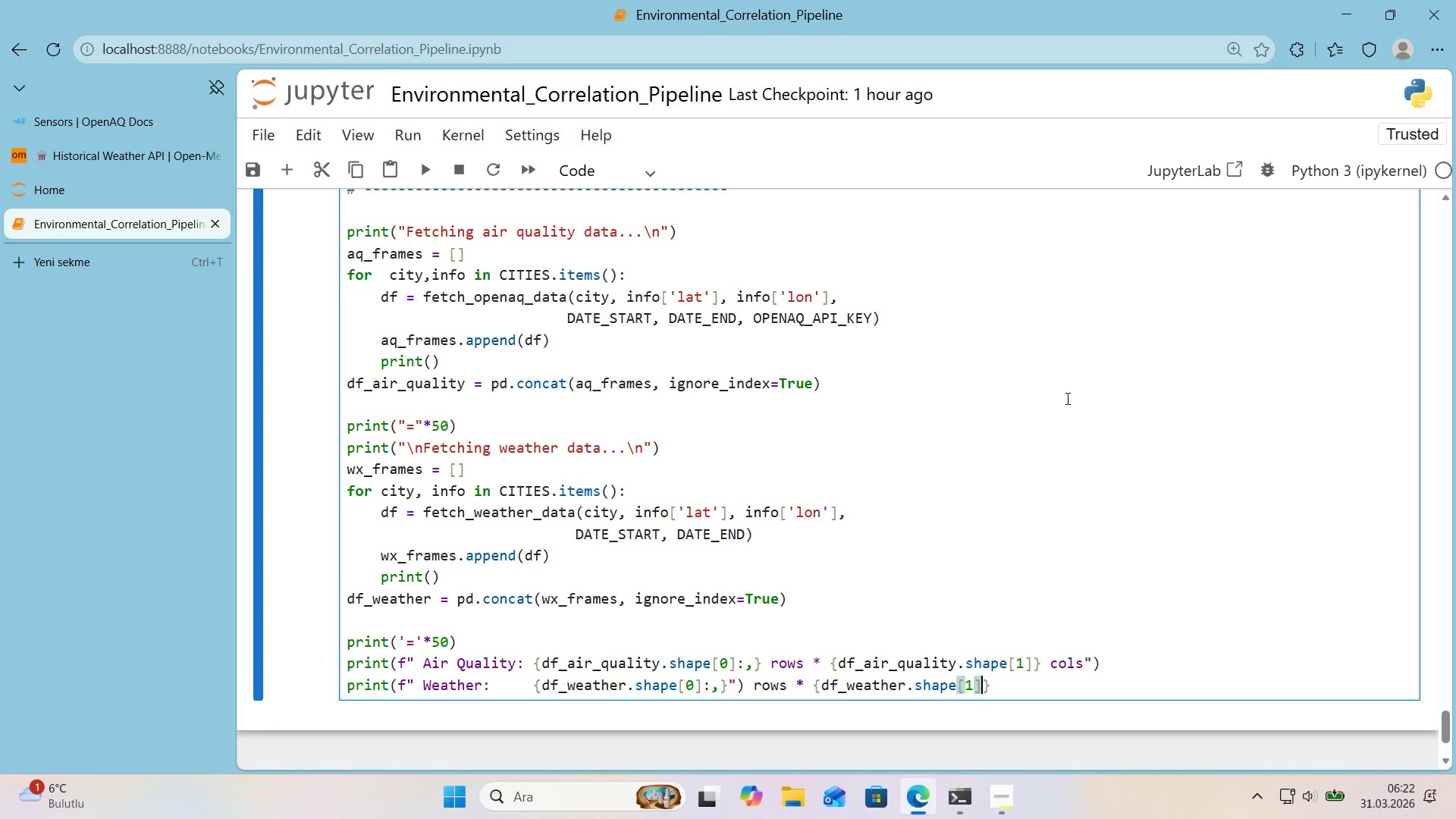 
key(ArrowRight)
 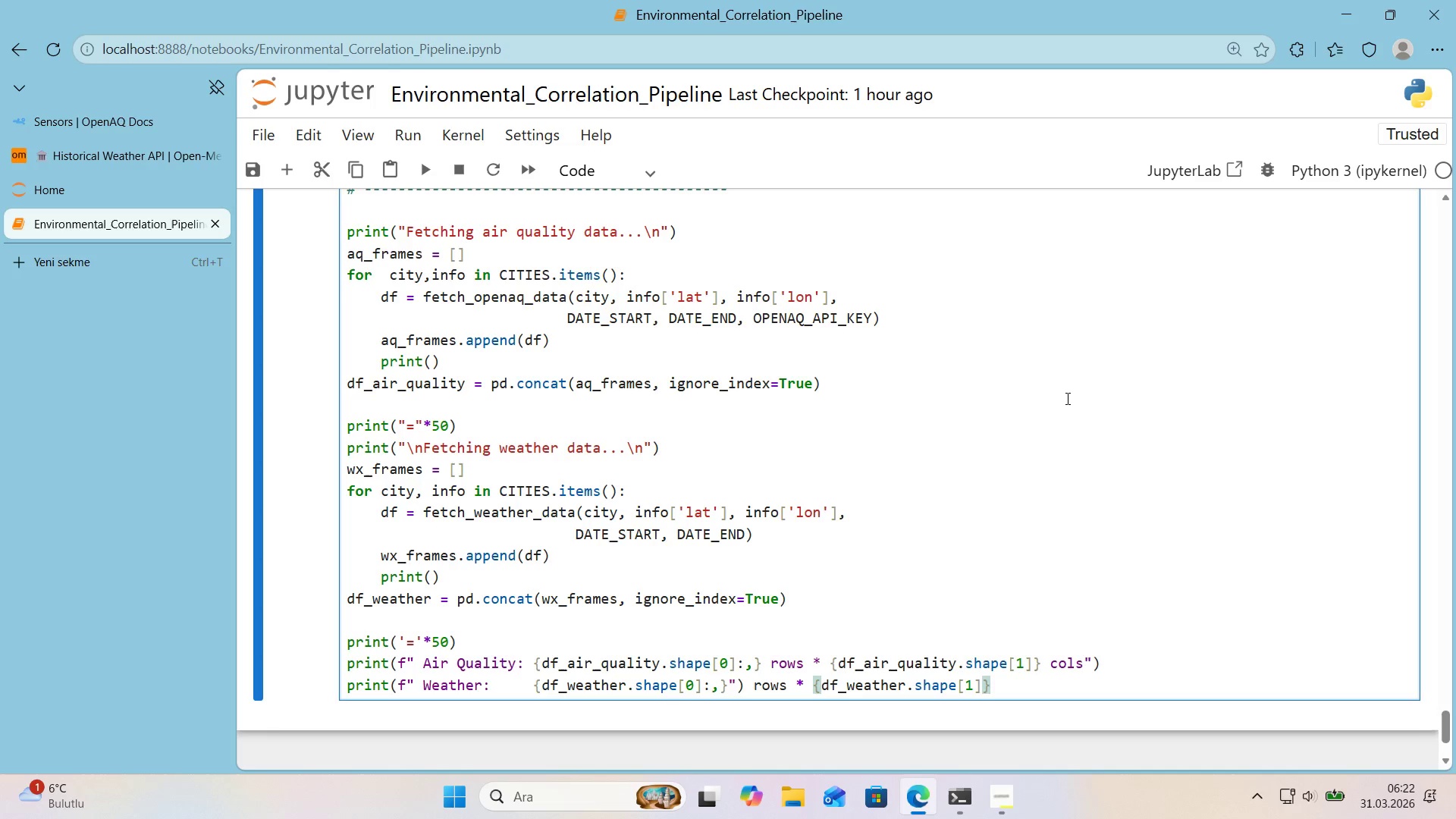 
type( cols`()
key(Backspace)
 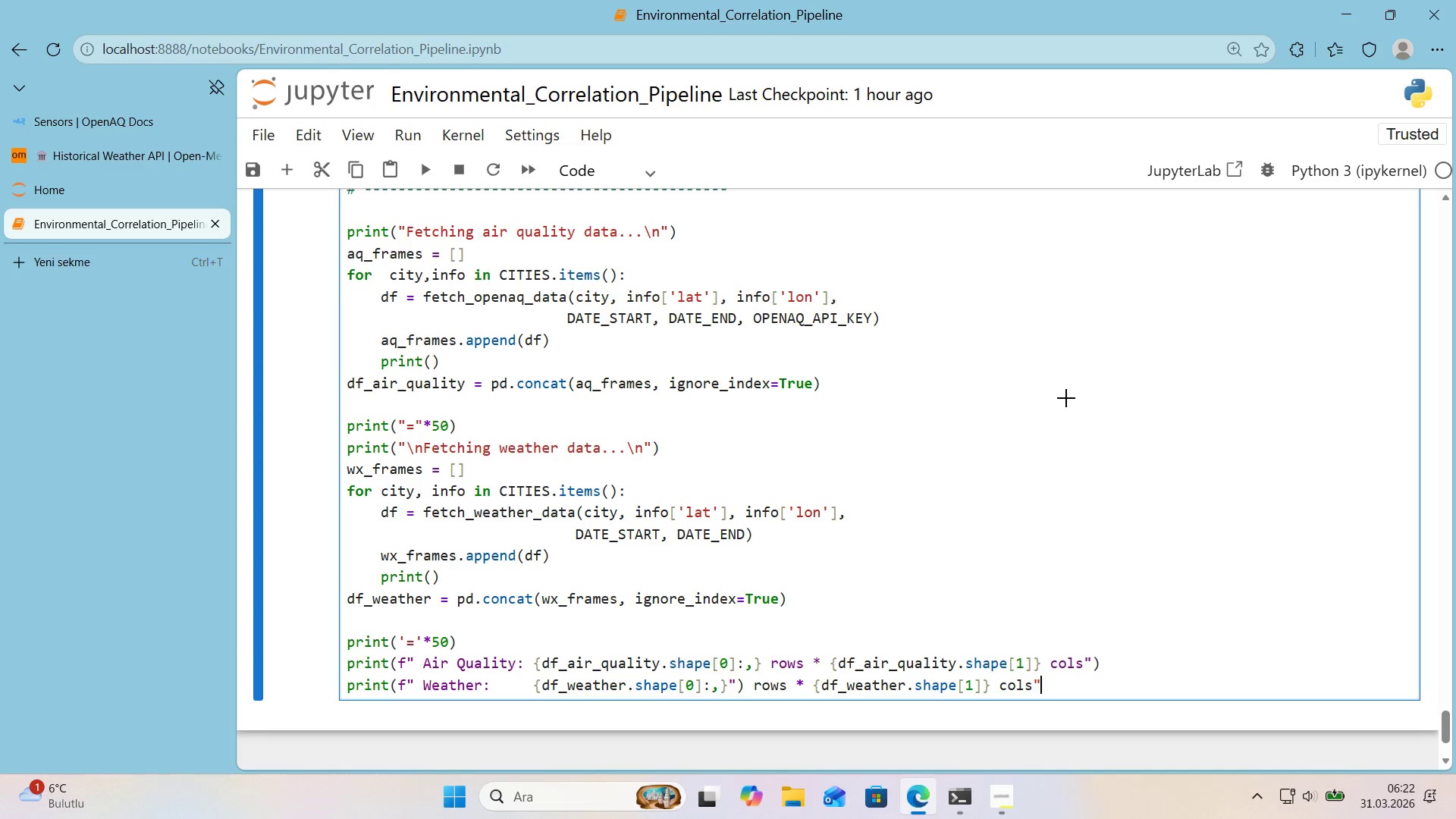 
key(Alt+Control+0)
 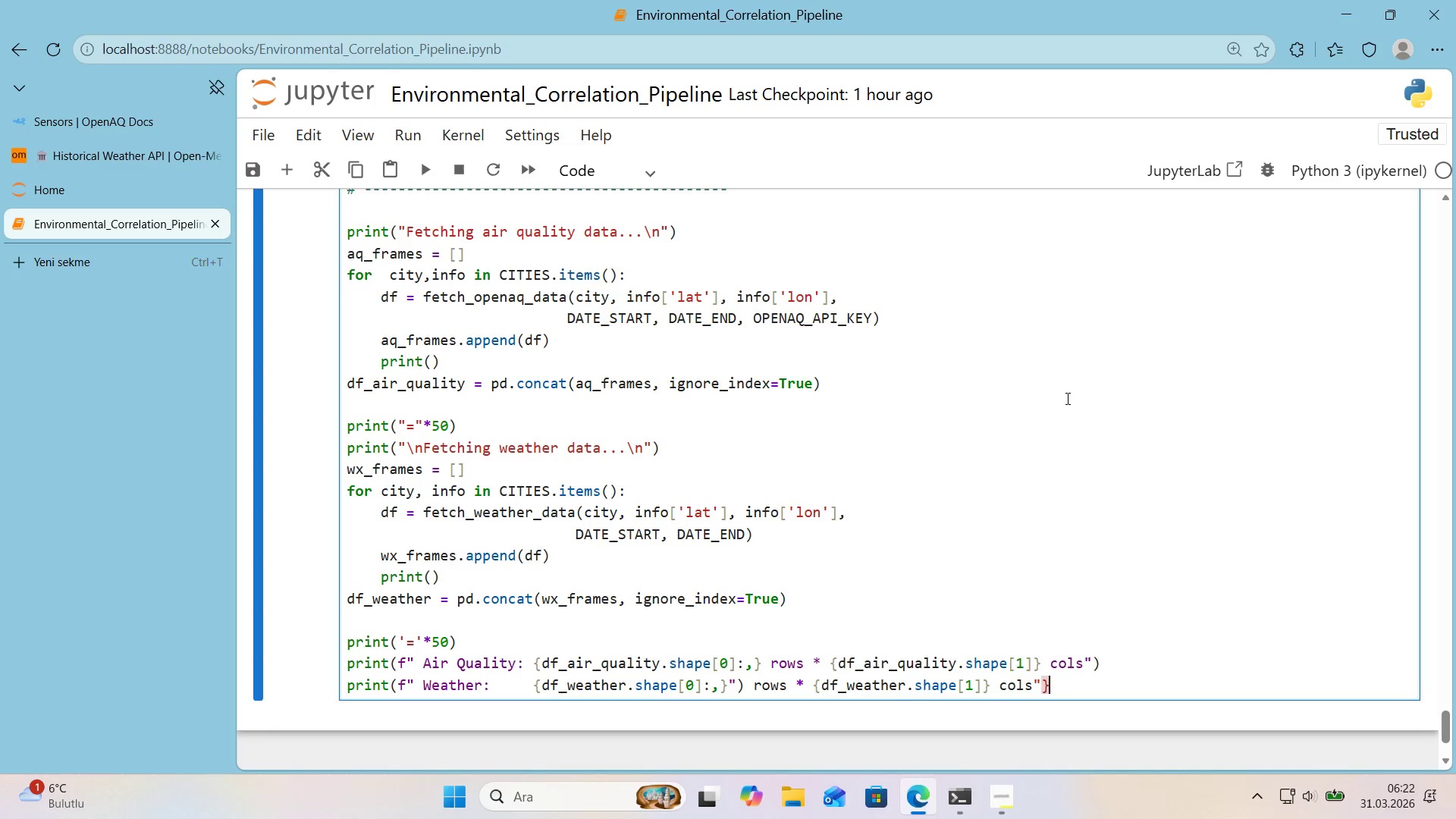 
key(Backspace)
 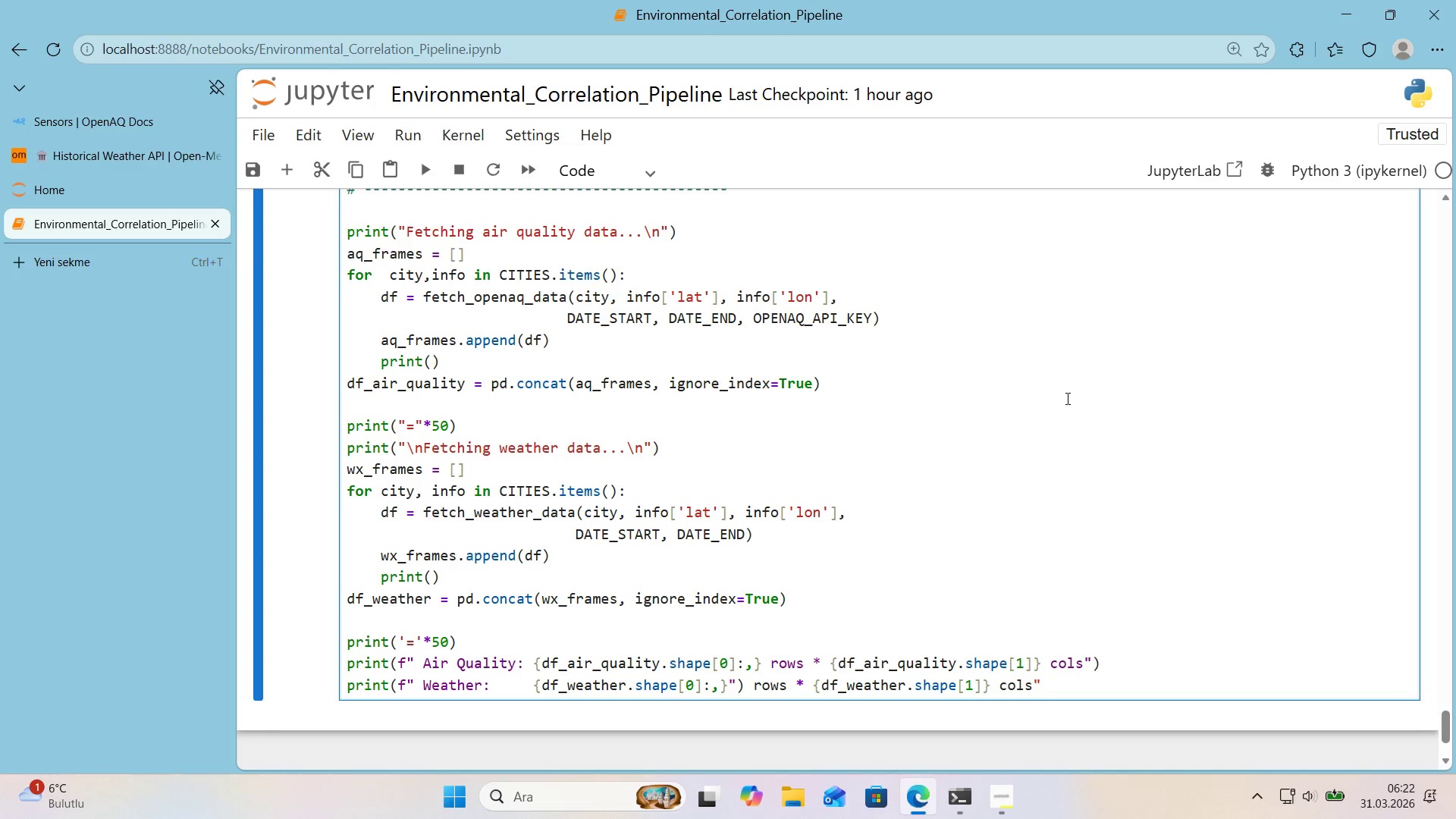 
key(Shift+9)
 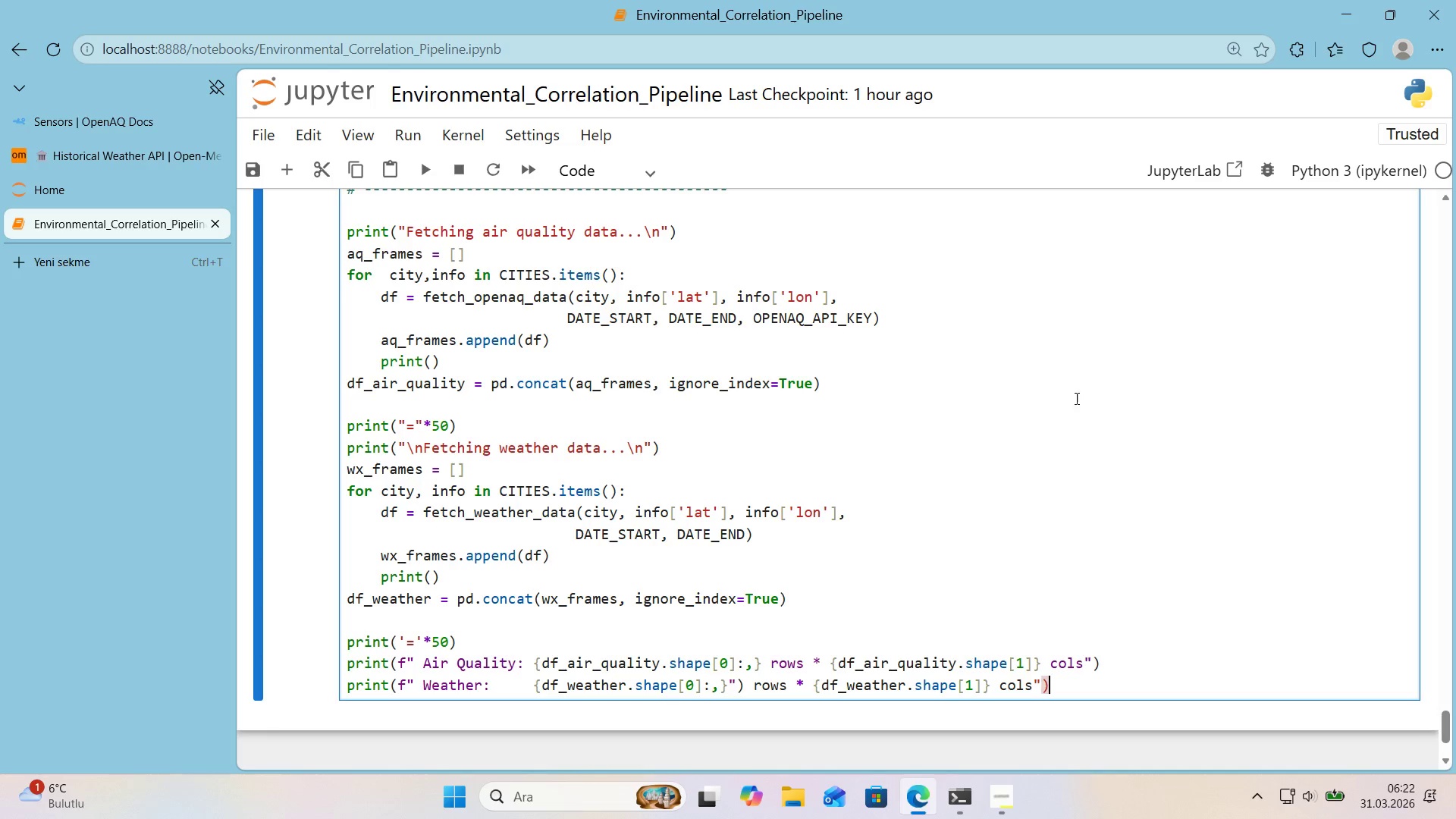 
left_click_drag(start_coordinate=[739, 686], to_coordinate=[748, 687])
 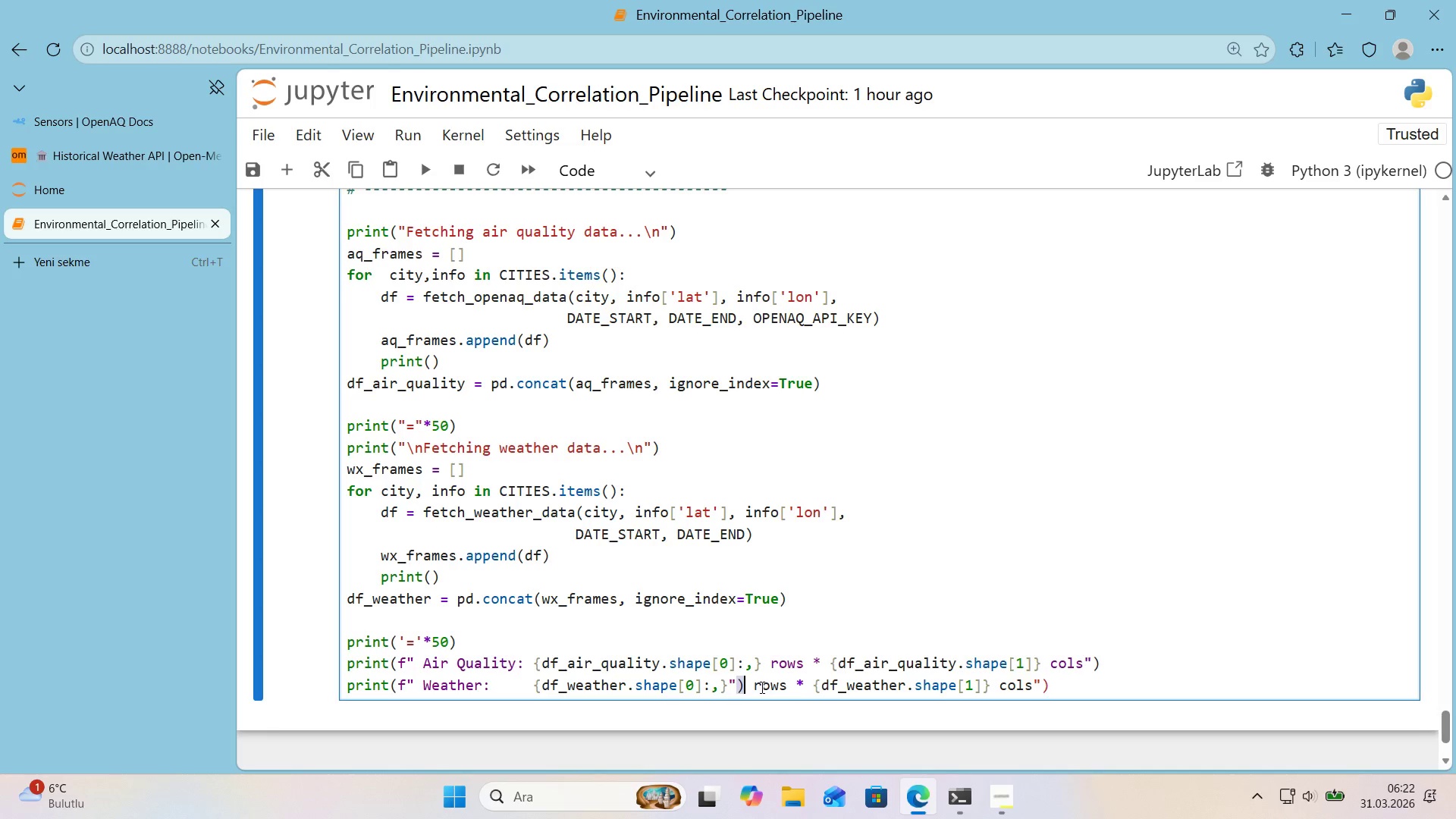 
key(Backspace)
 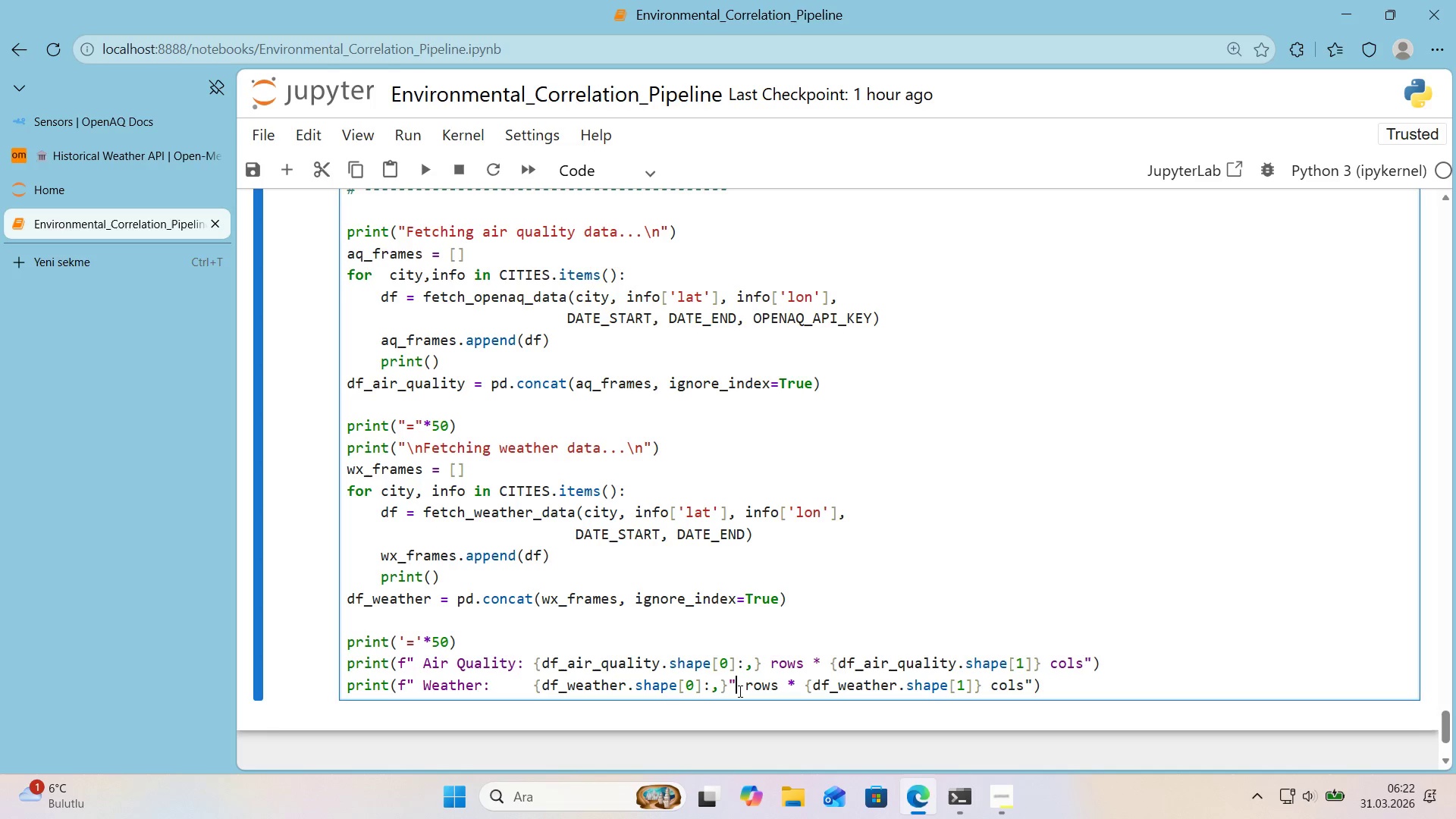 
key(Backspace)
 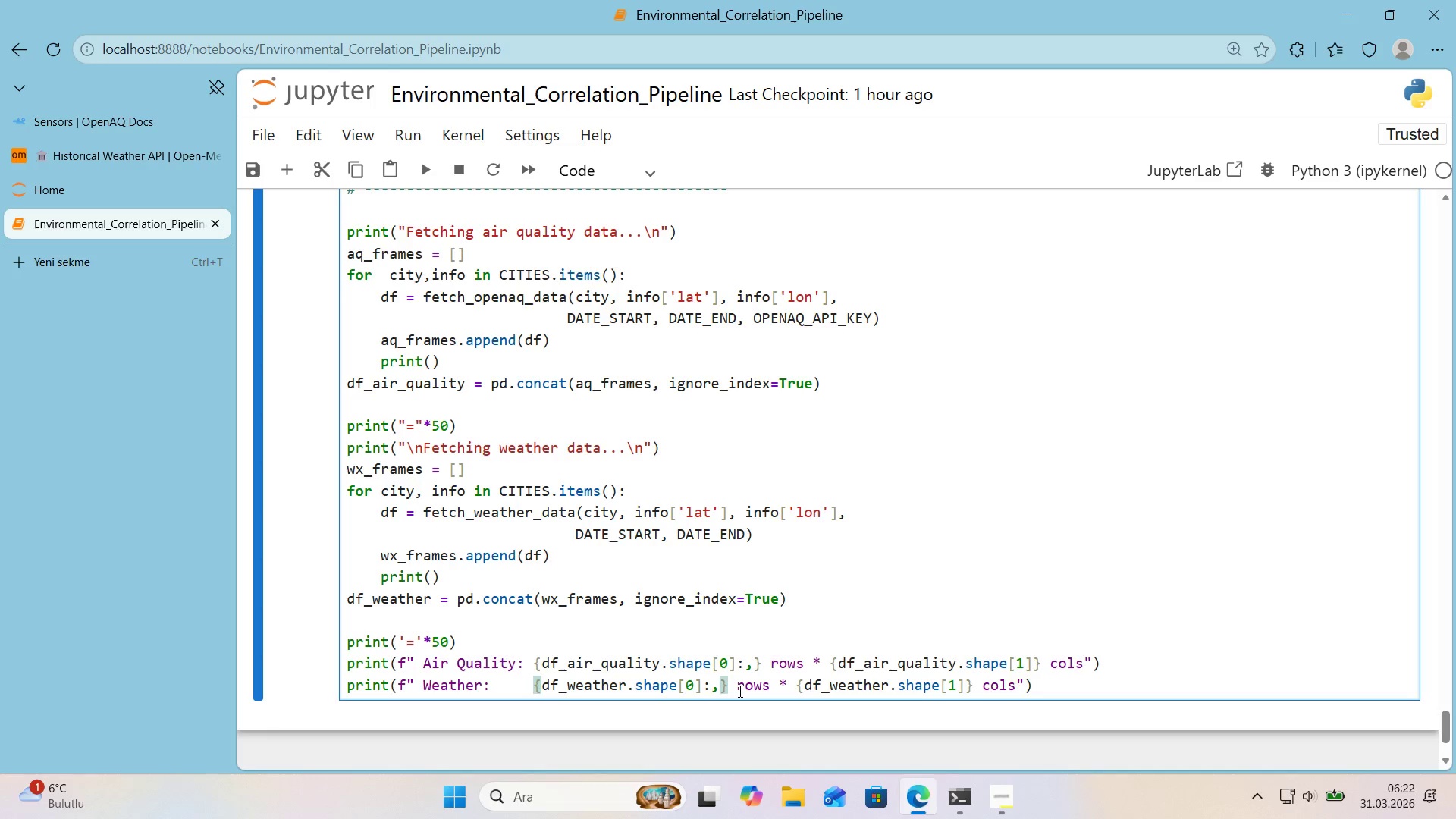 
left_click([738, 689])
 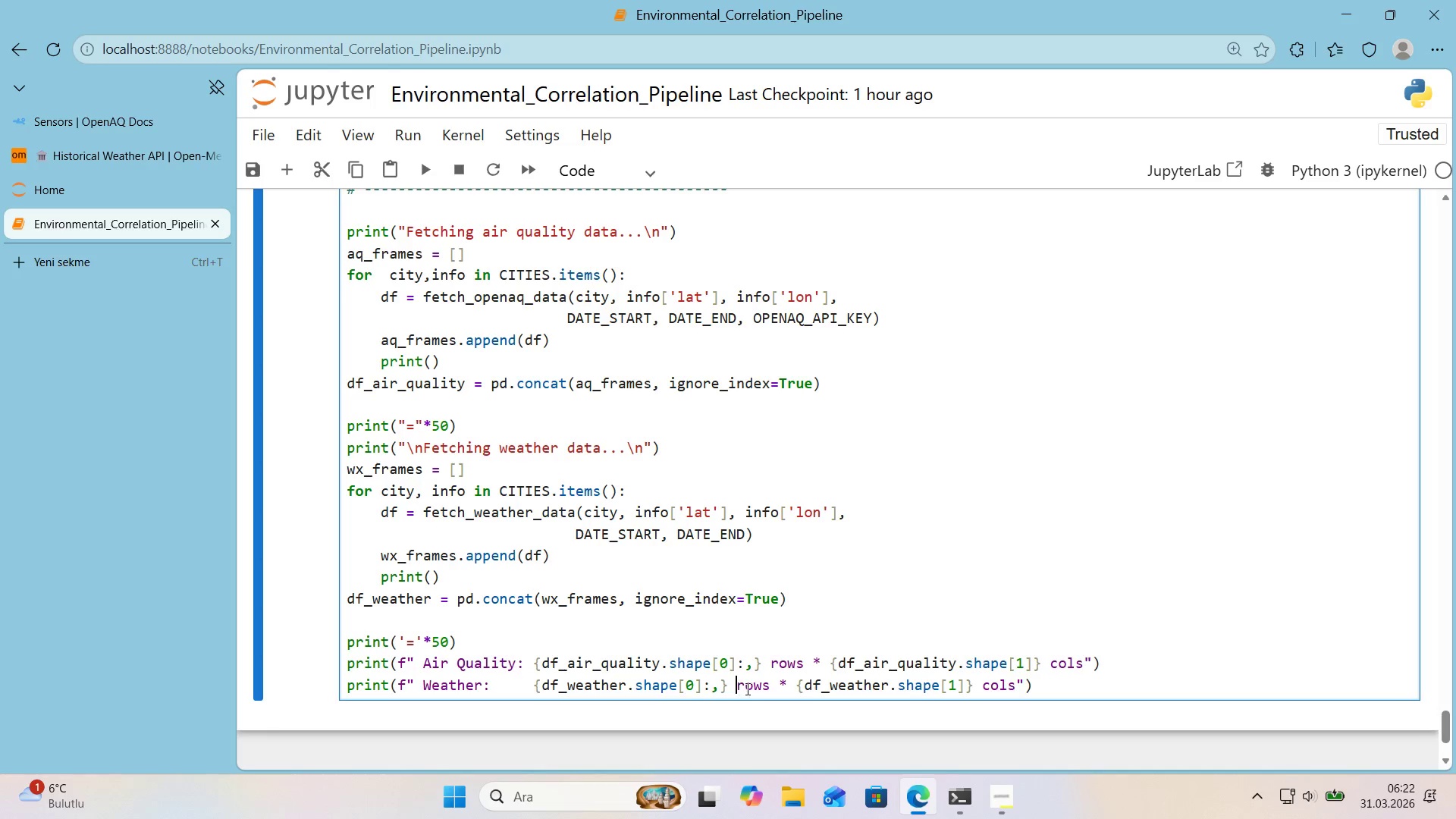 
key(Backspace)
 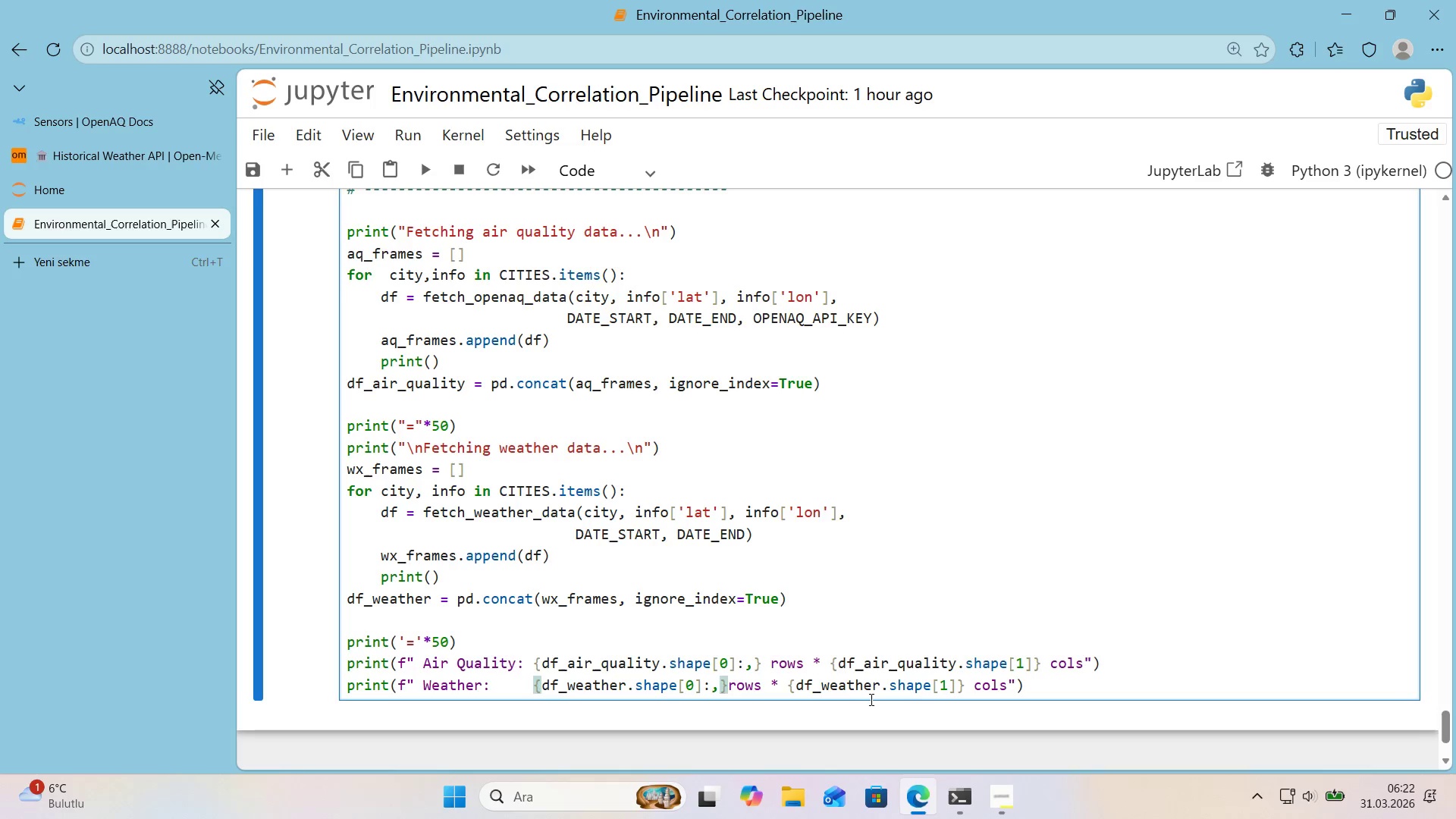 
key(Space)
 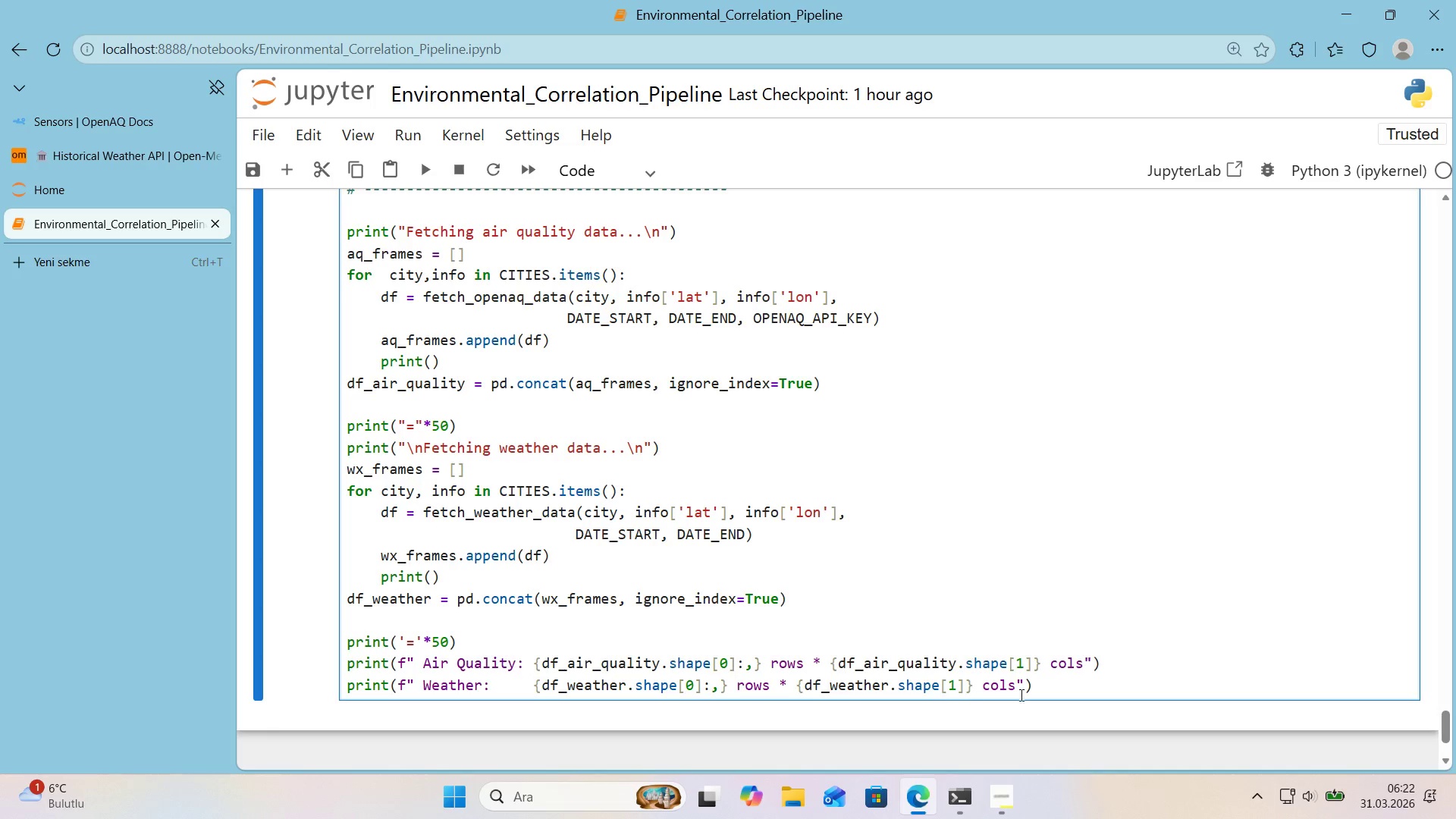 
left_click([1070, 695])
 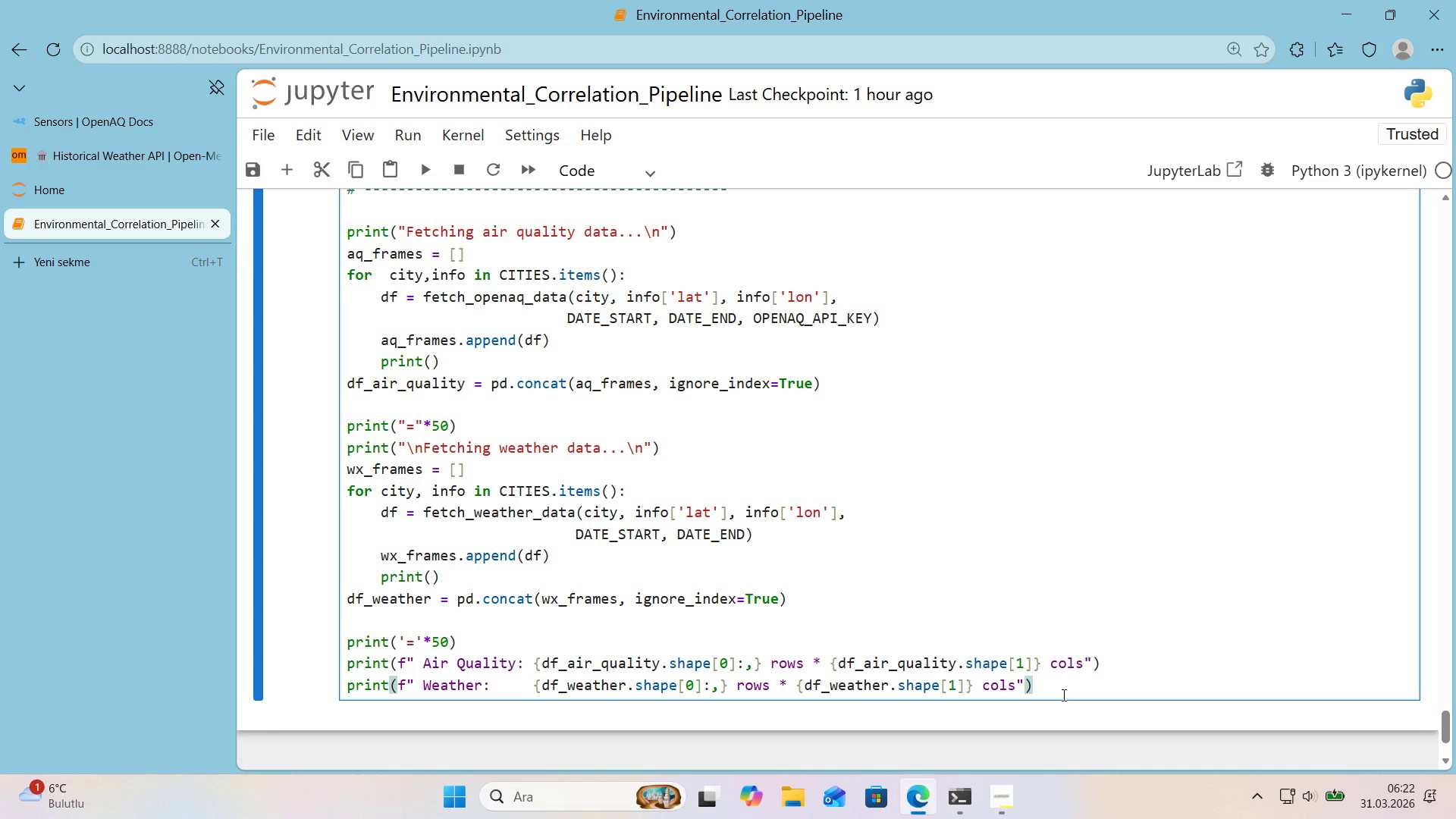 
key(Enter)
 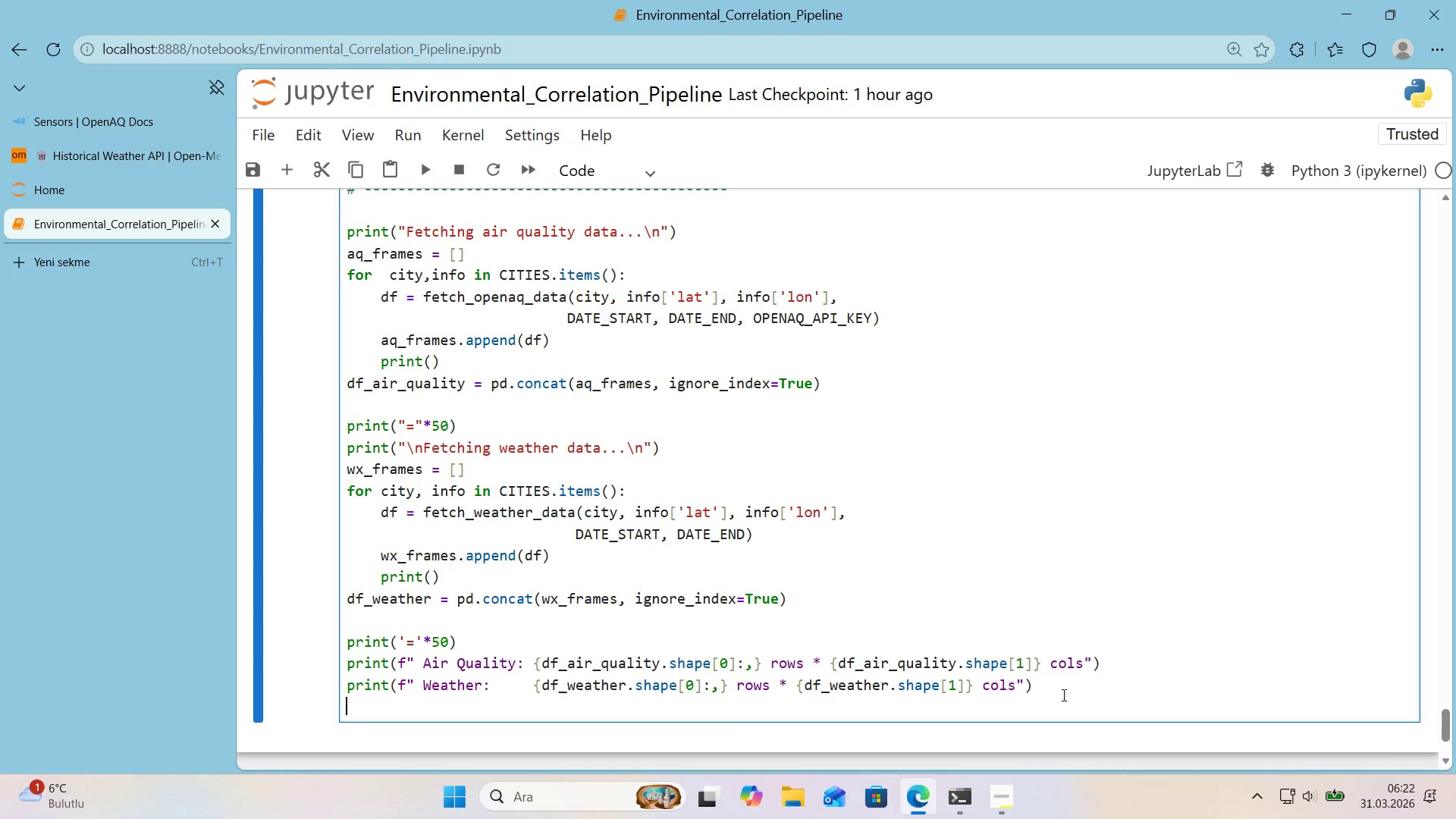 
type(pr'nt*()
 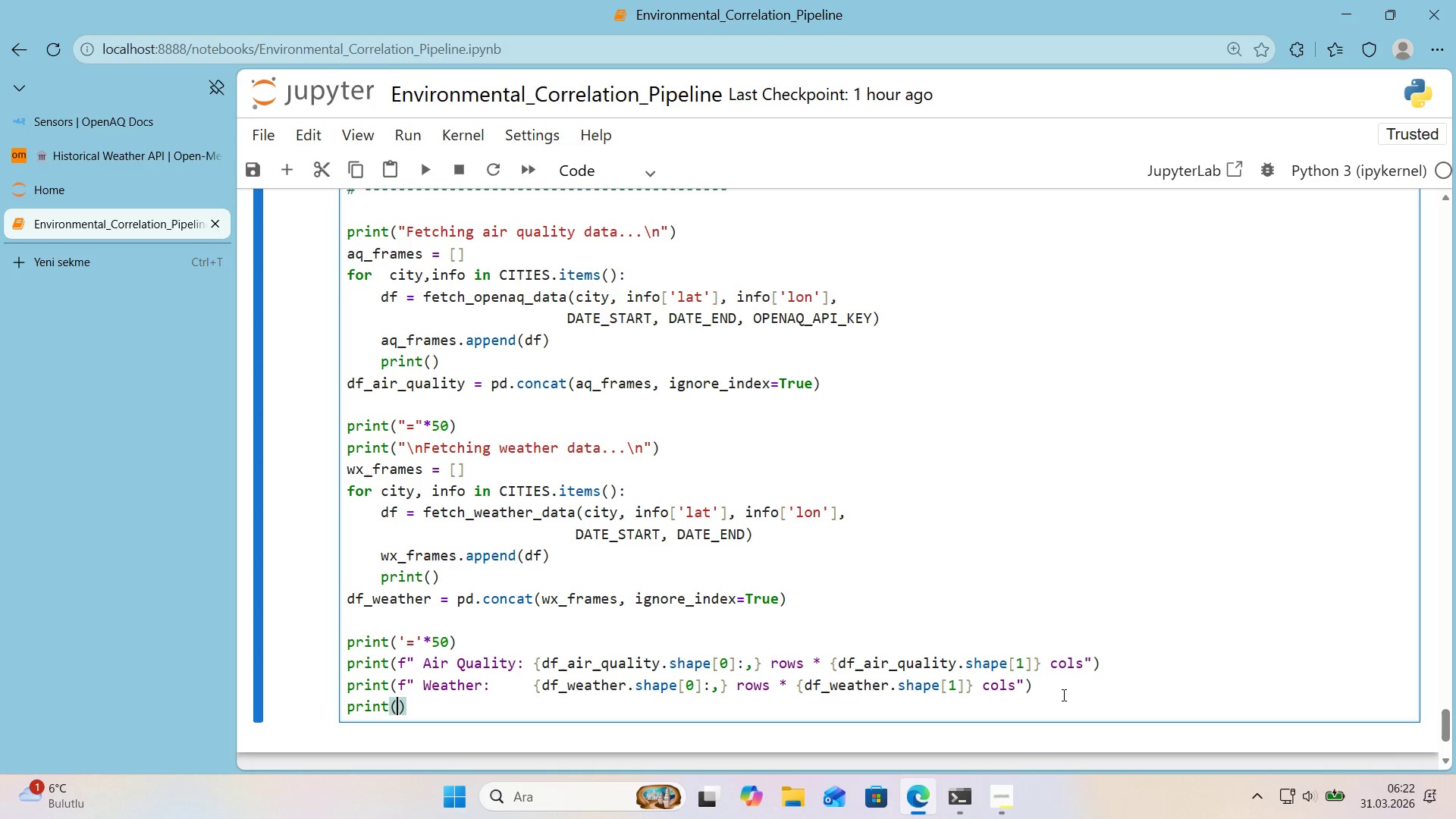 
 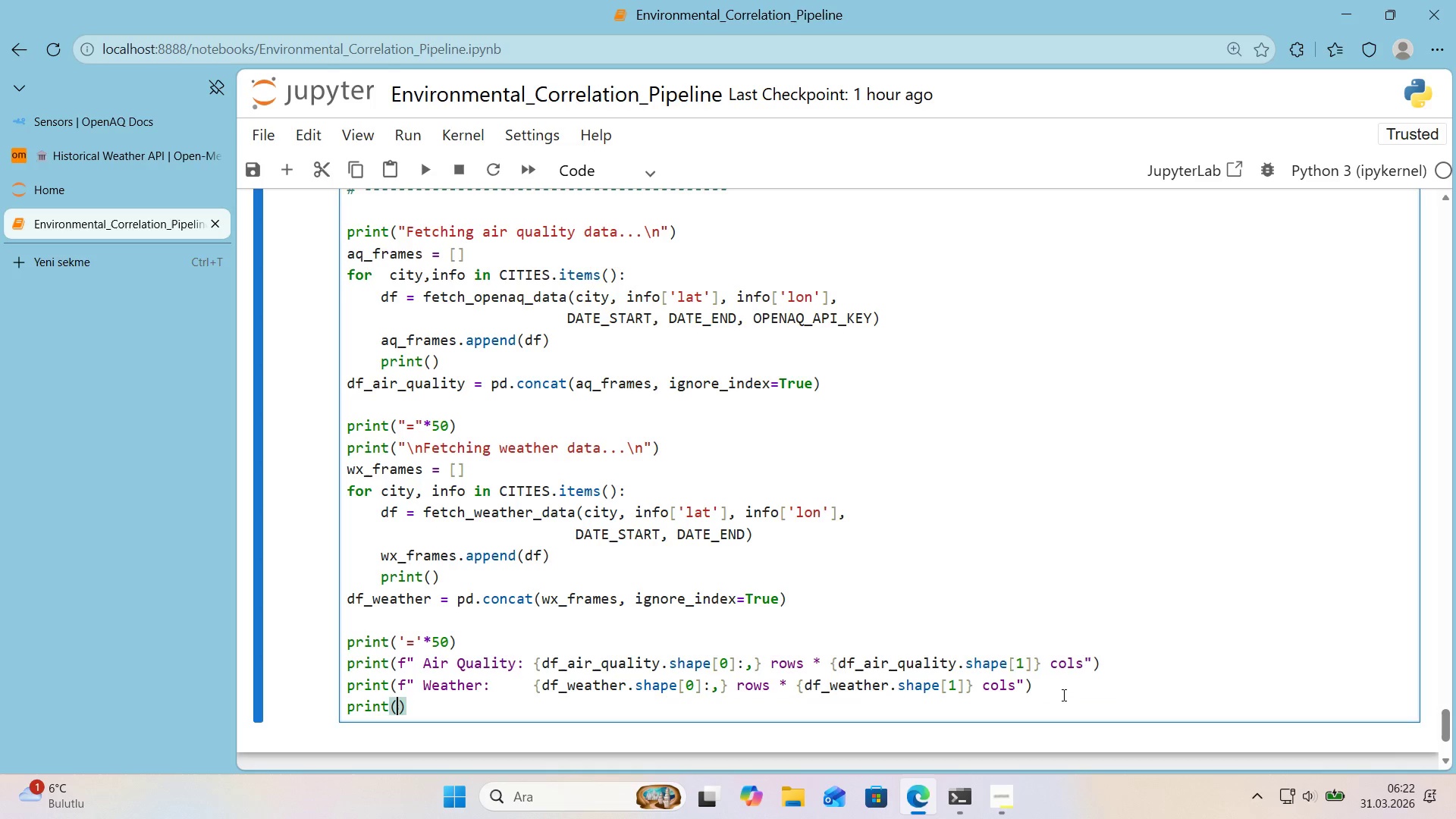 
key(ArrowLeft)
 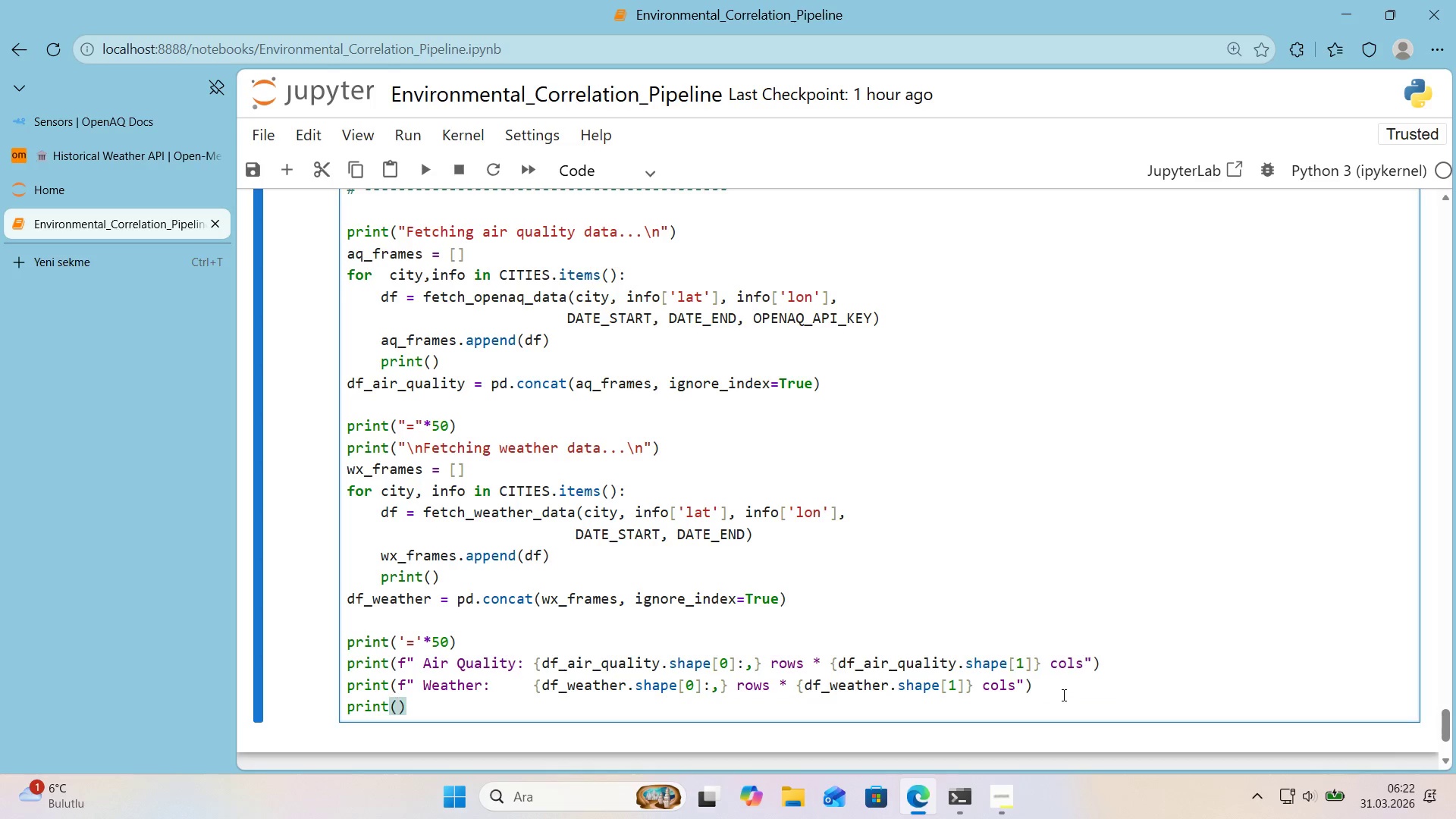 
key(F)
 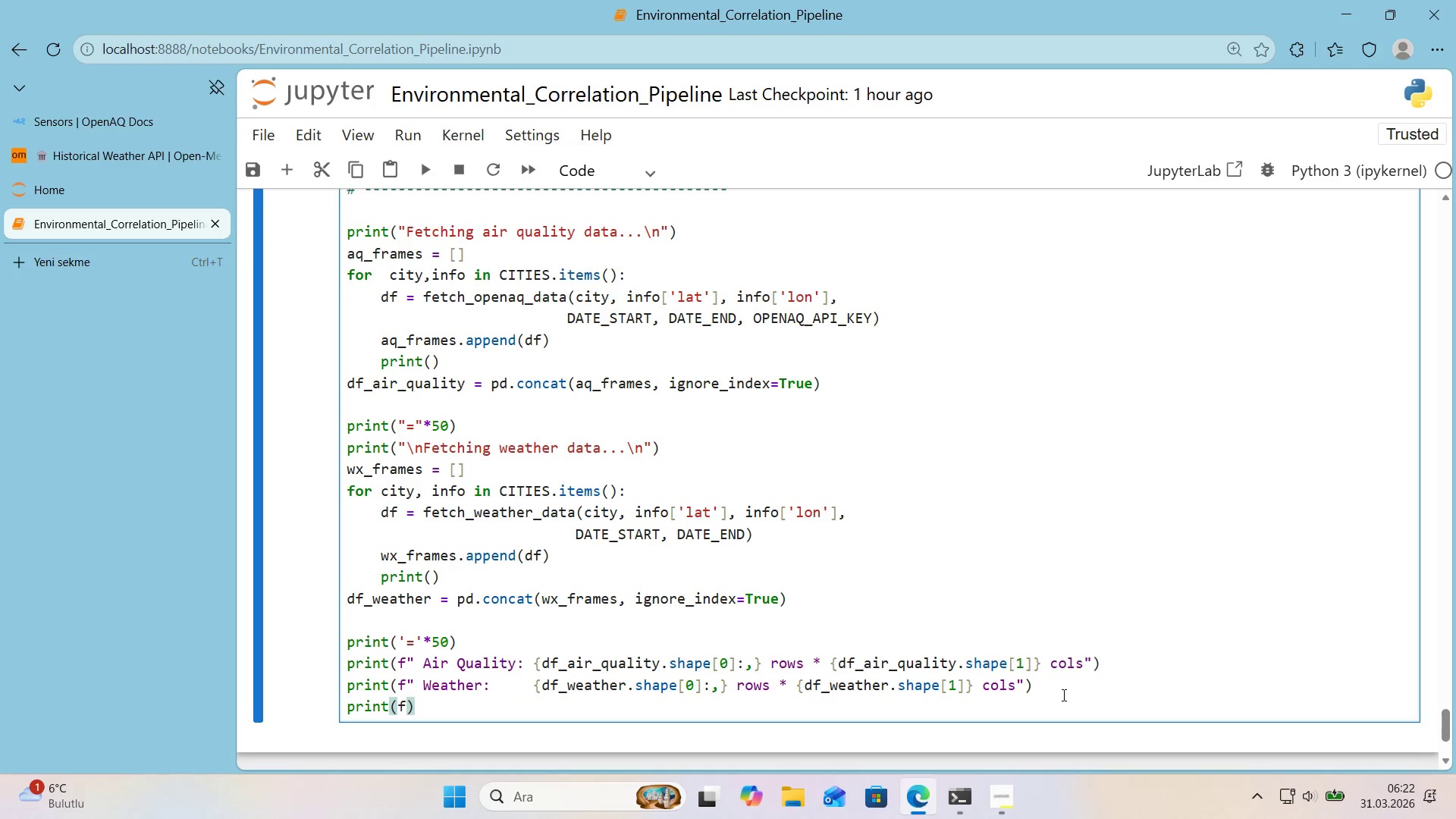 
key(Backquote)
 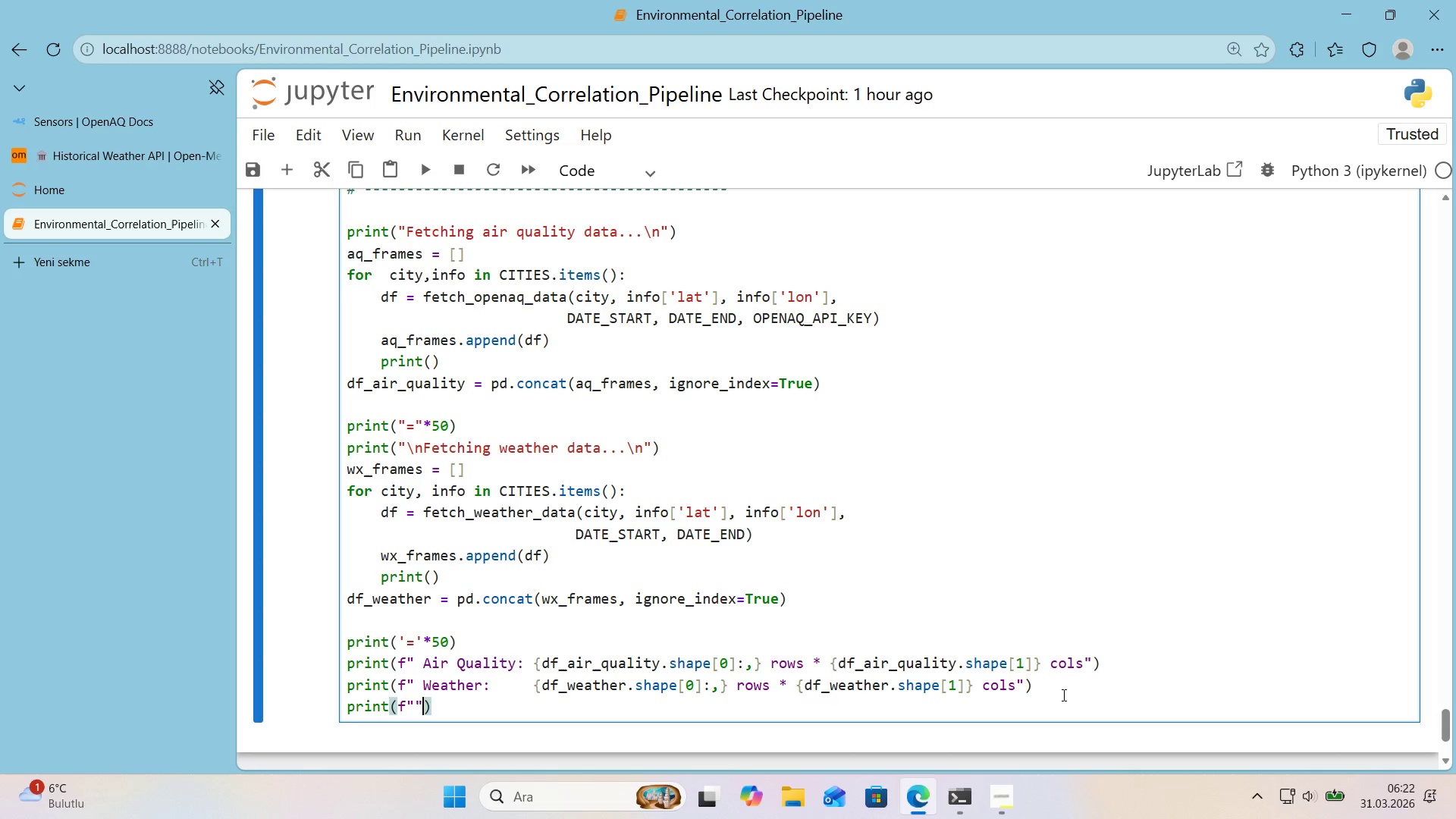 
key(Backquote)
 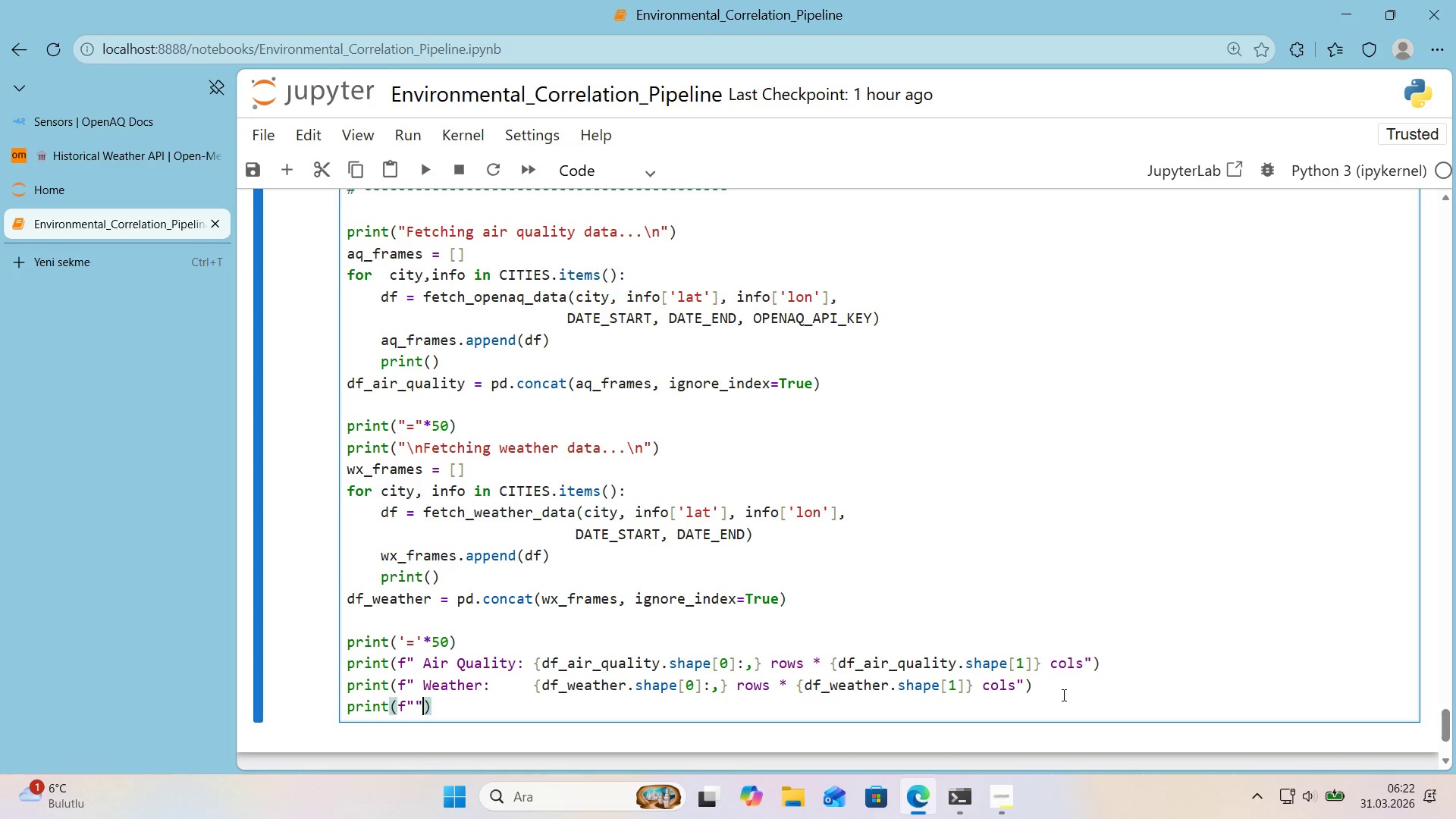 
key(ArrowLeft)
 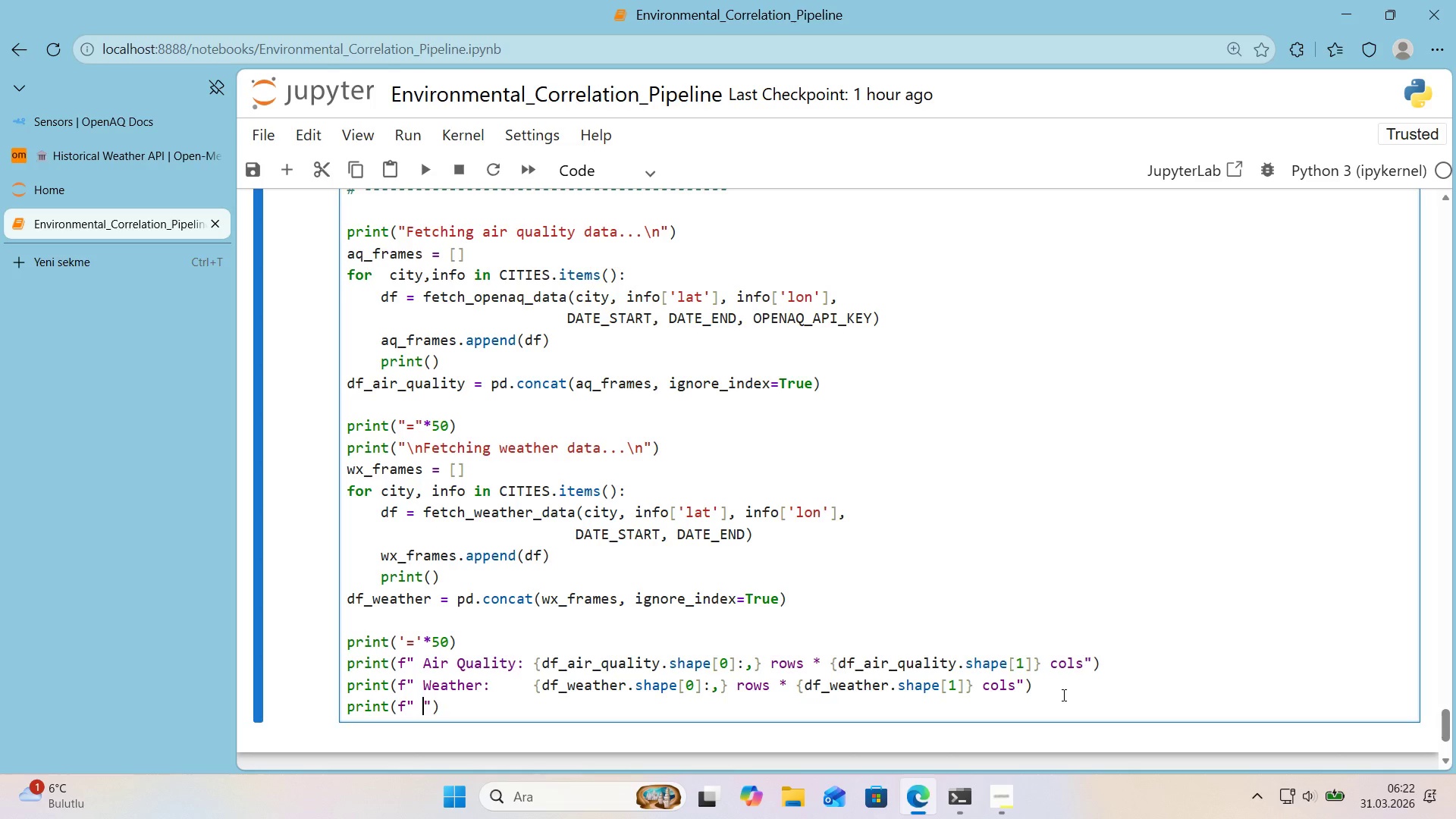 
type(  Per C'ty>)
 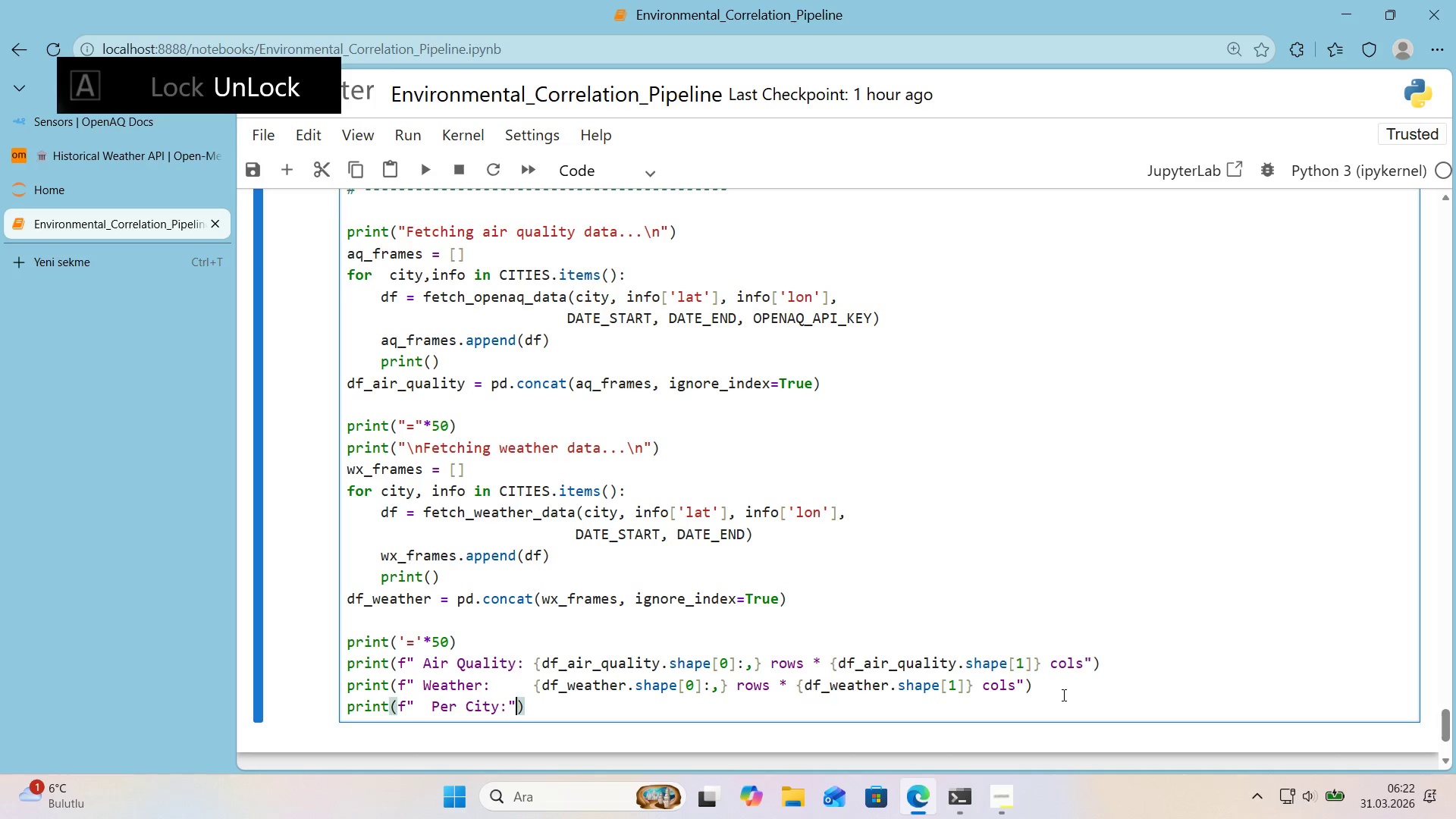 
 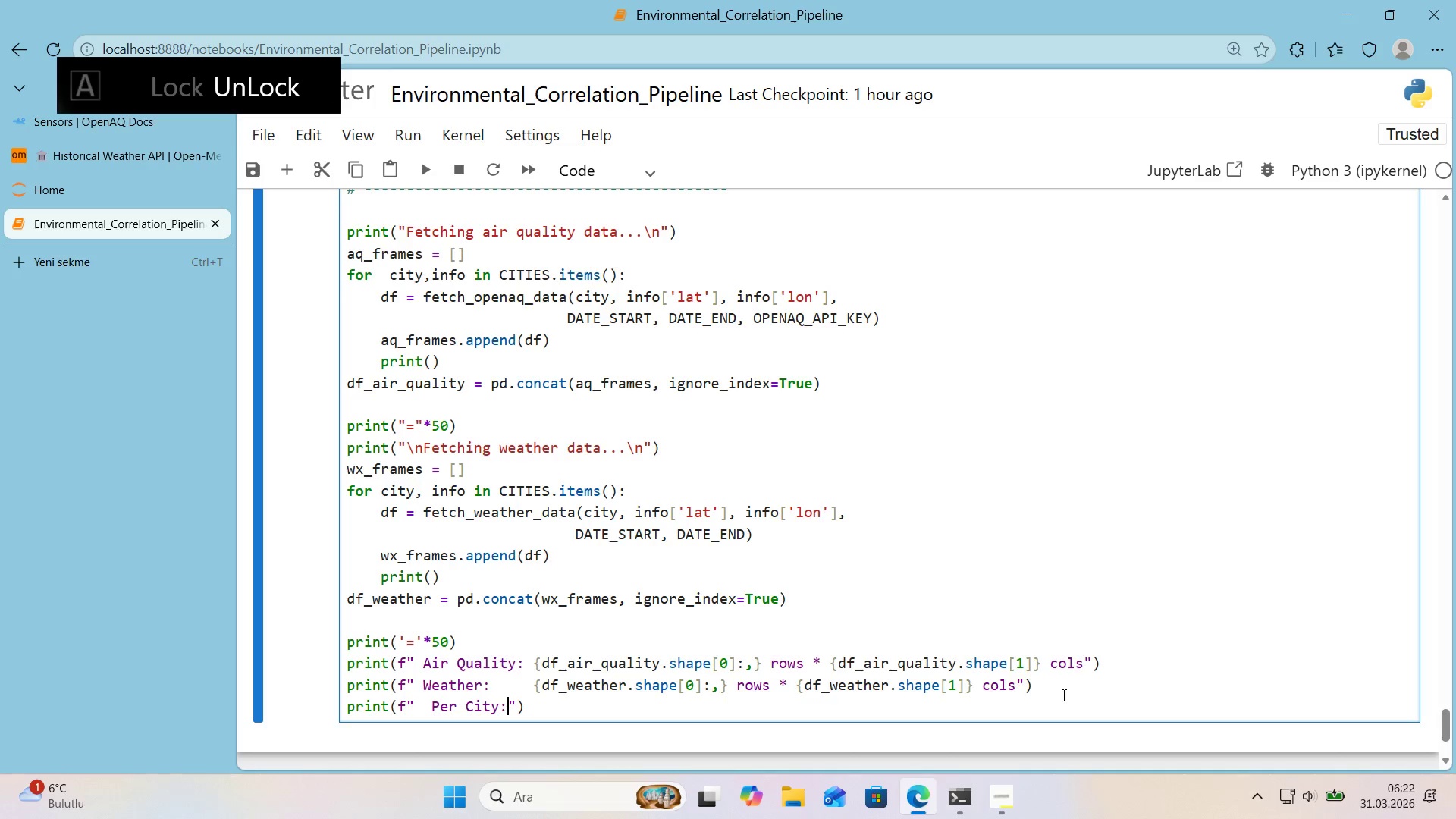 
key(ArrowRight)
 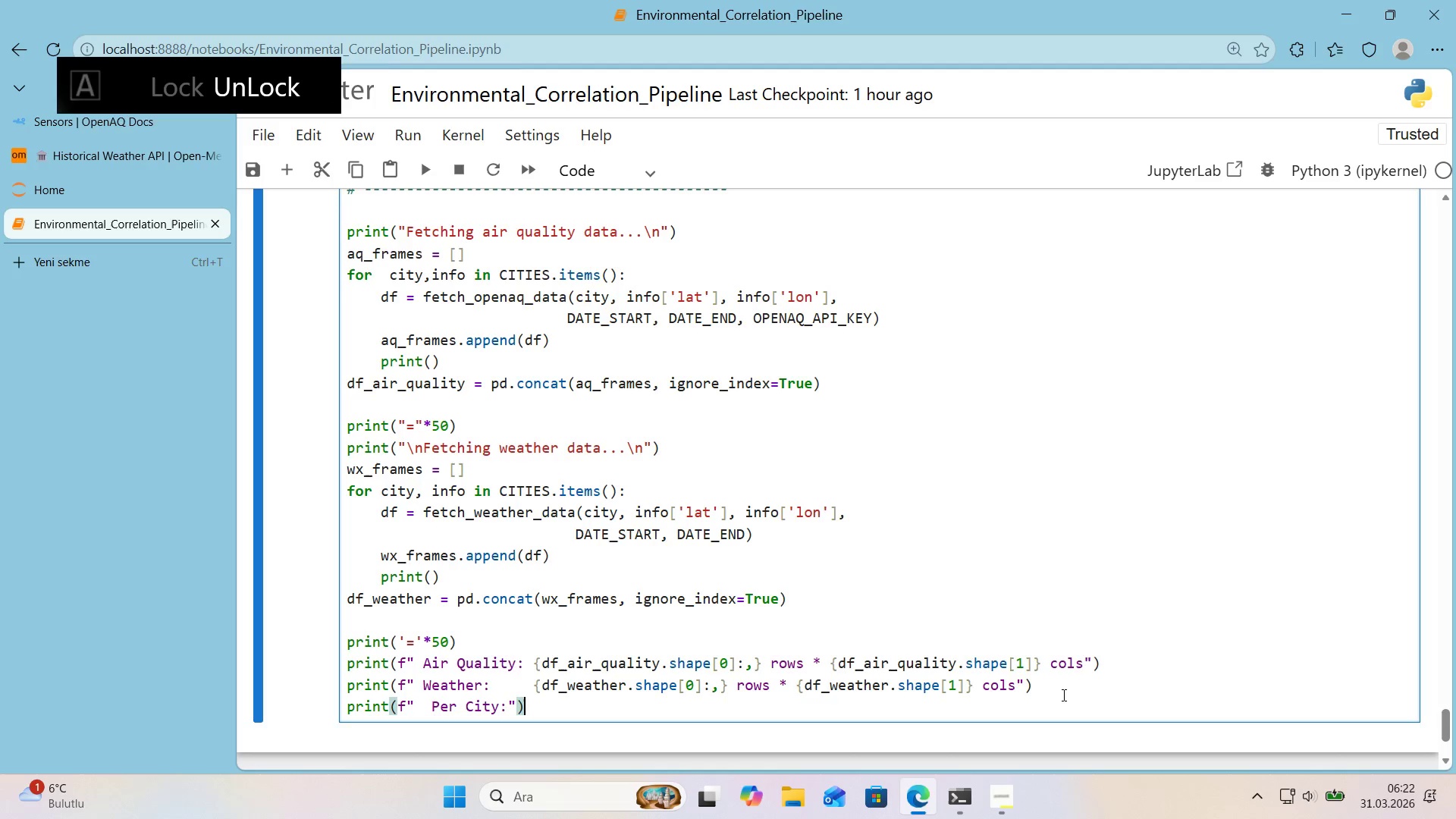 
key(ArrowRight)
 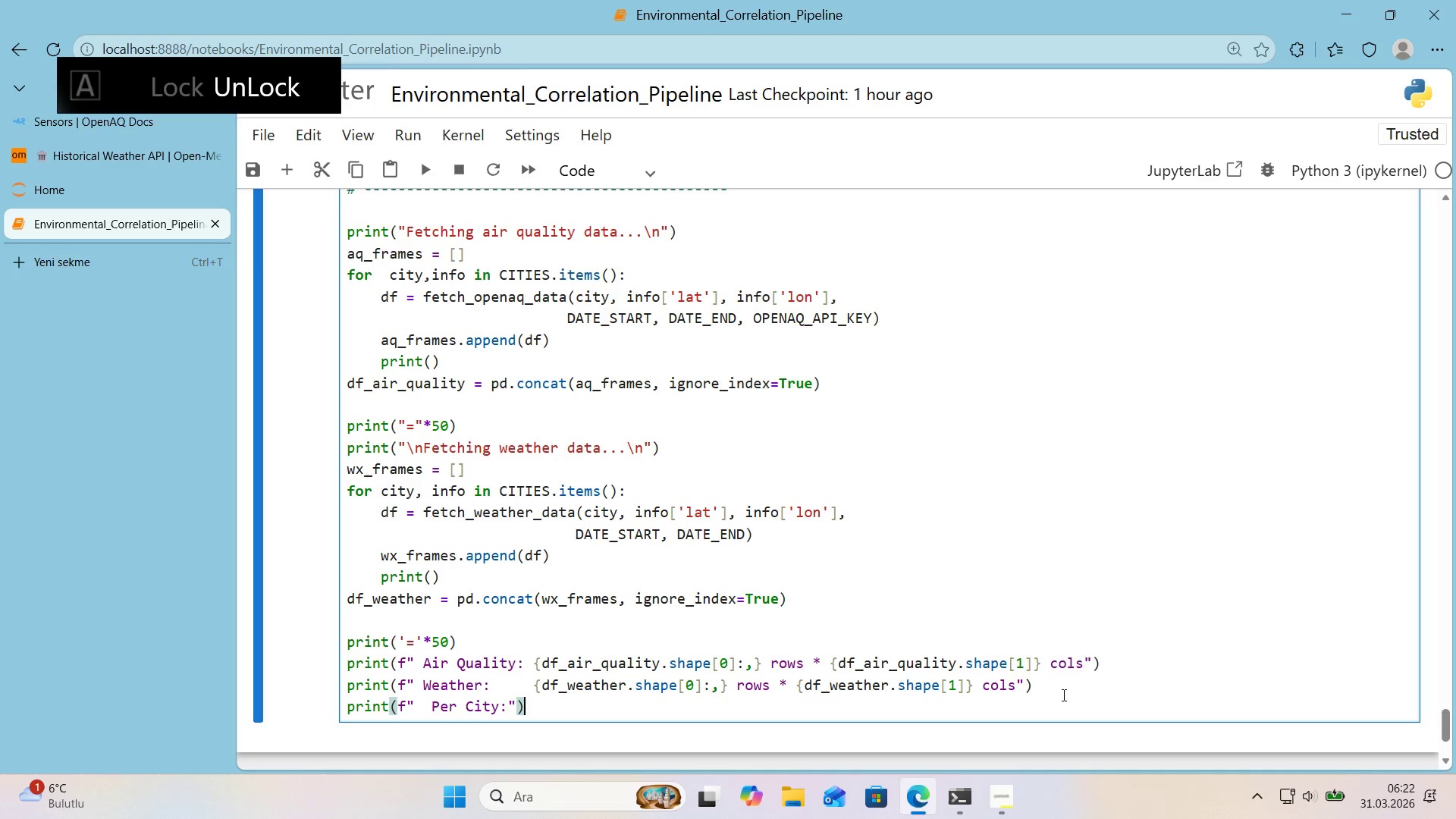 
key(ArrowRight)
 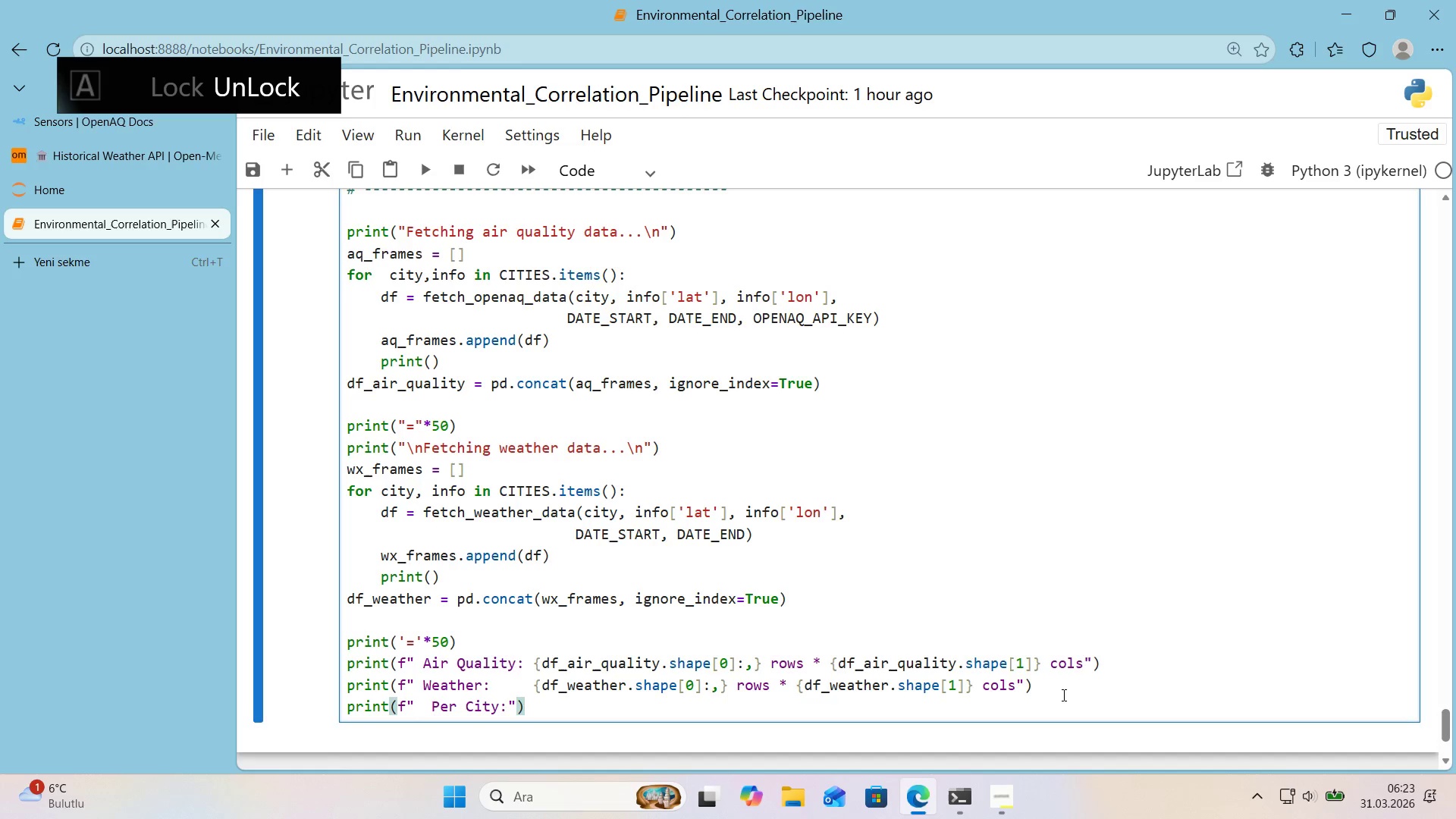 
key(Enter)
 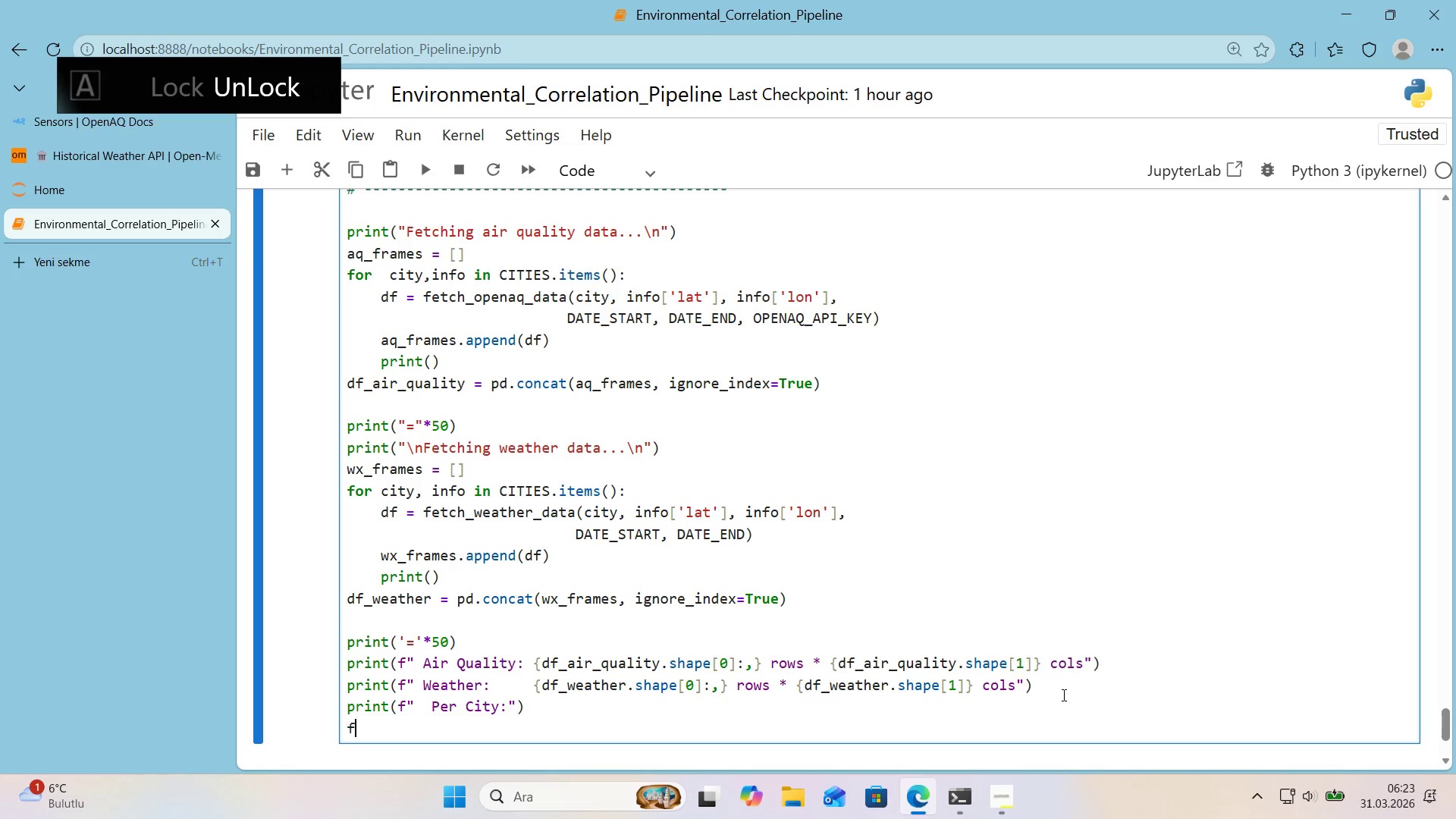 
type(for c'ty 'n CITIES>)
 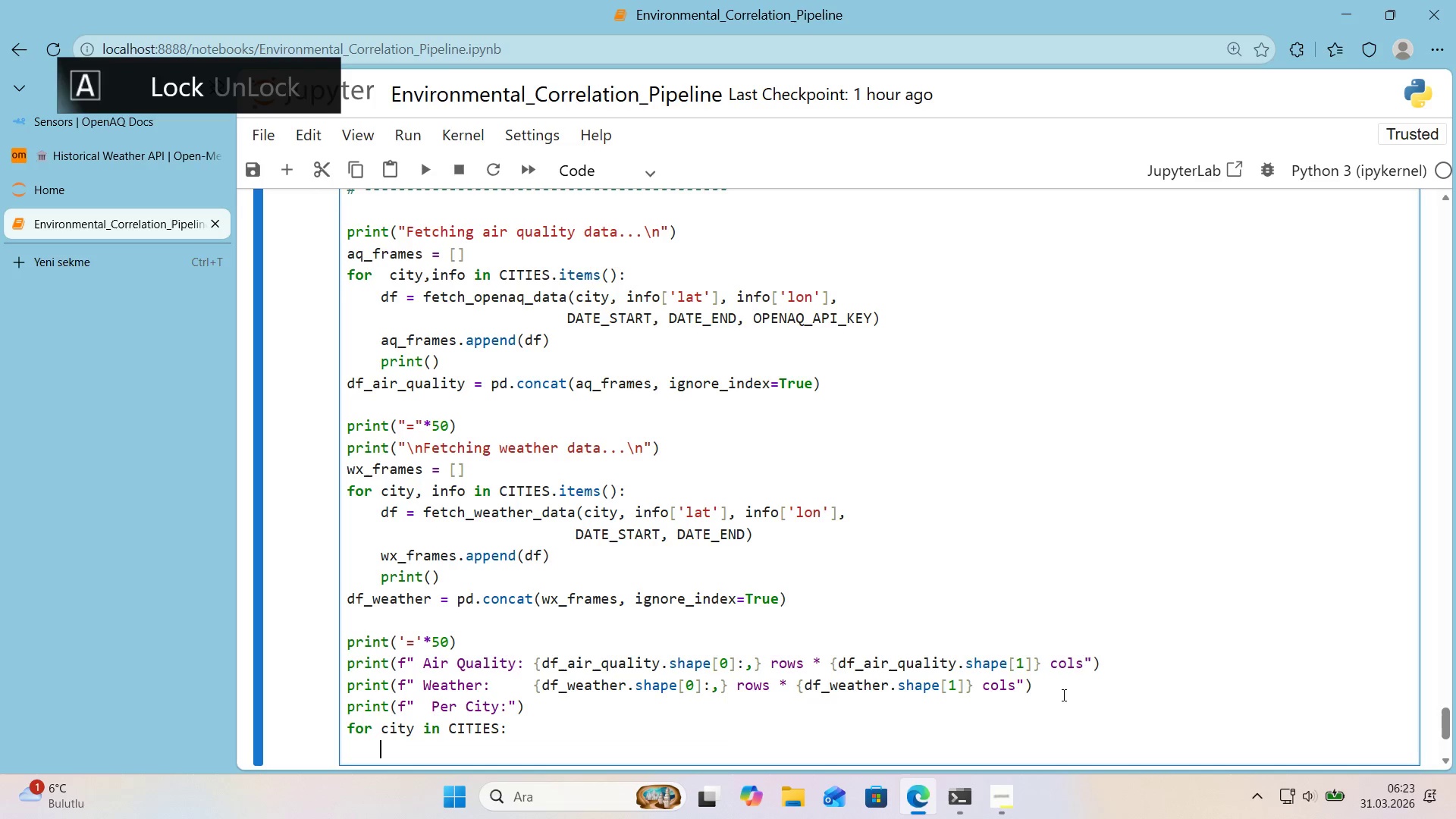 
key(Enter)
 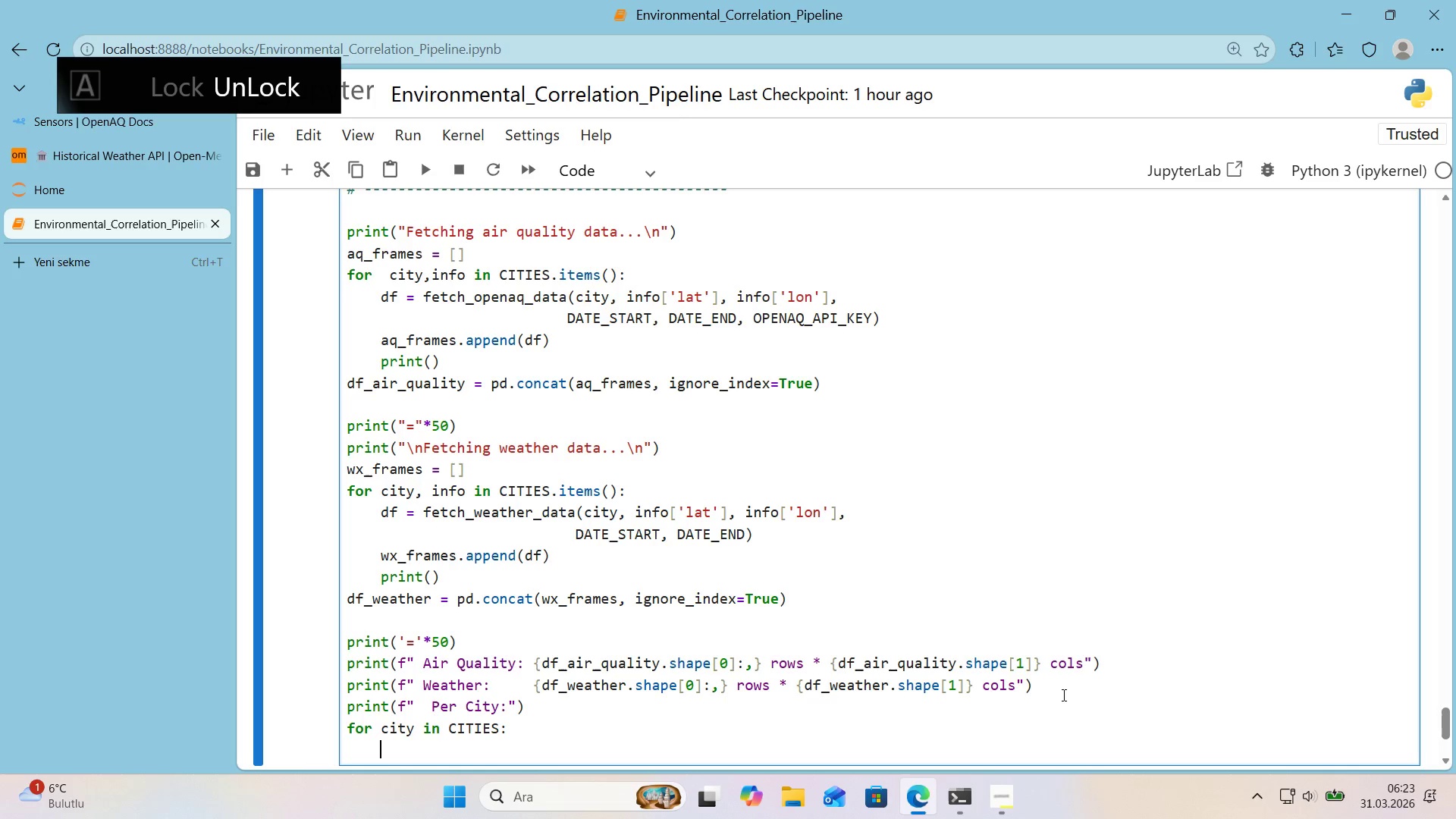 
type(aq)
 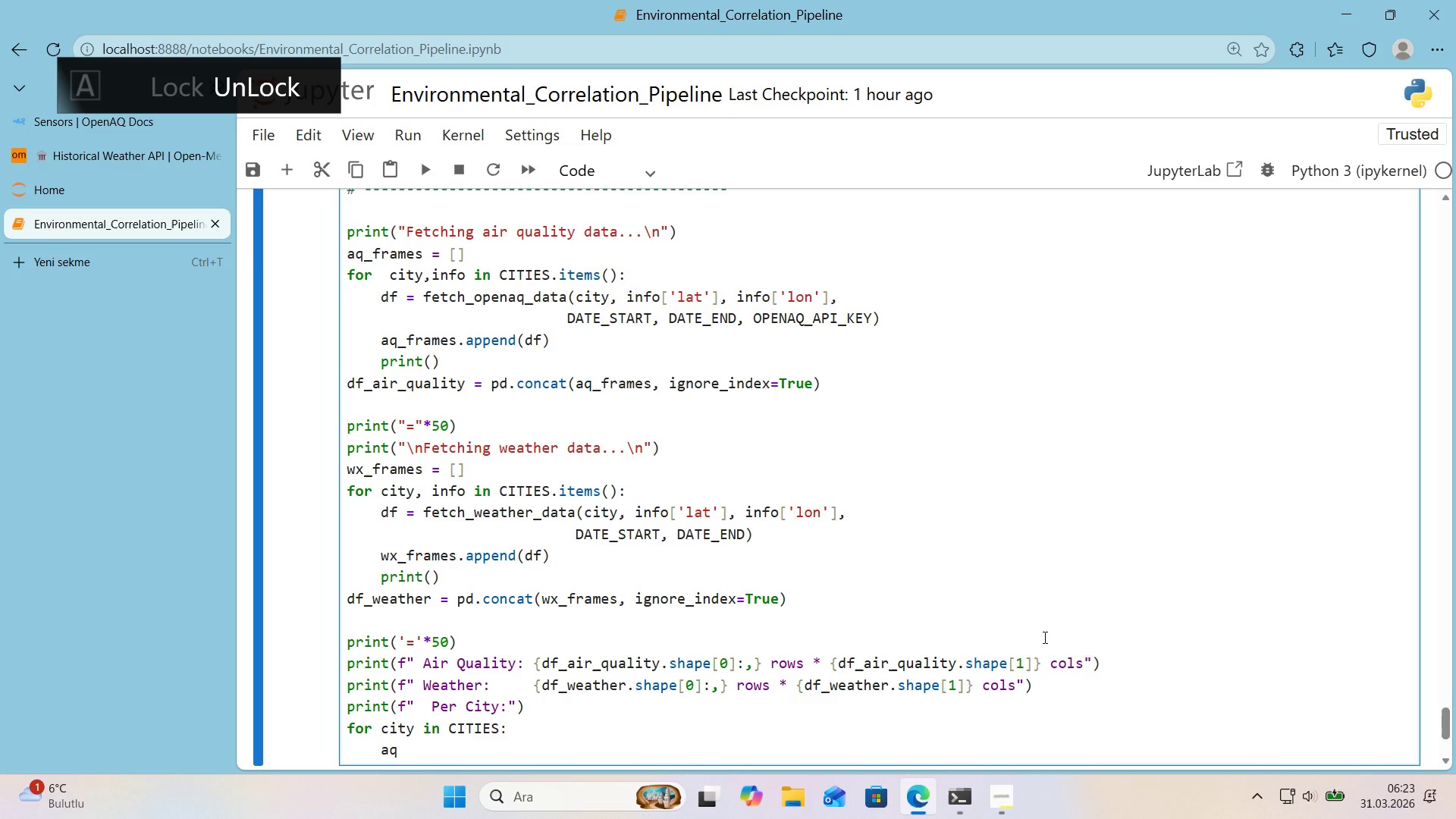 
scroll: coordinate [1043, 637], scroll_direction: down, amount: 1.0
 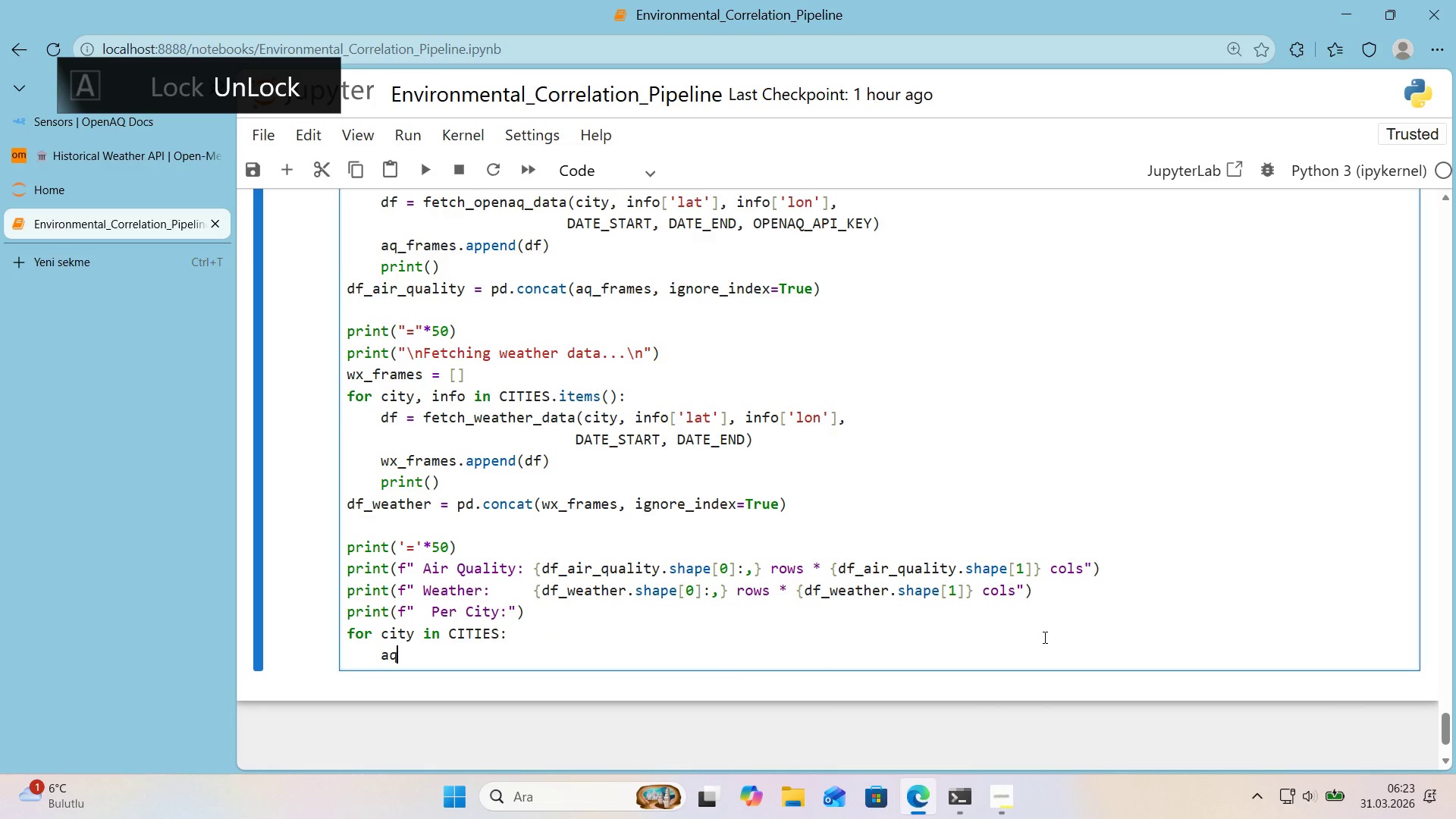 
type(_n ) len*()
 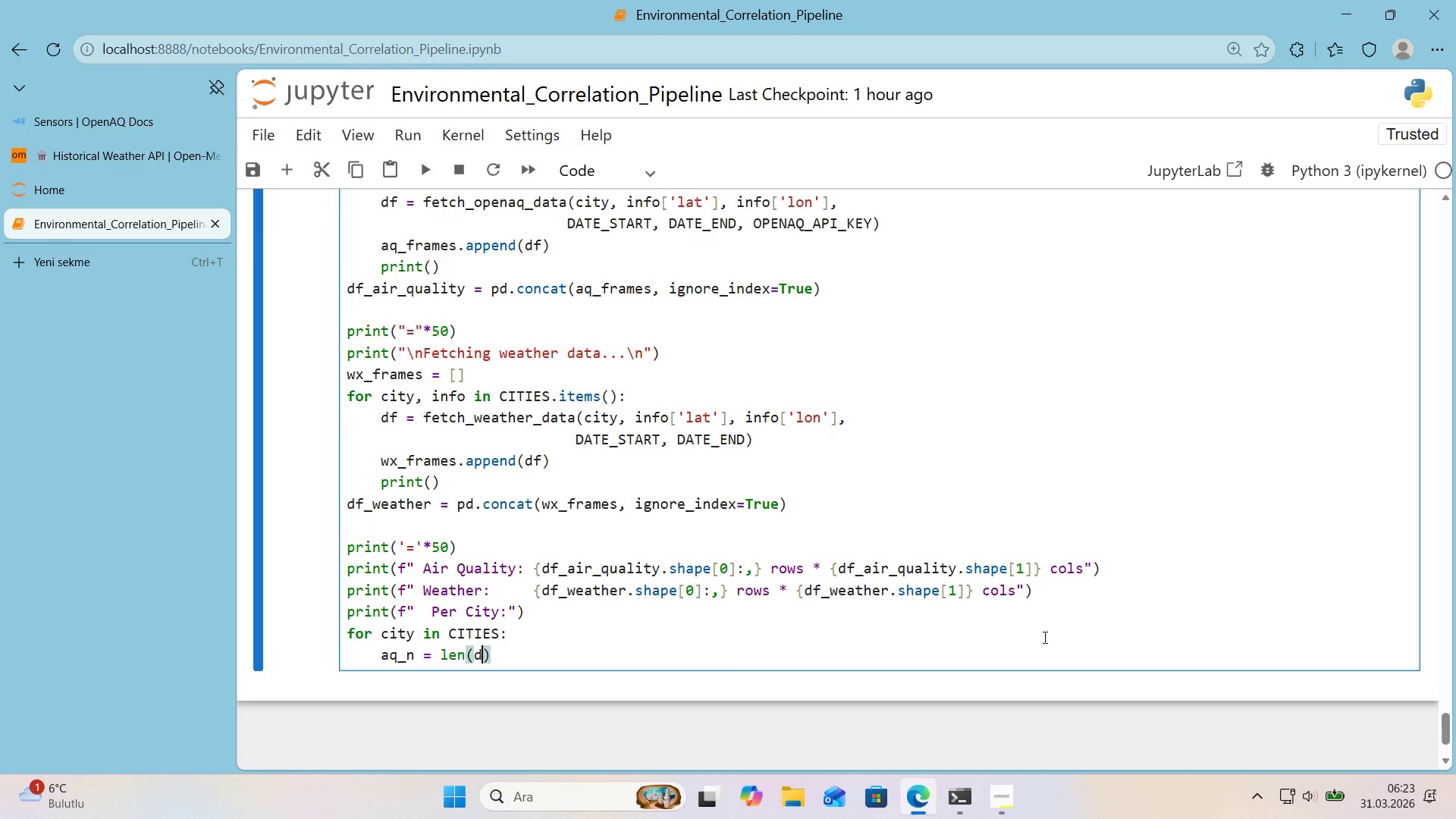 
 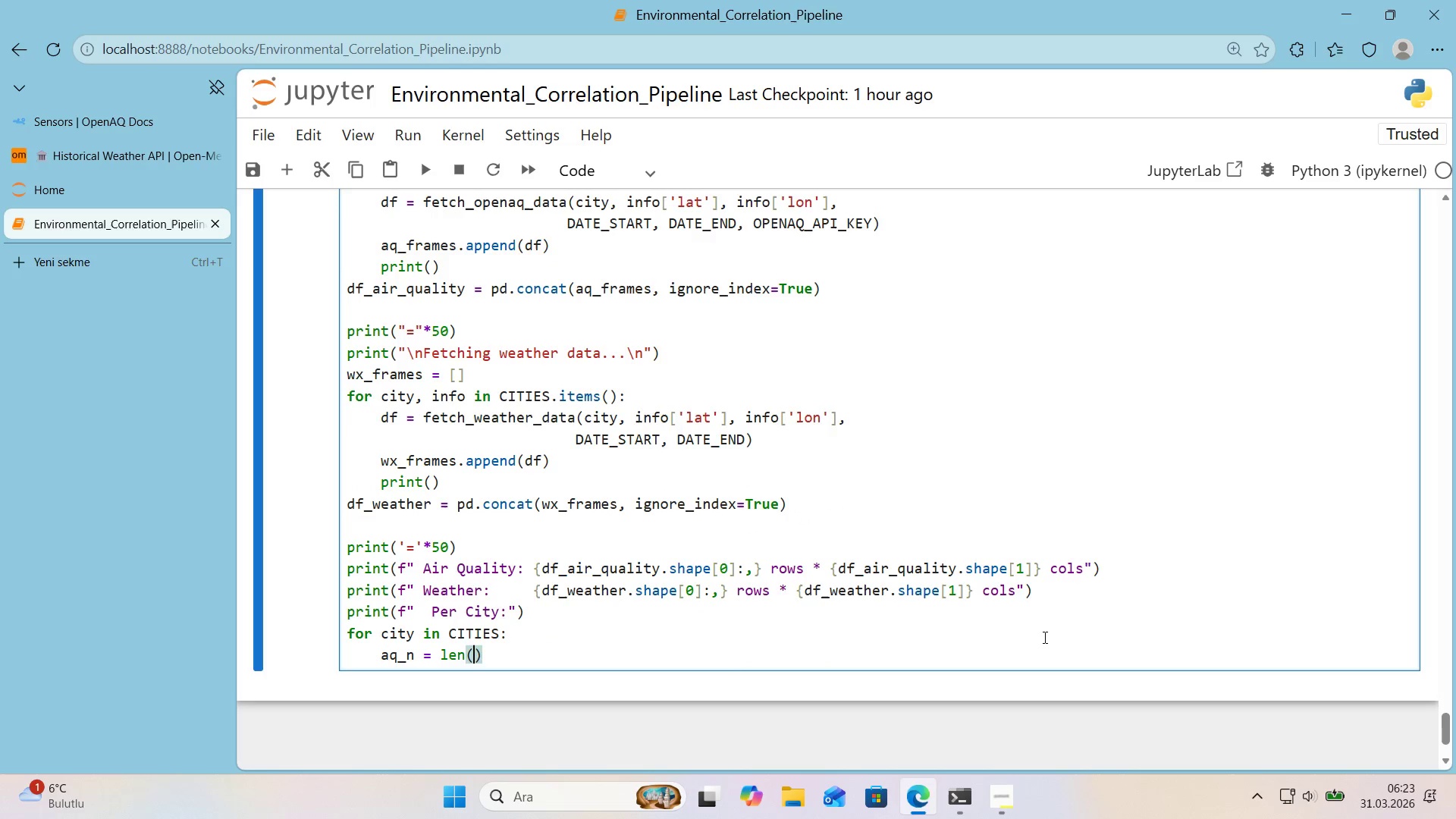 
key(ArrowLeft)
 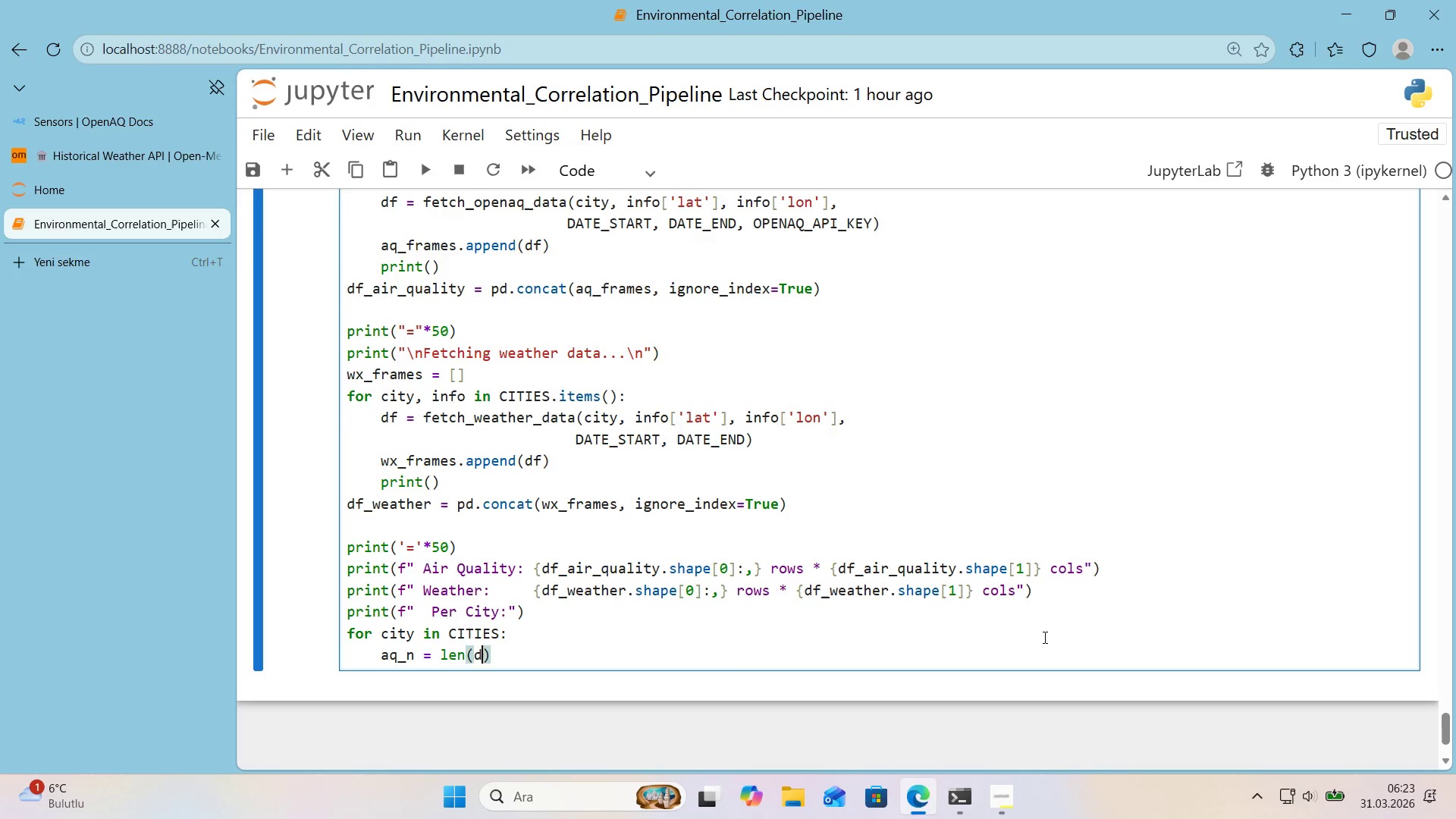 
type(df_a'r_qual'ty)
 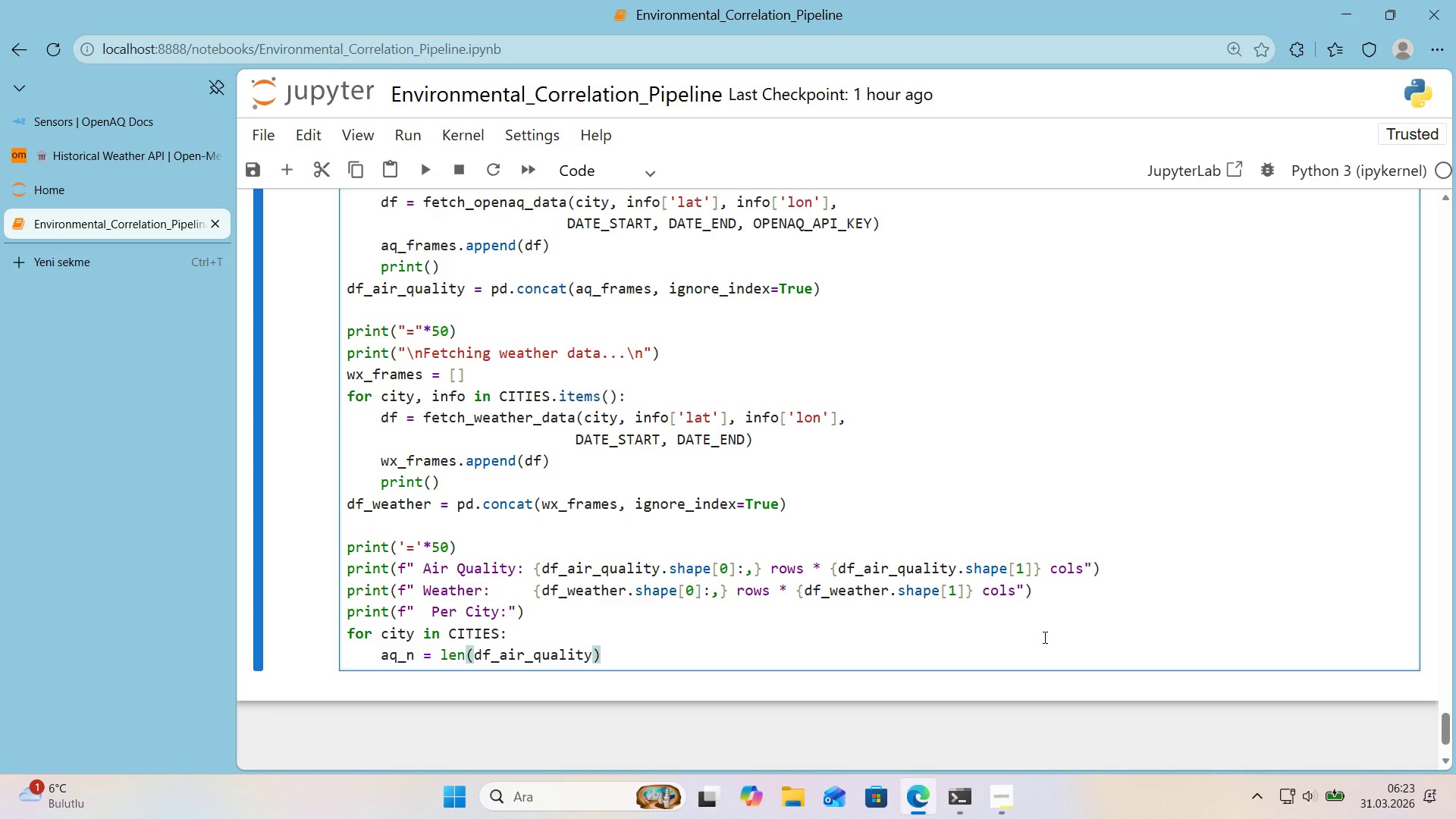 
key(Alt+Control+8)
 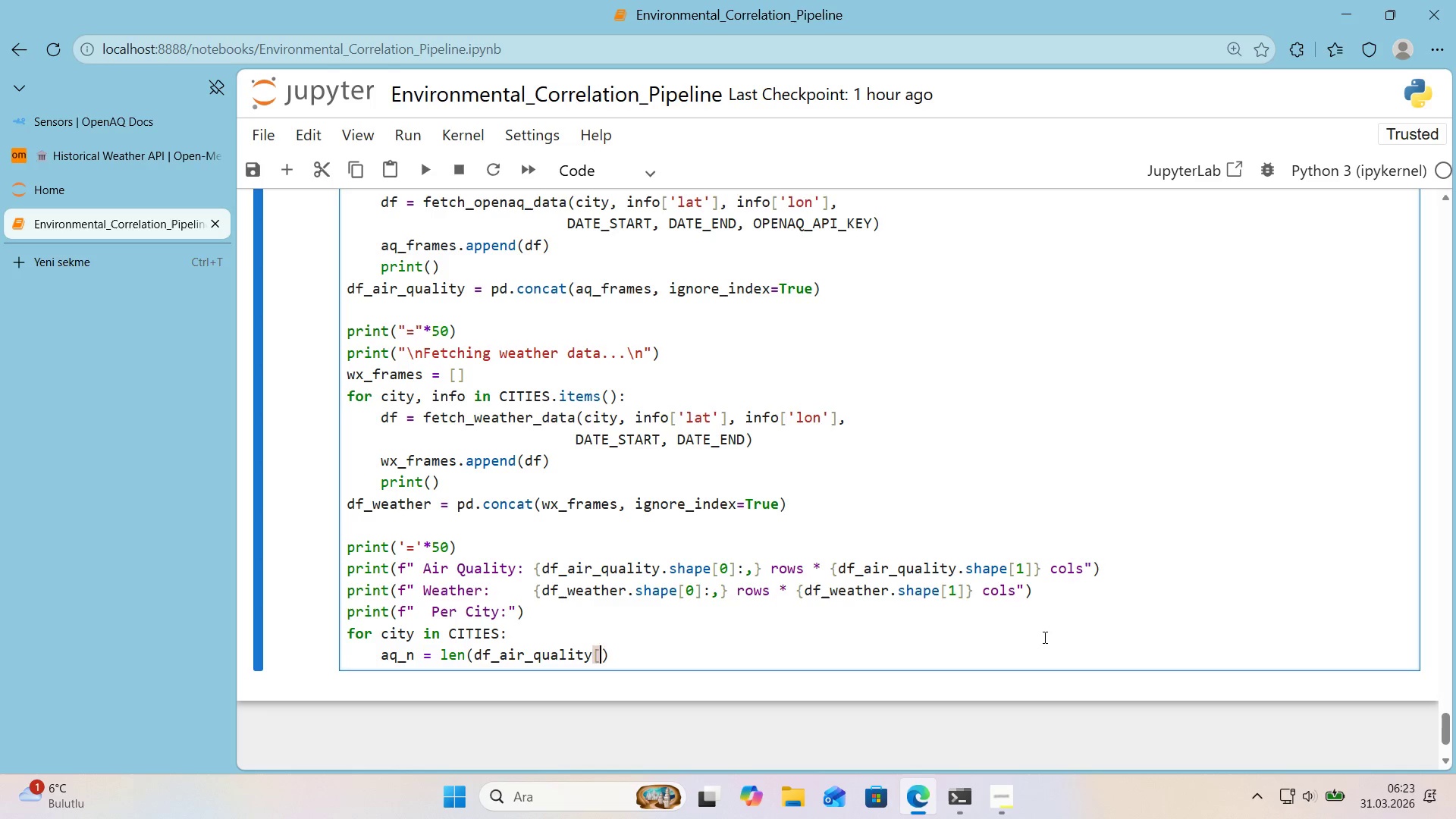 
key(Alt+Control+9)
 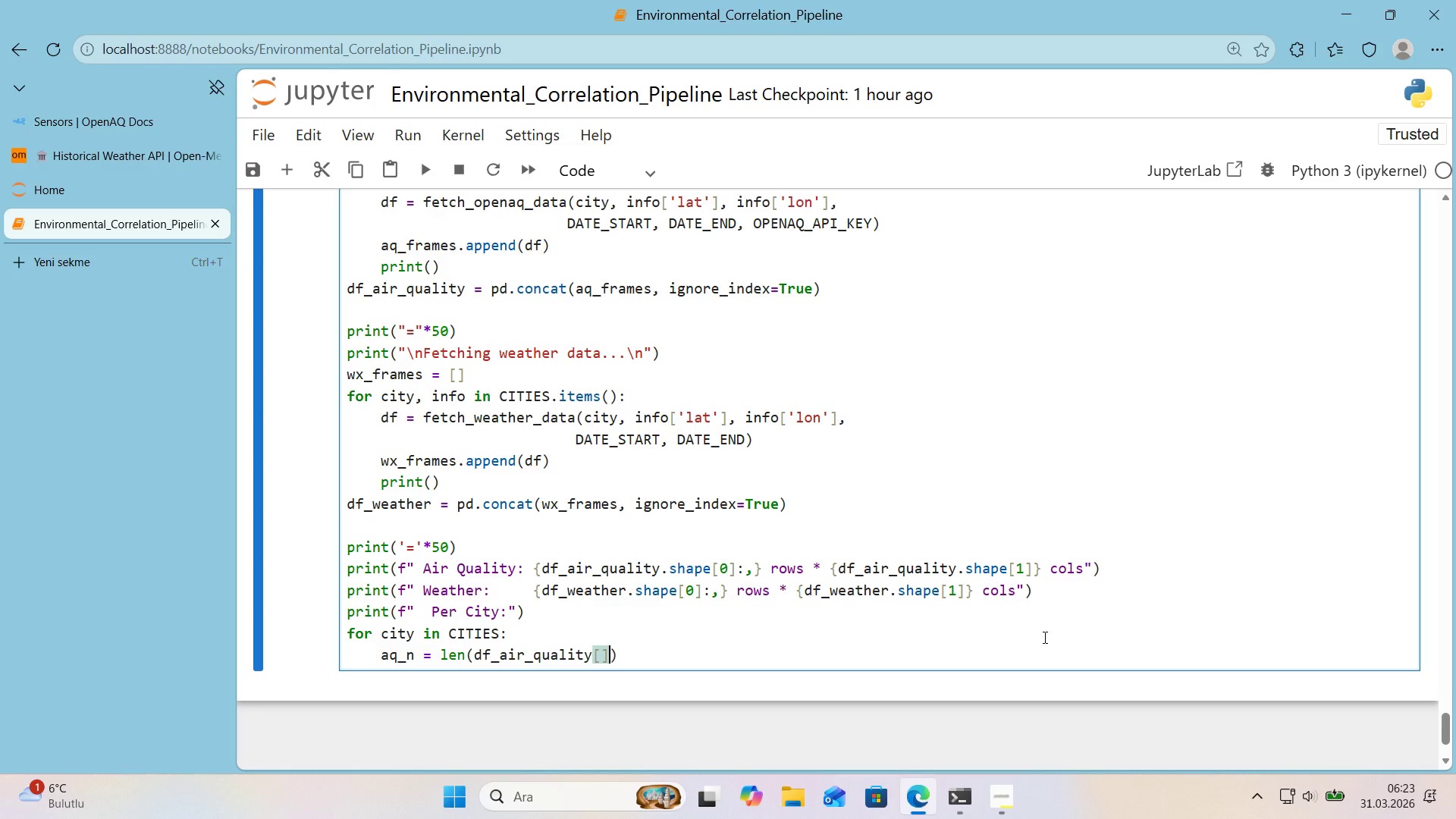 
key(ArrowLeft)
 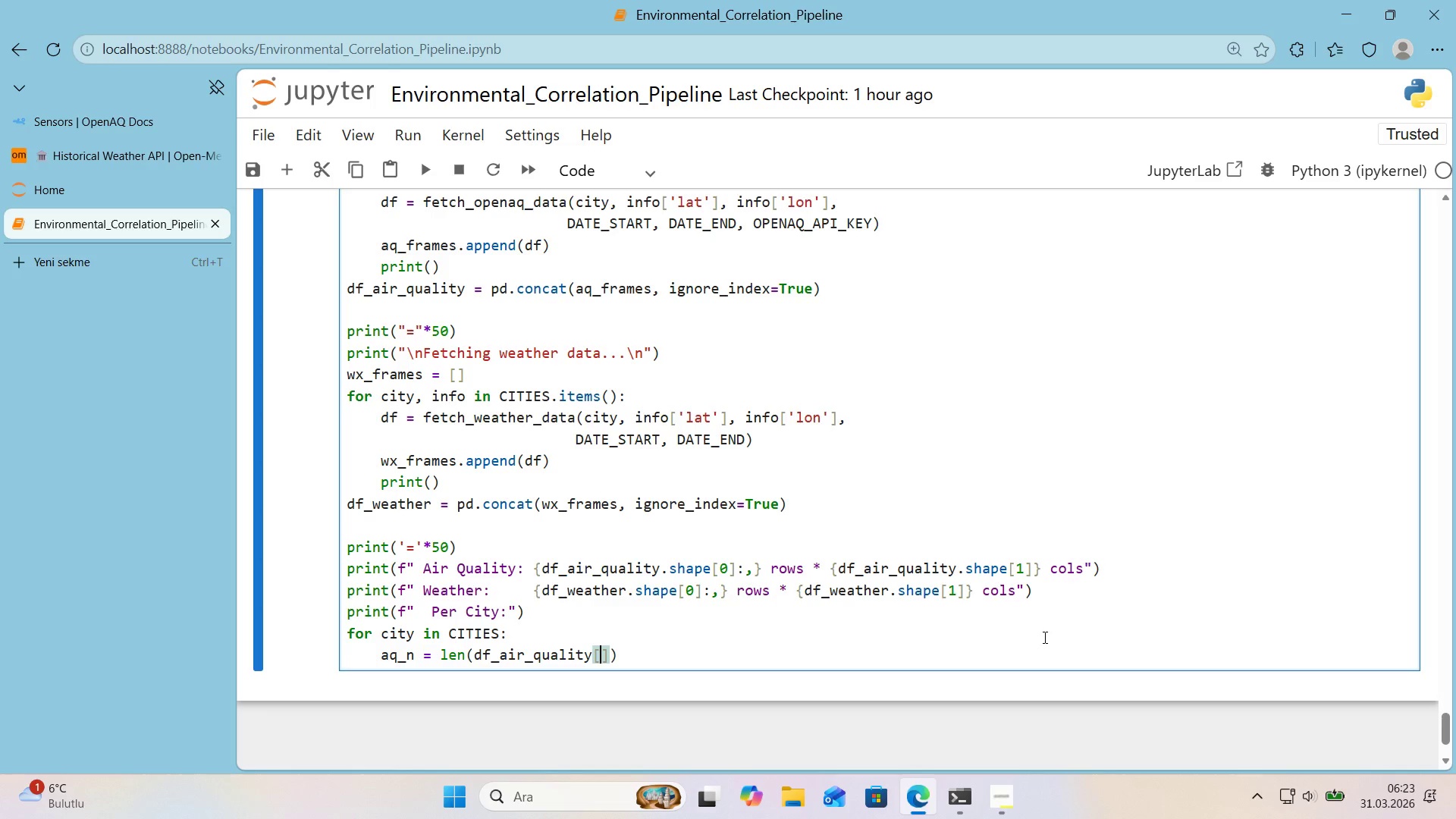 
type(df_a'r_qual'ty)
 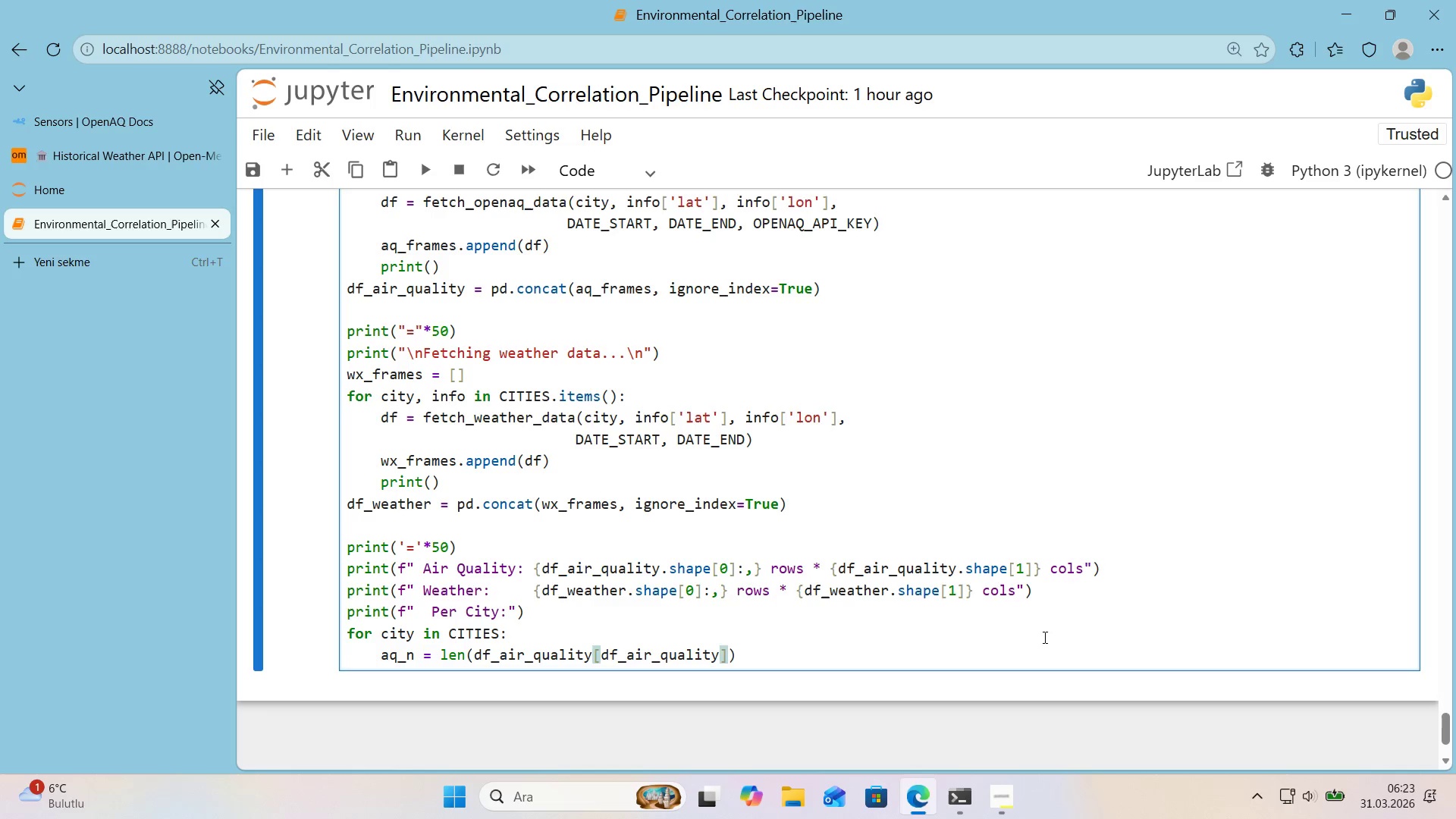 
key(Alt+Control+8)
 